 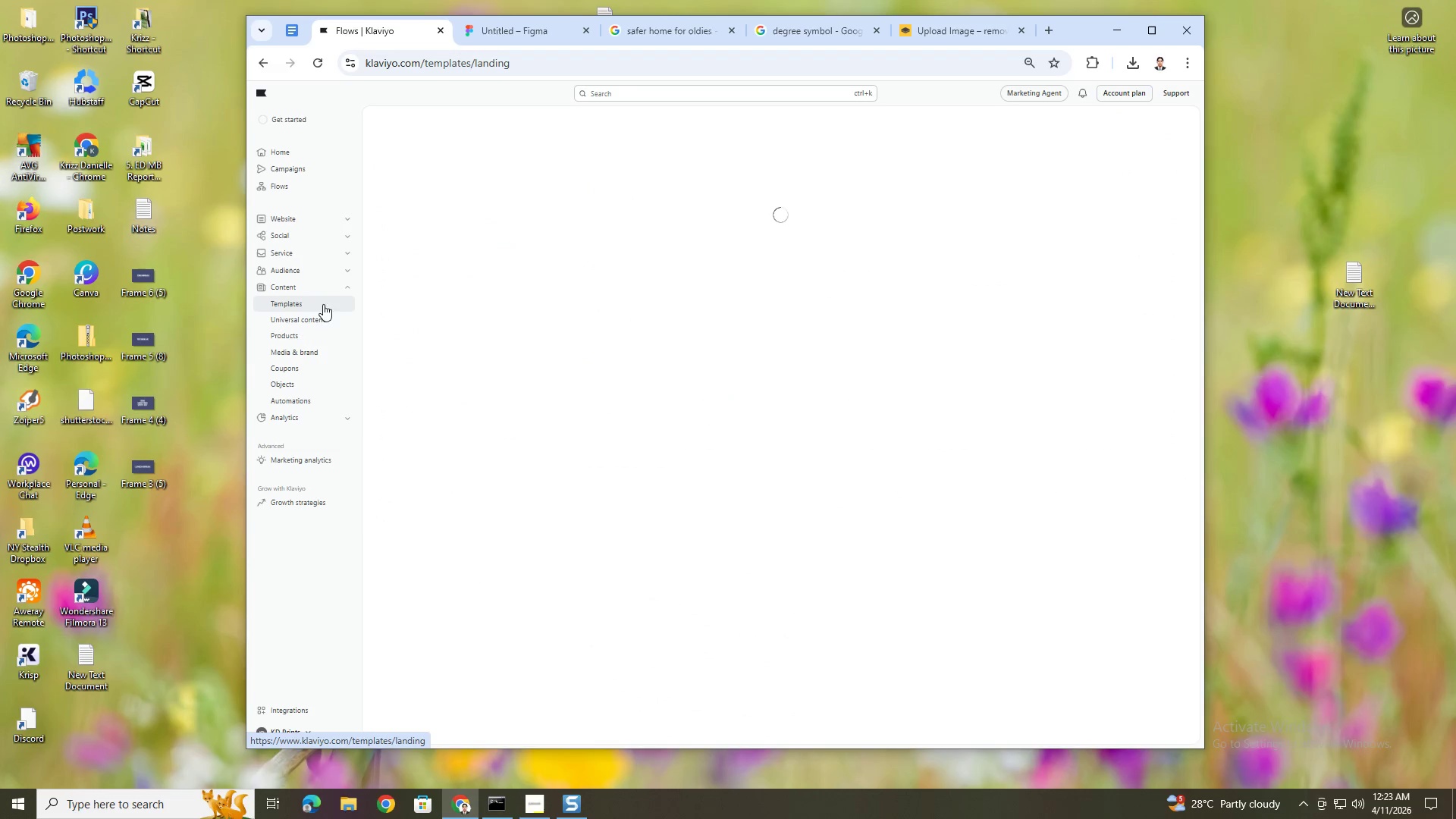 
mouse_move([745, 446])
 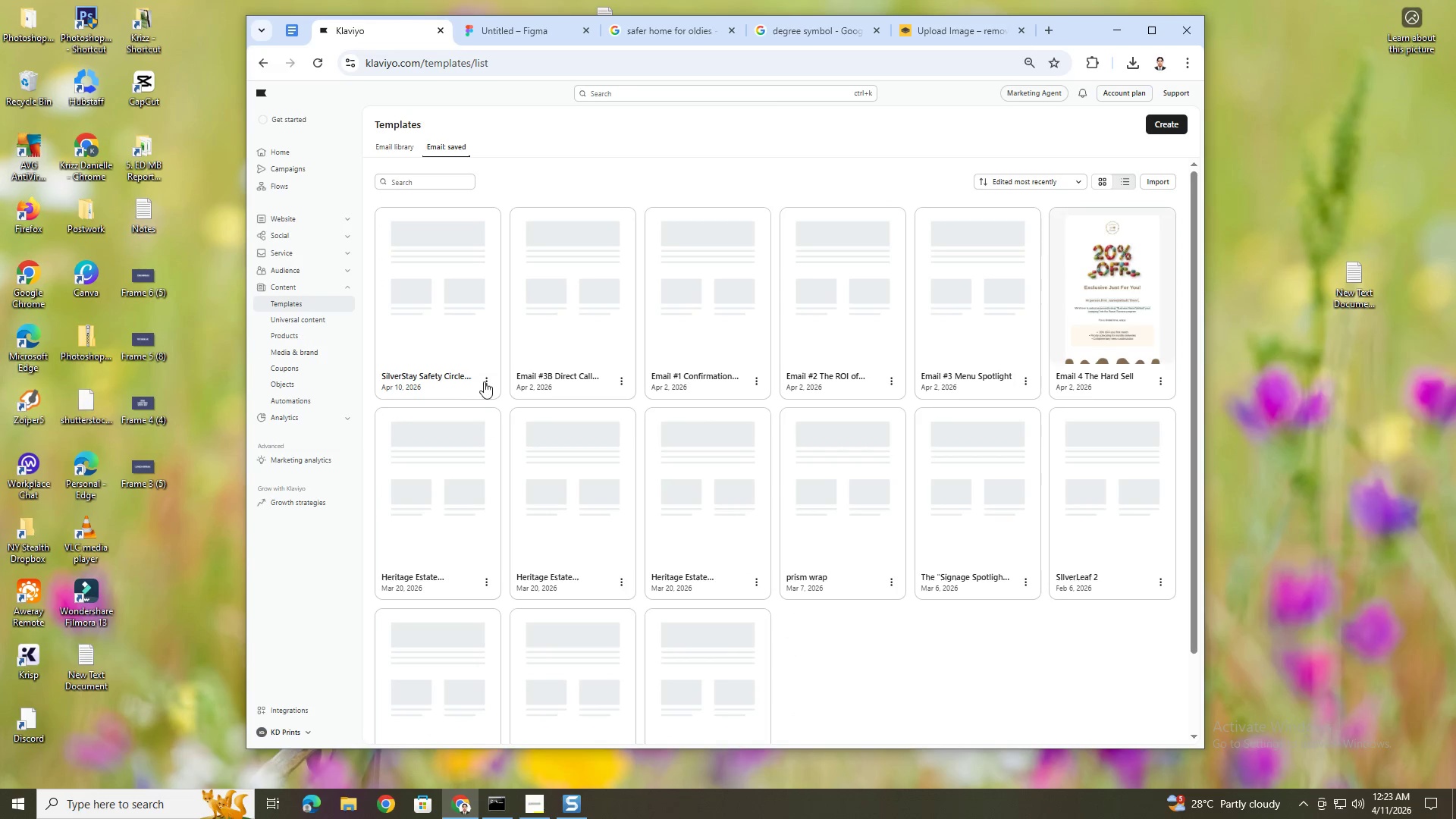 
left_click([485, 381])
 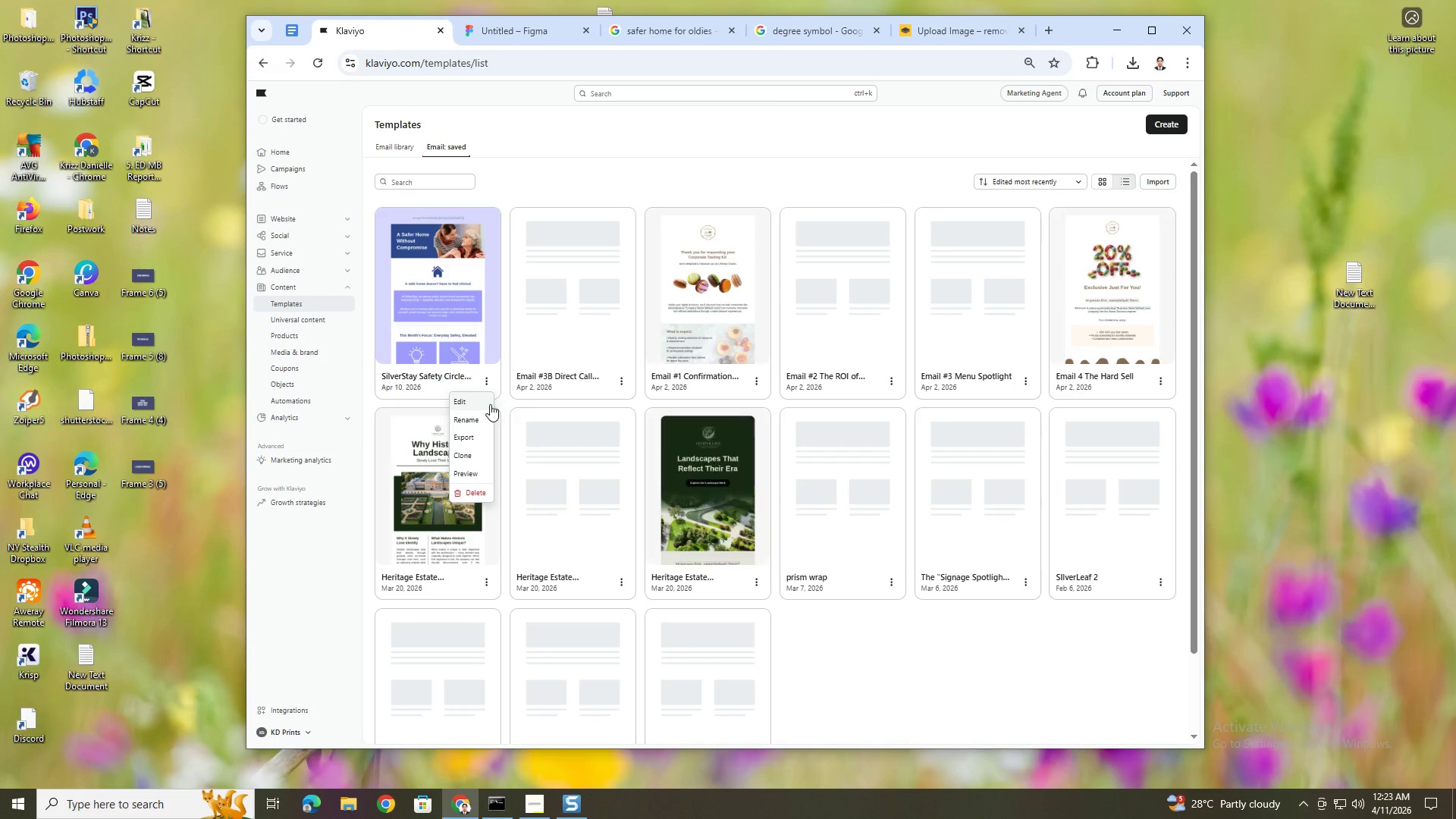 
left_click([484, 404])
 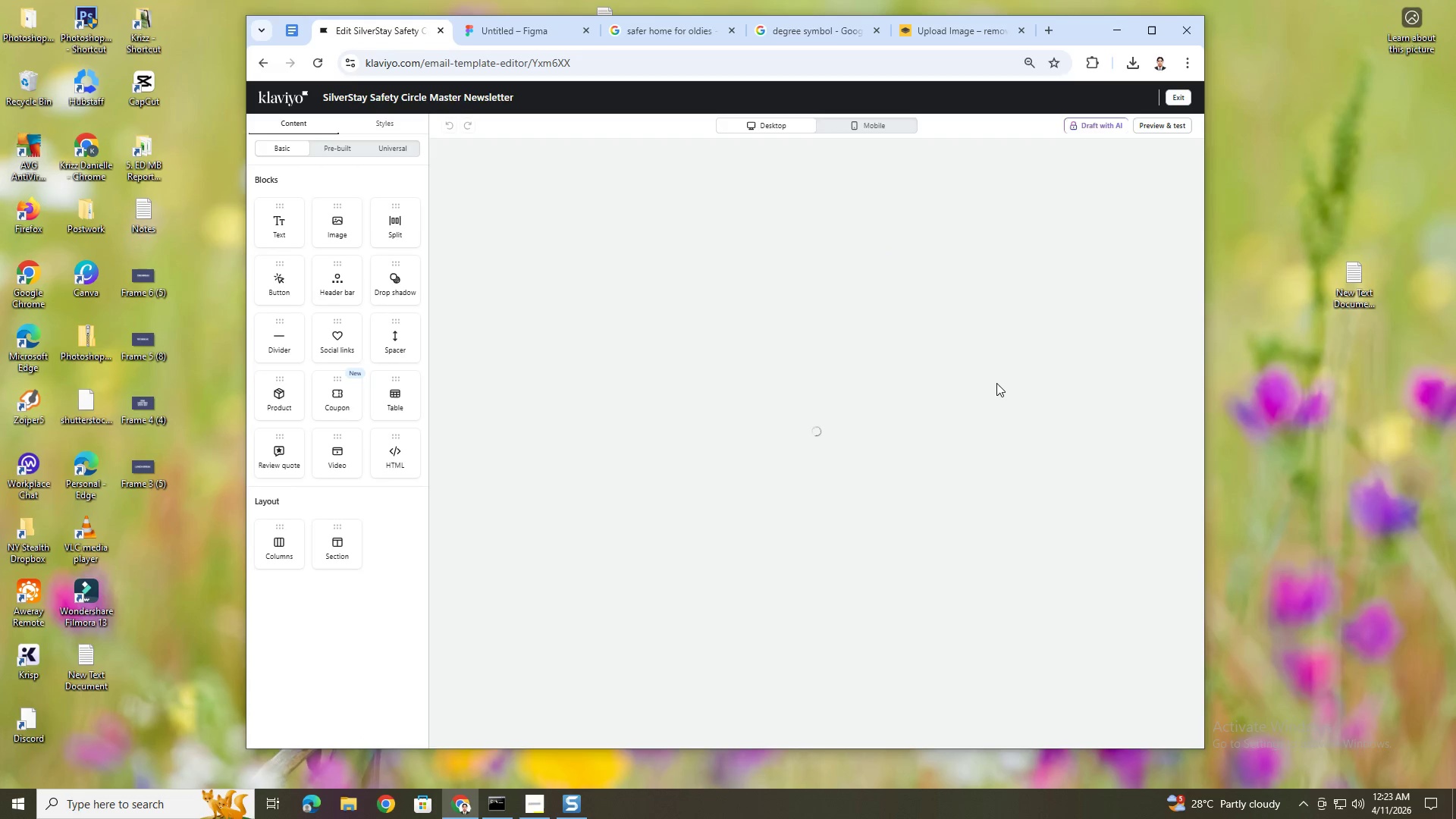 
wait(11.41)
 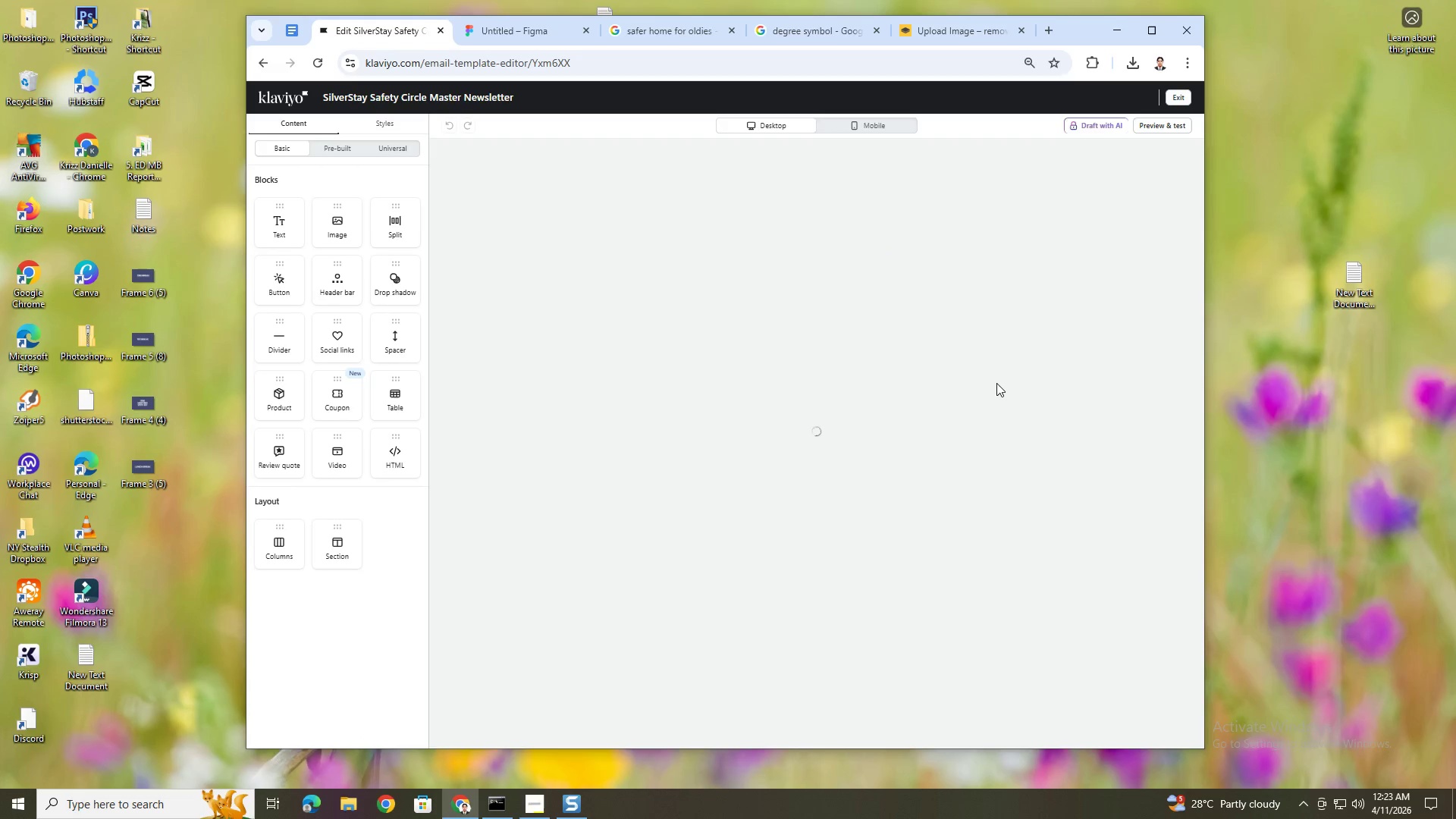 
left_click([388, 130])
 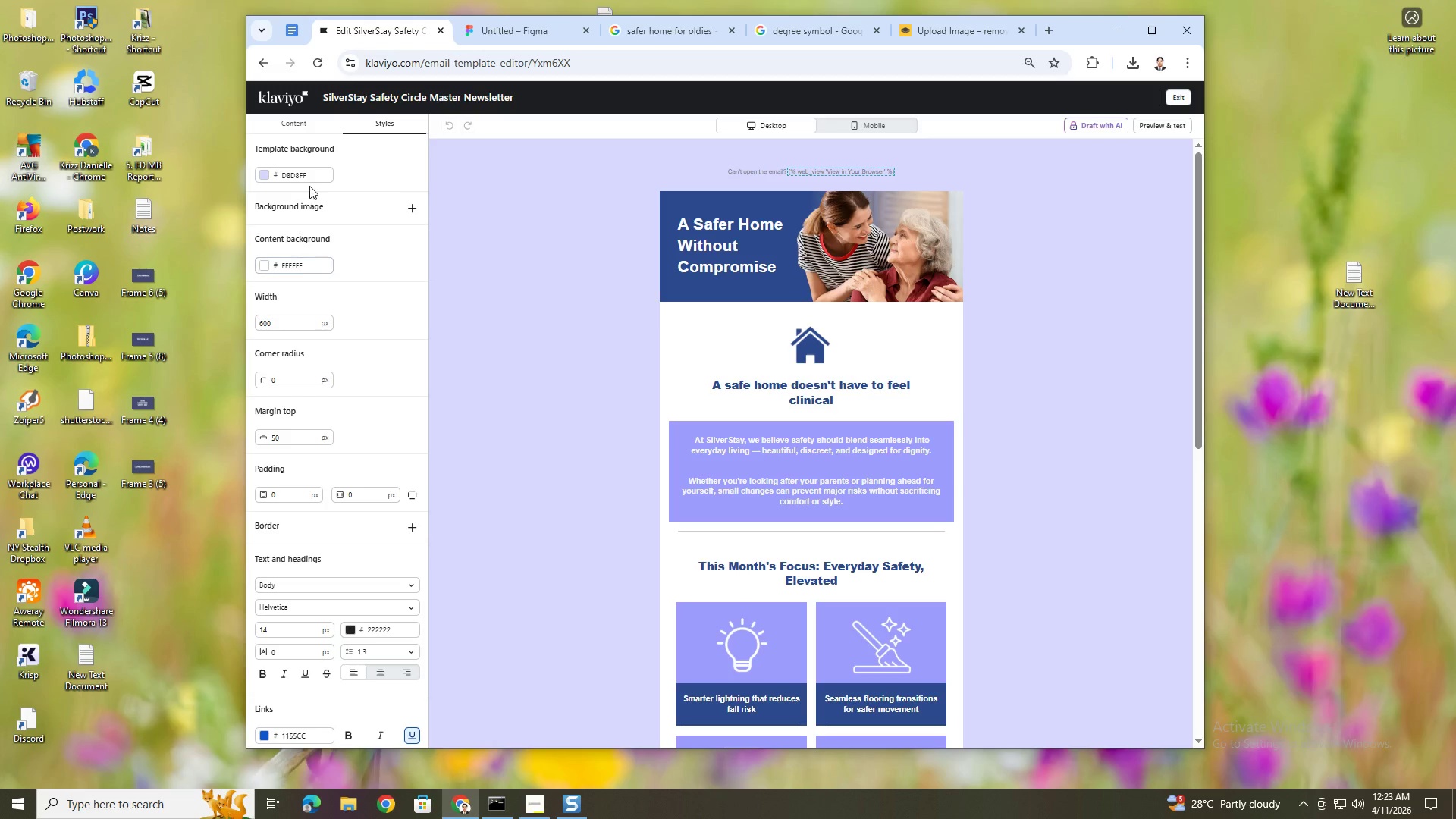 
double_click([315, 178])
 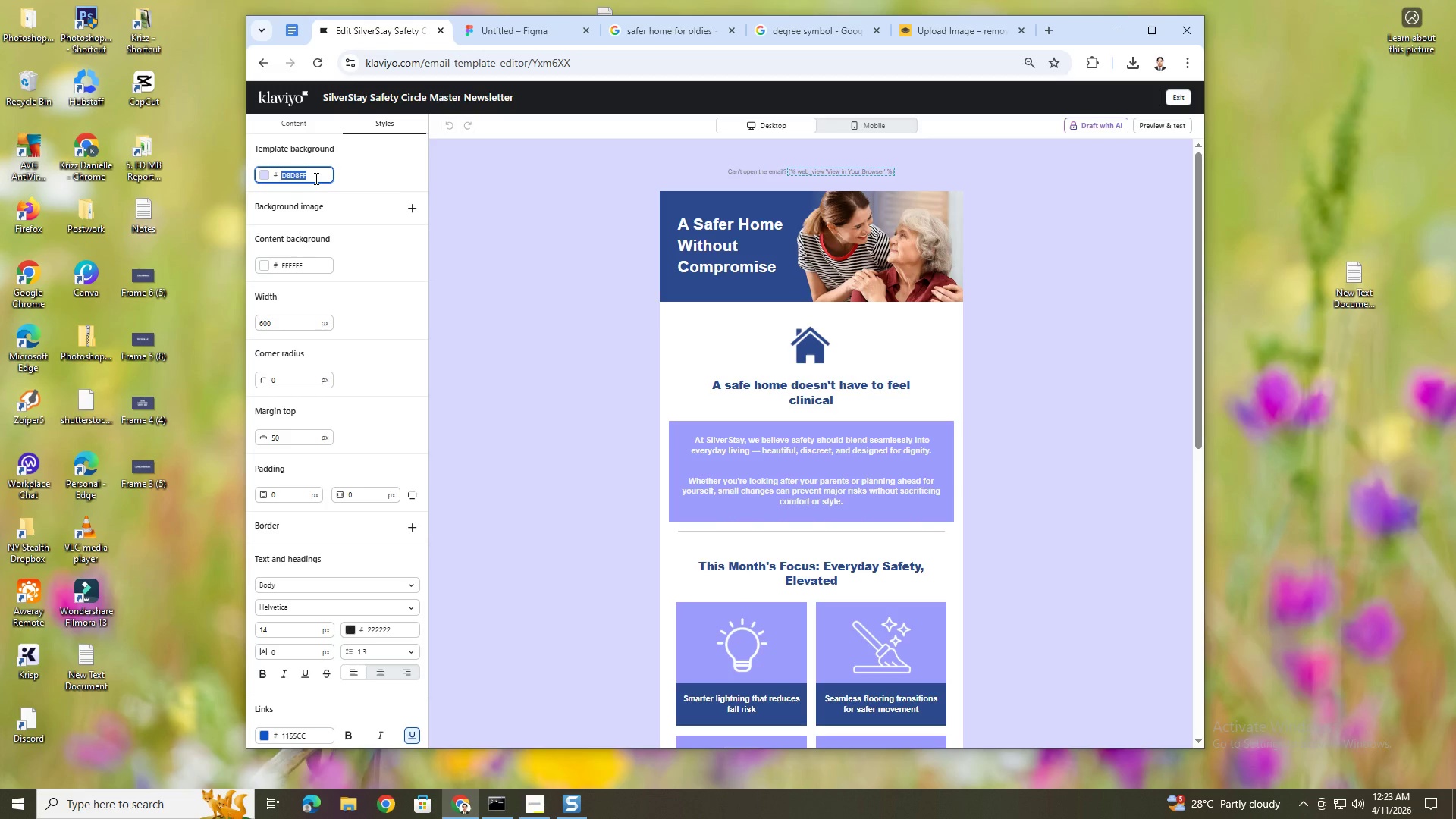 
type(f7f7f7)
 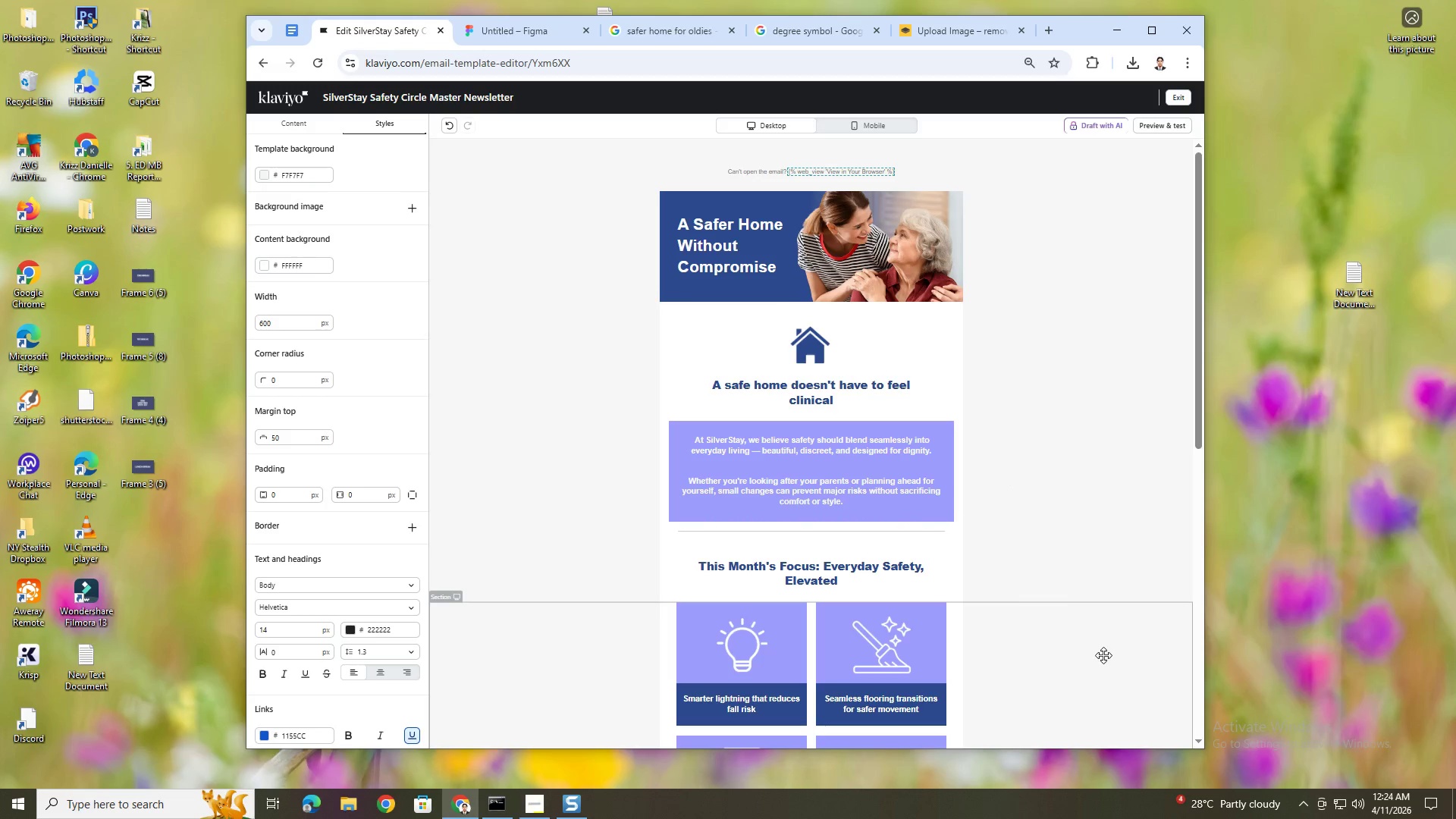 
scroll: coordinate [1098, 639], scroll_direction: down, amount: 3.0
 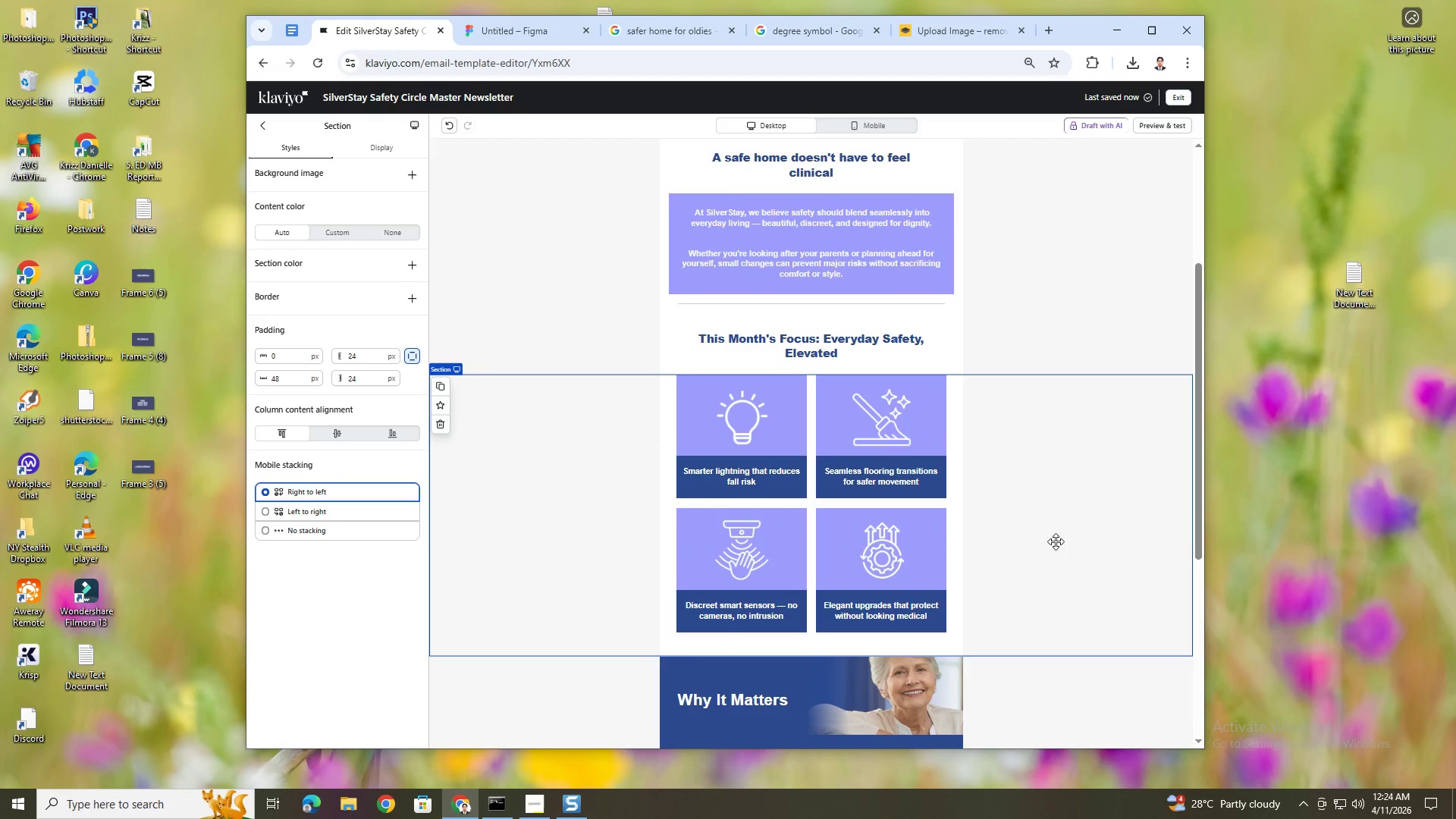 
hold_key(key=ControlLeft, duration=1.34)
scroll: coordinate [1053, 529], scroll_direction: down, amount: 3.0
 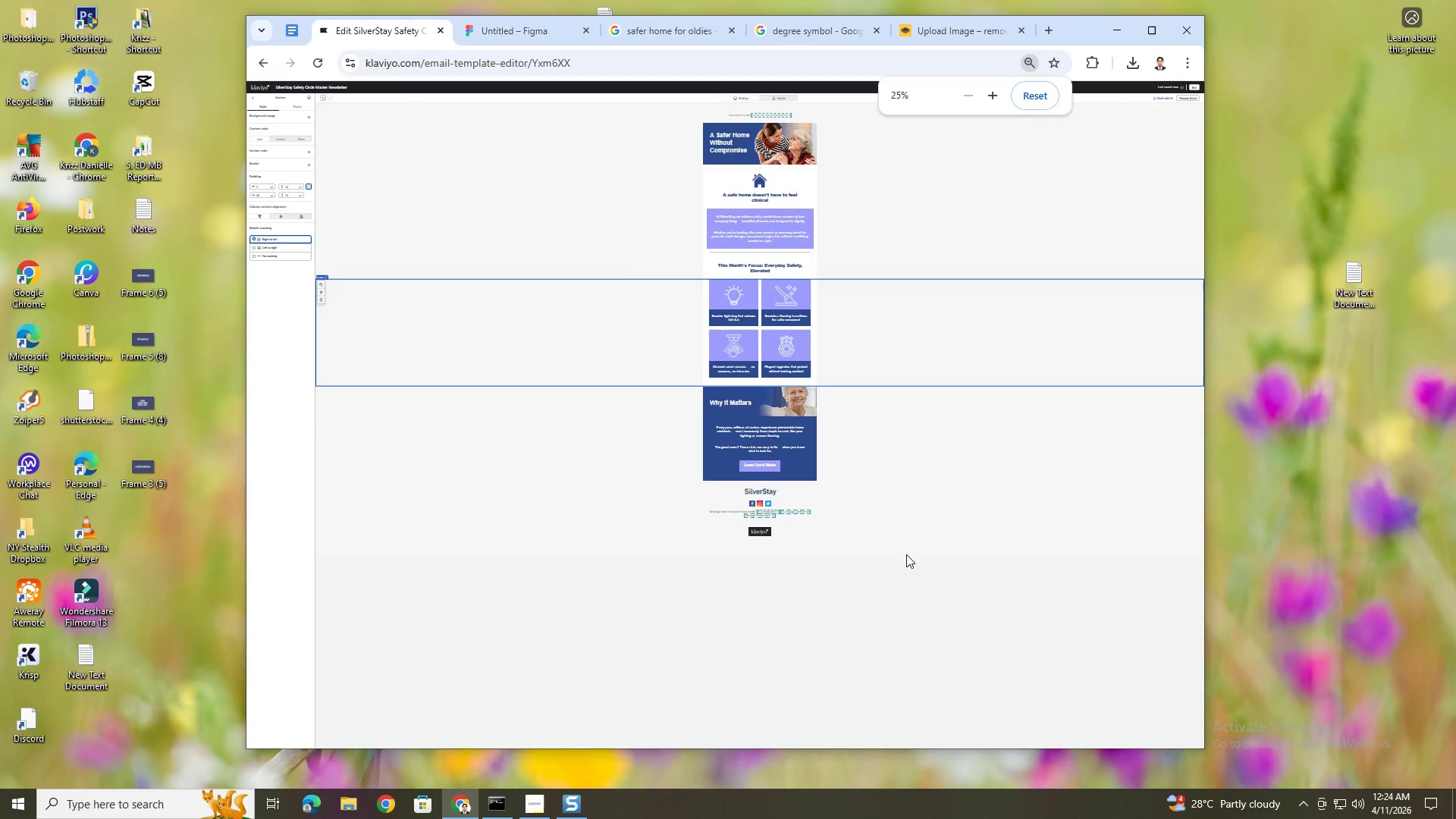 
scroll: coordinate [838, 556], scroll_direction: up, amount: 2.0
 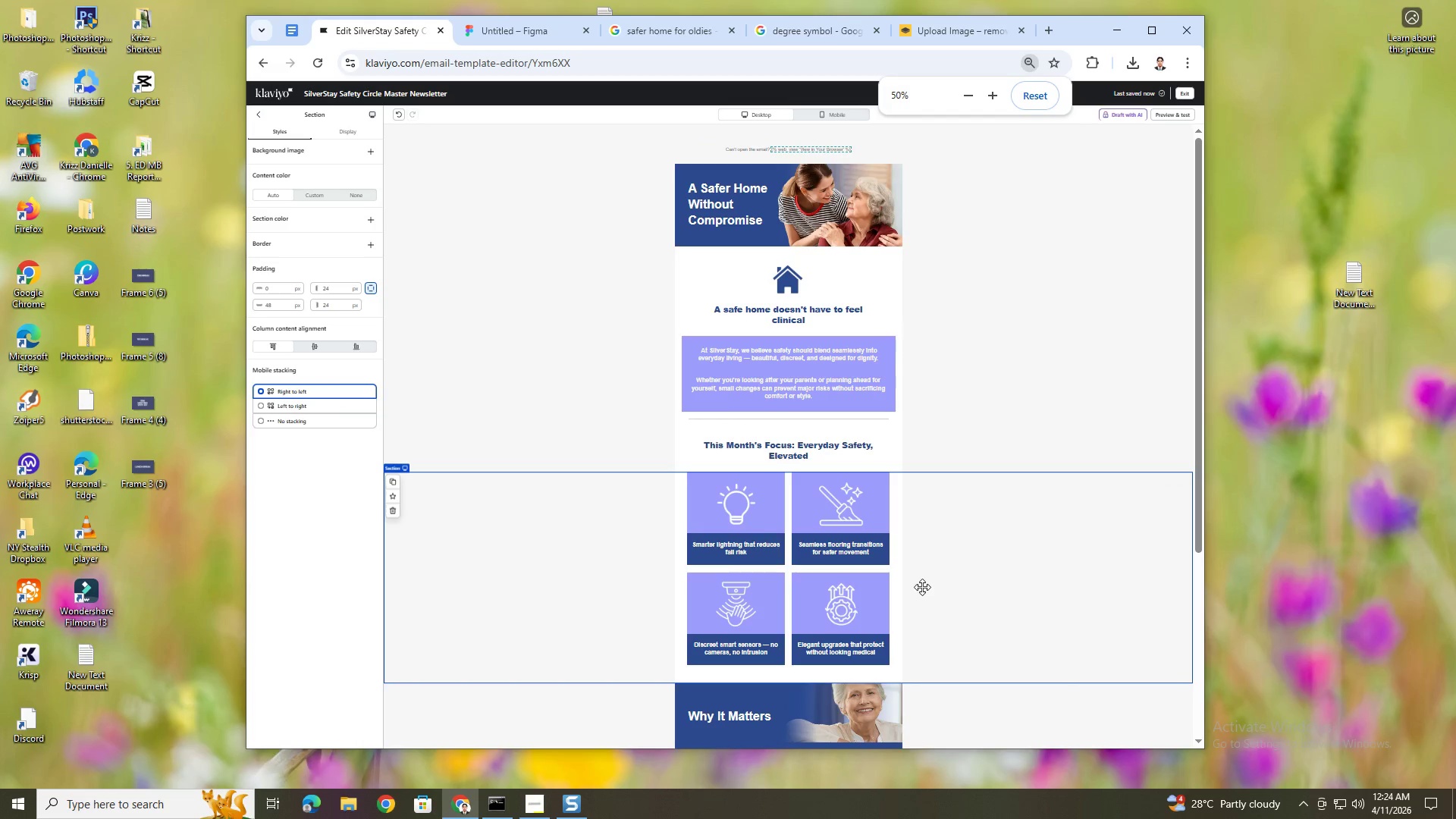 
scroll: coordinate [928, 580], scroll_direction: down, amount: 2.0
 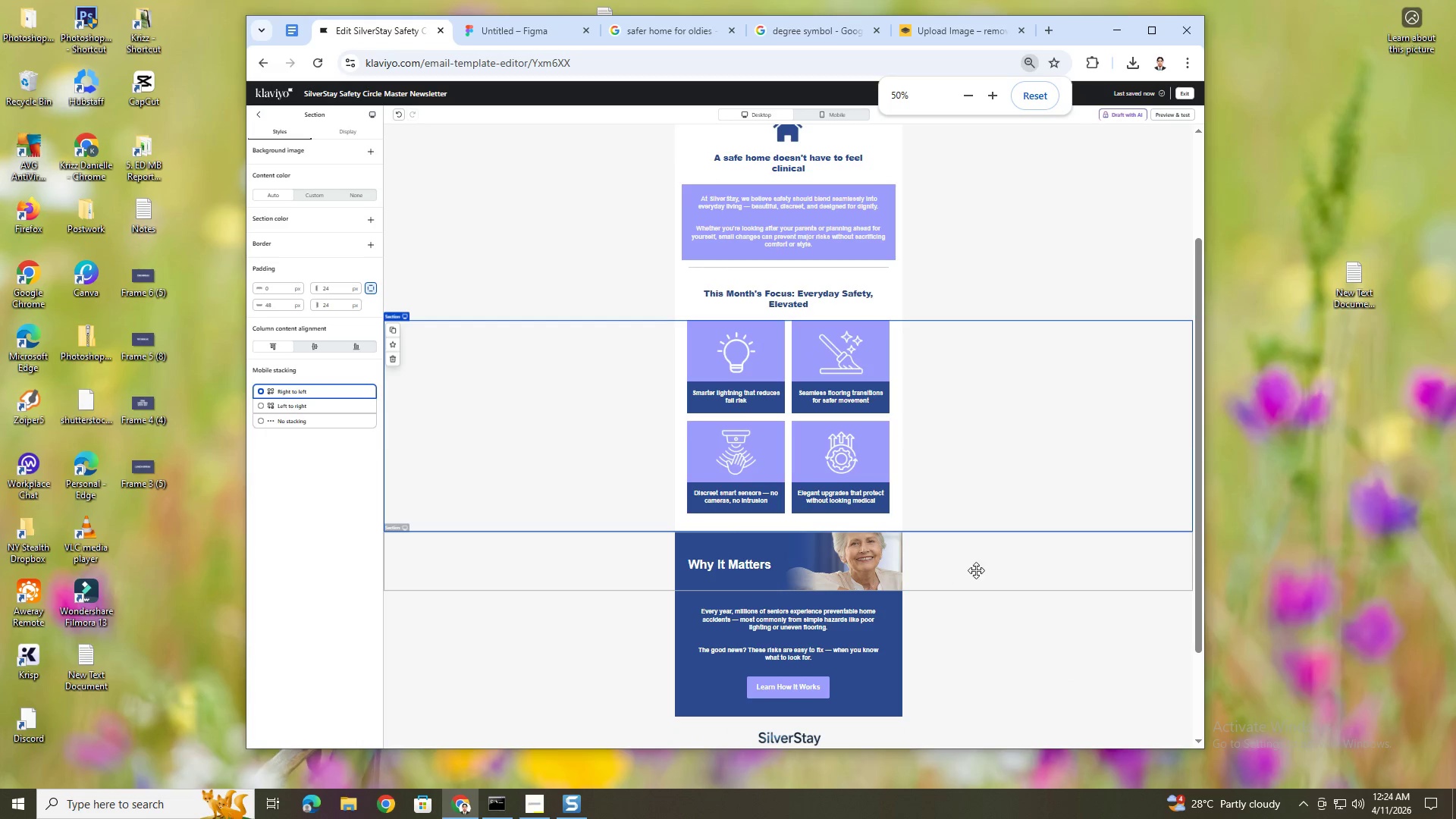 
hold_key(key=ControlLeft, duration=0.42)
scroll: coordinate [939, 678], scroll_direction: up, amount: 1.0
 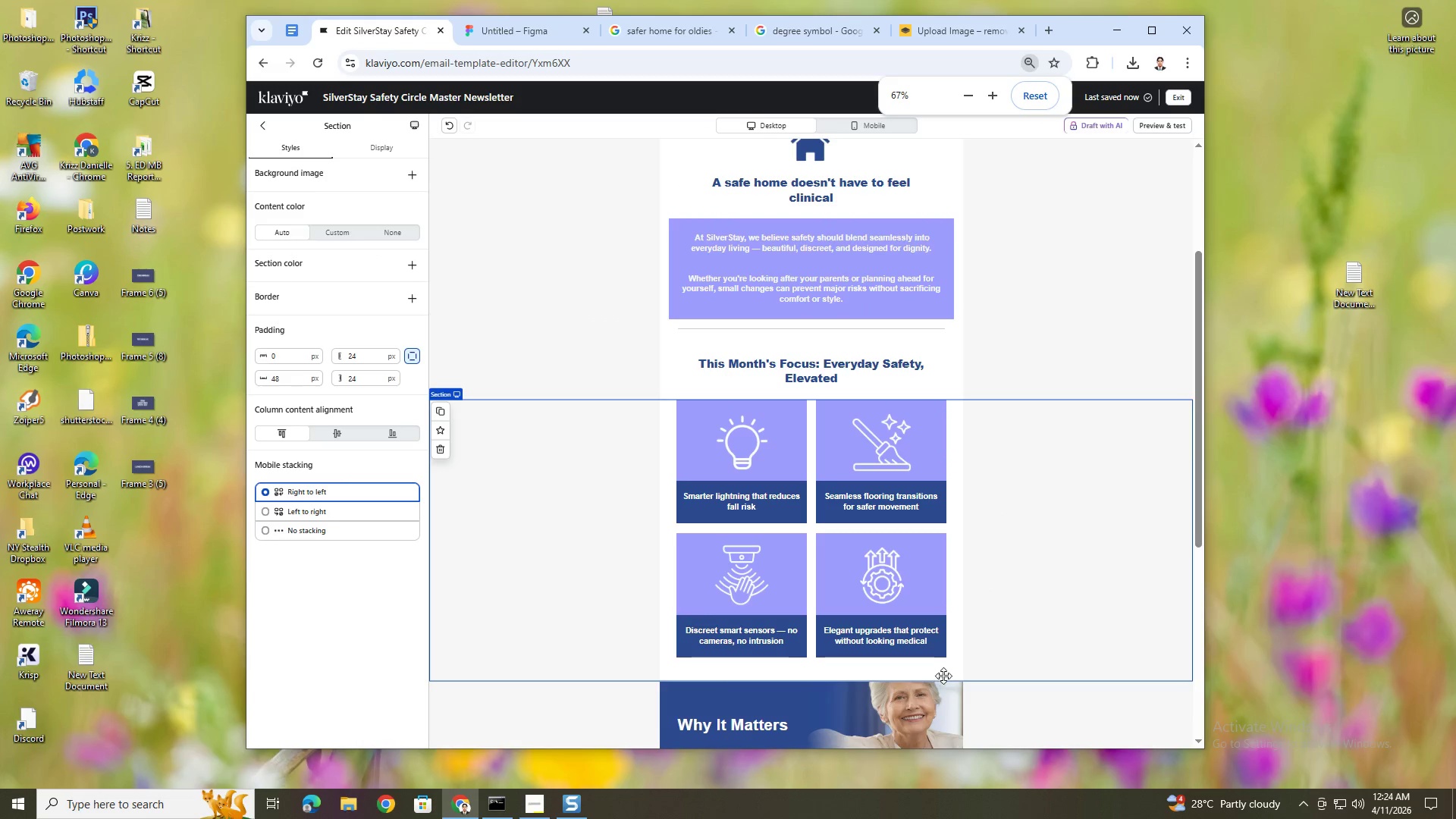 
scroll: coordinate [959, 670], scroll_direction: down, amount: 3.0
 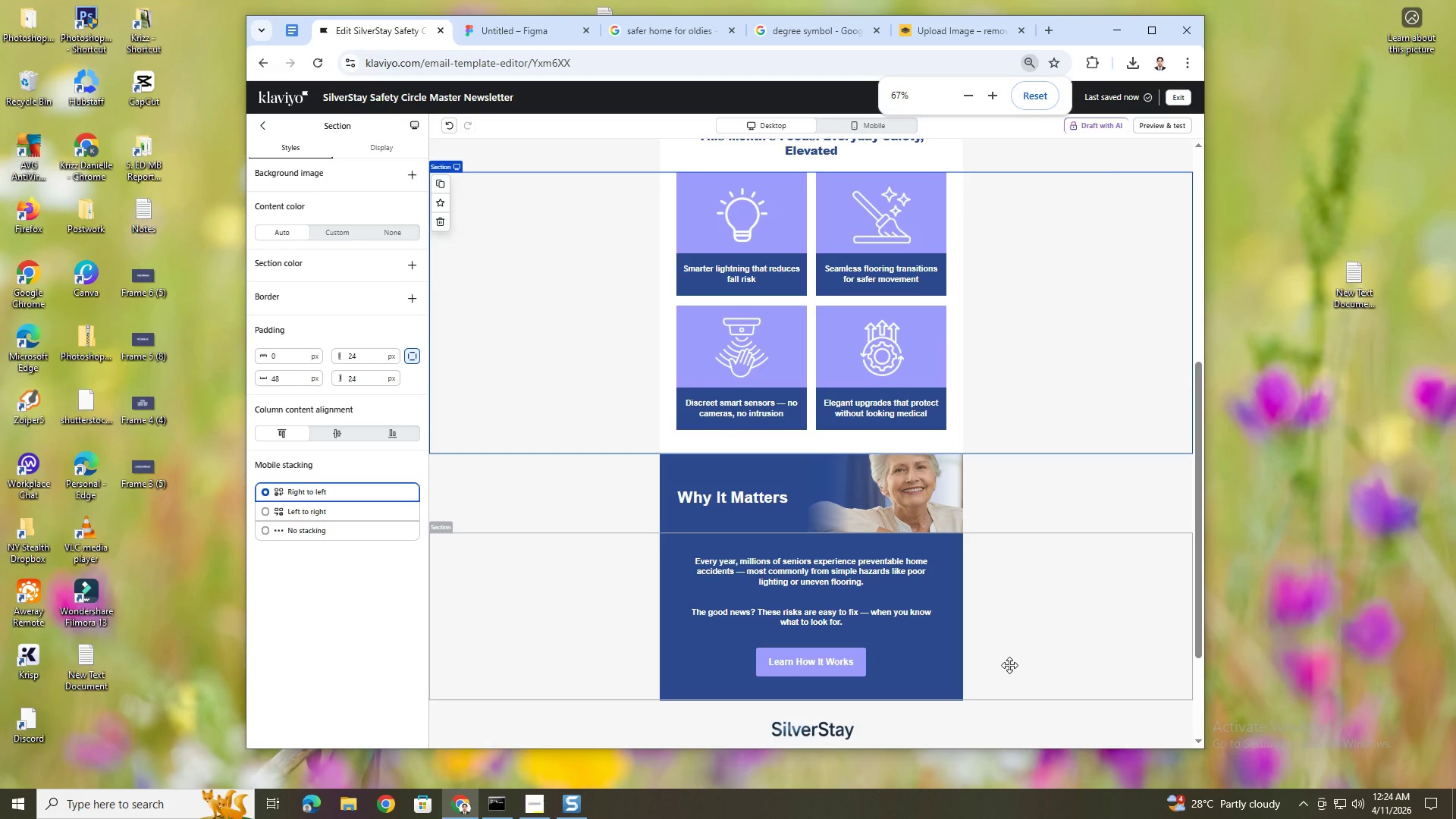 
scroll: coordinate [1009, 665], scroll_direction: up, amount: 8.0
 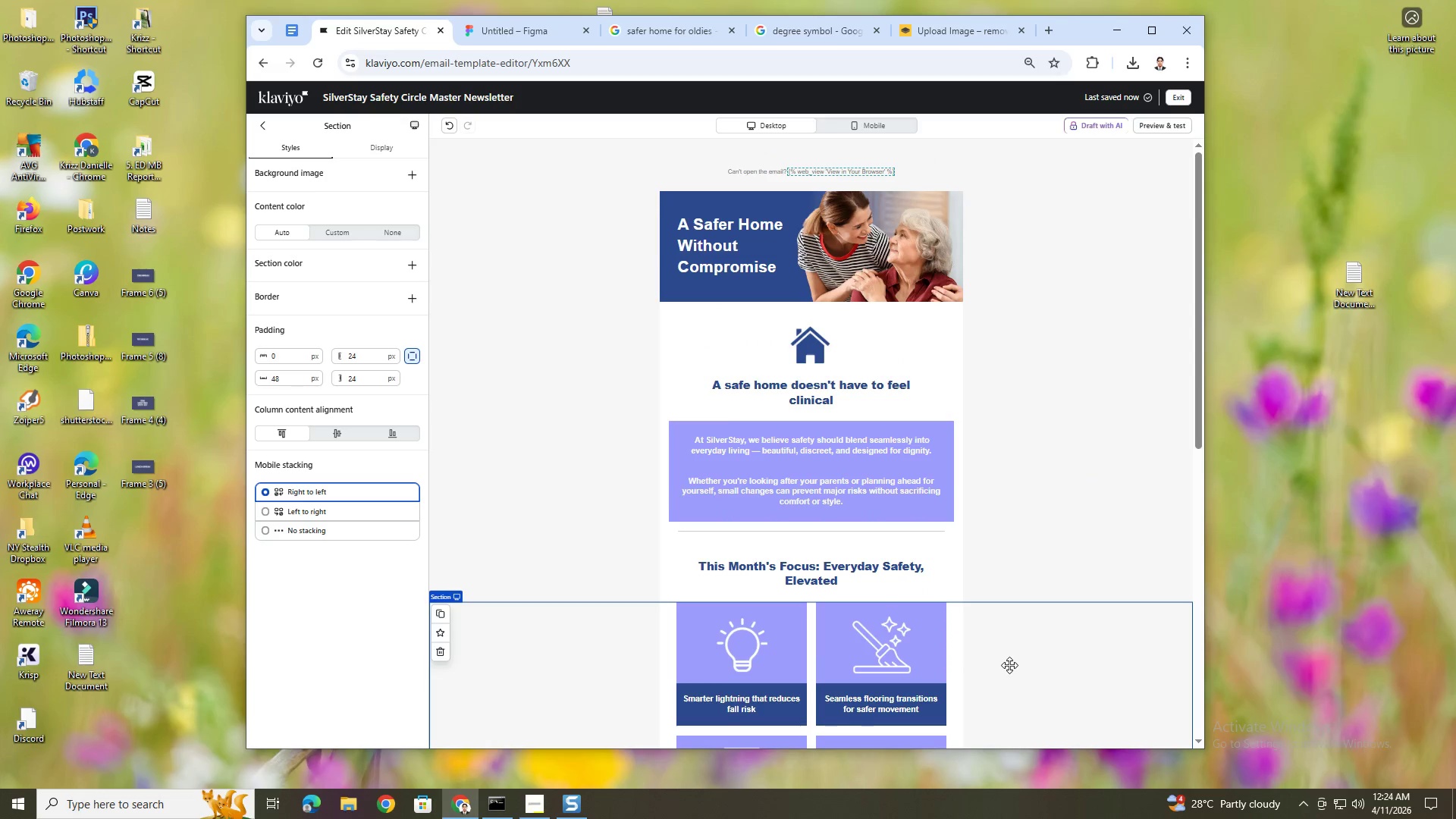 
scroll: coordinate [1009, 665], scroll_direction: down, amount: 3.0
 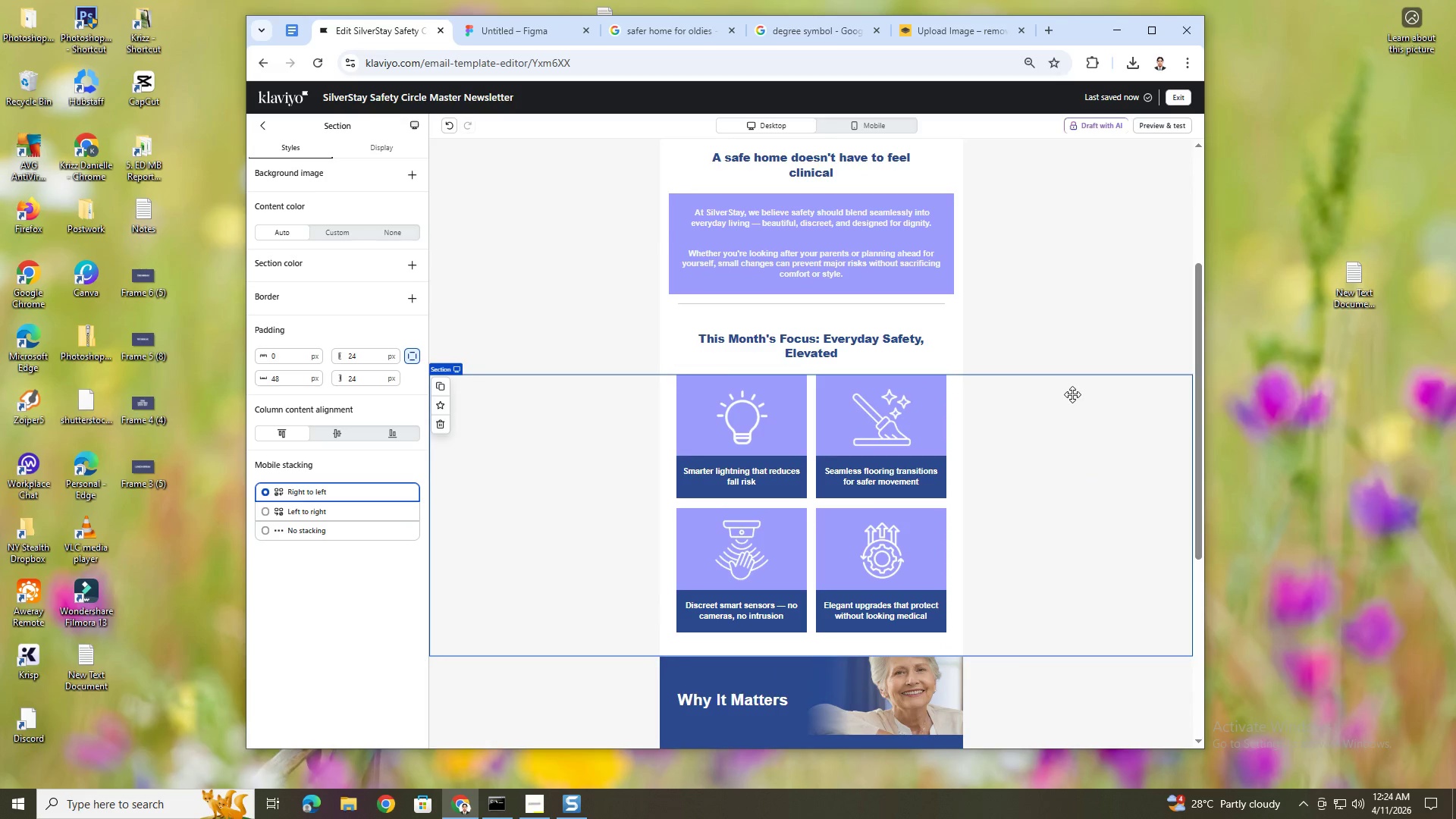 
scroll: coordinate [1069, 388], scroll_direction: up, amount: 4.0
 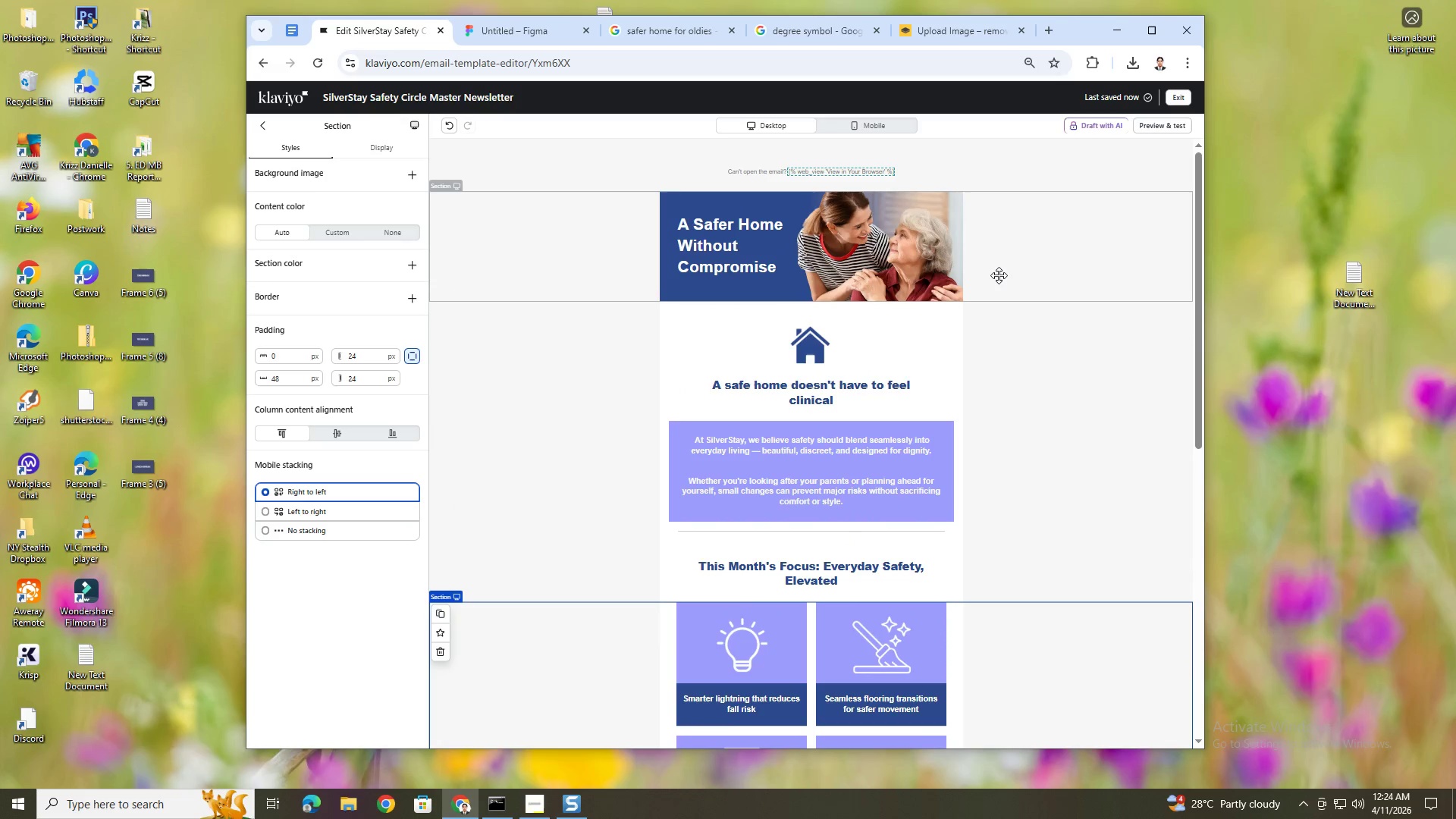 
left_click([999, 275])
 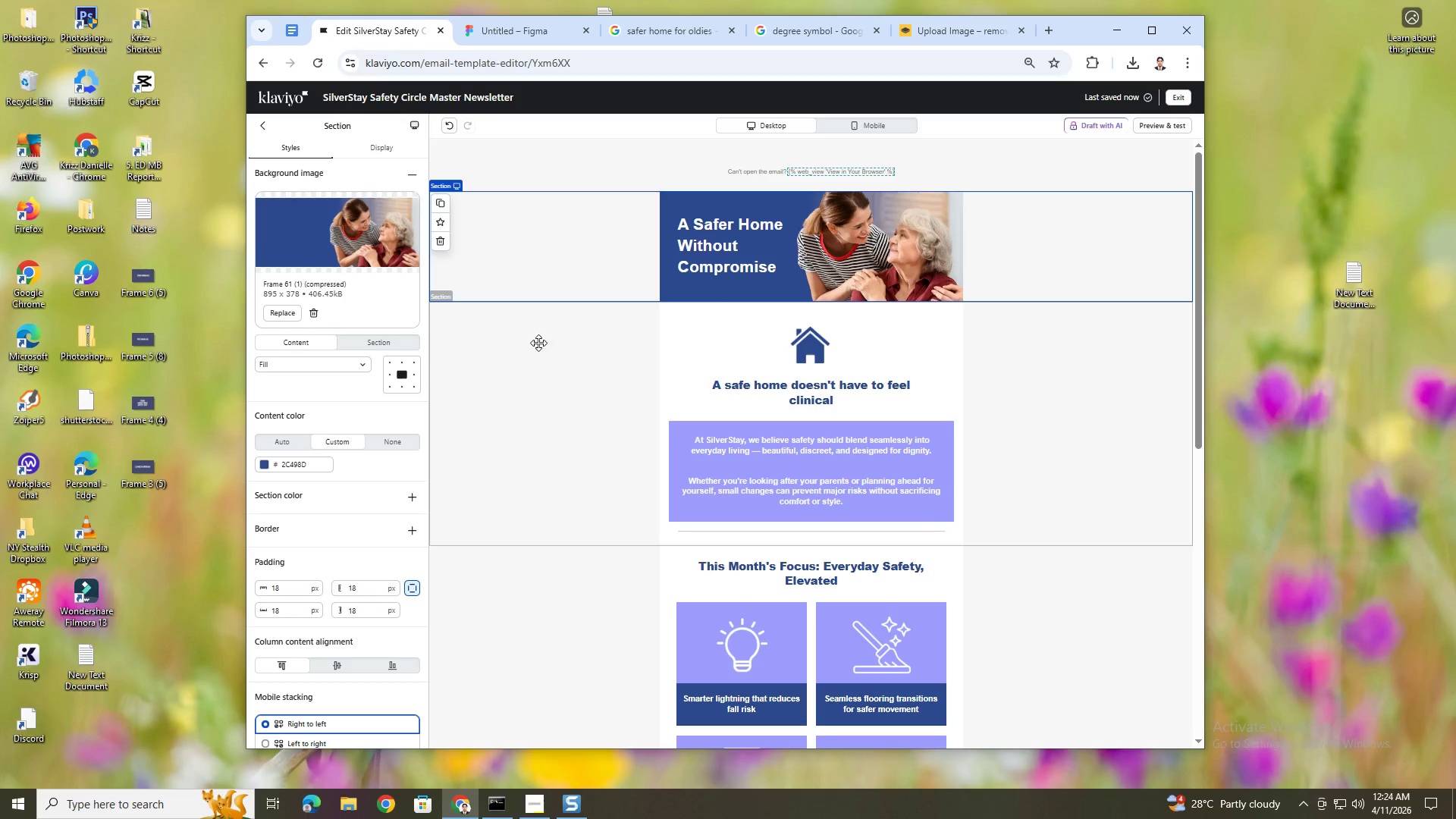 
left_click([674, 231])
 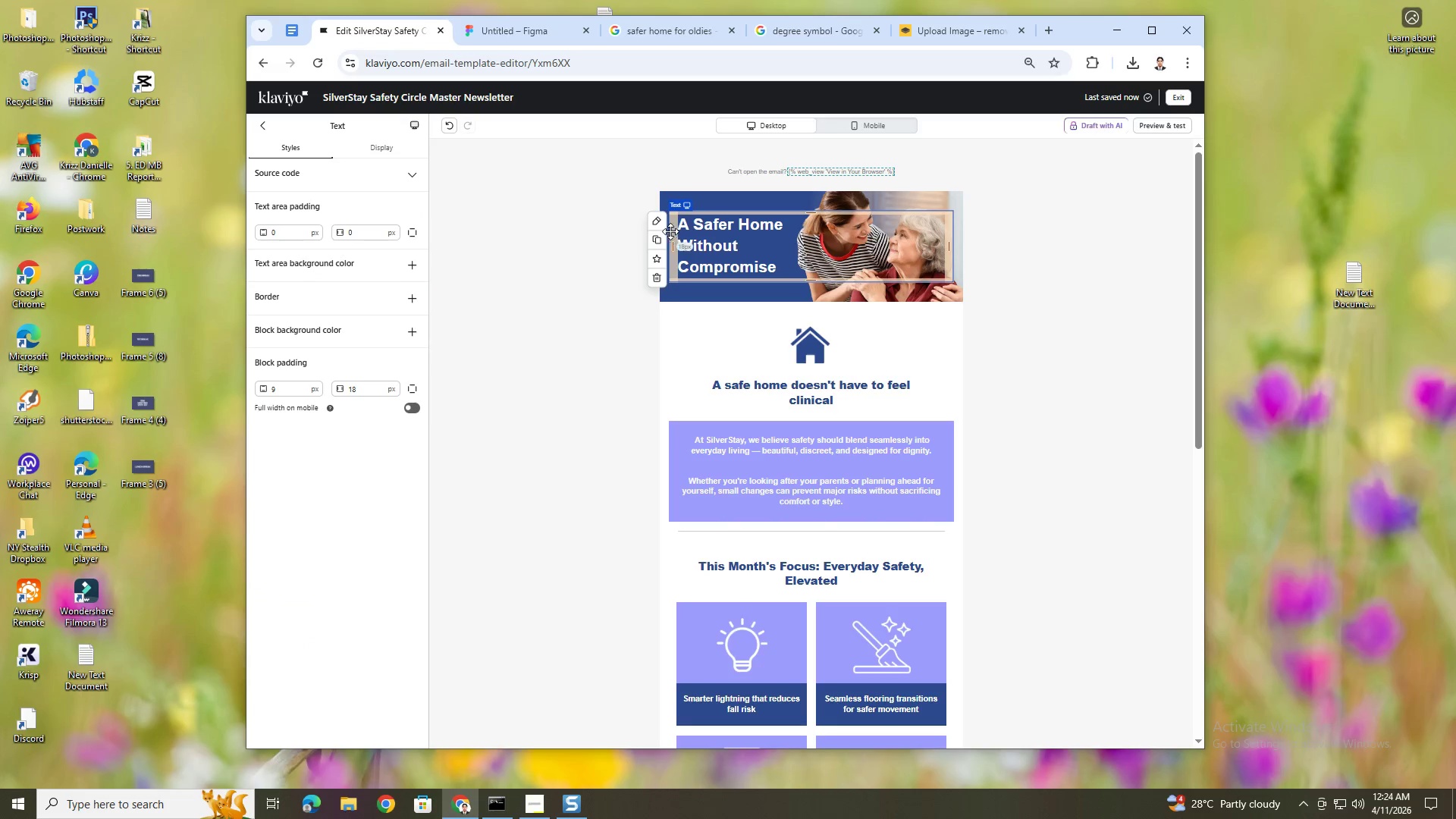 
left_click([554, 233])
 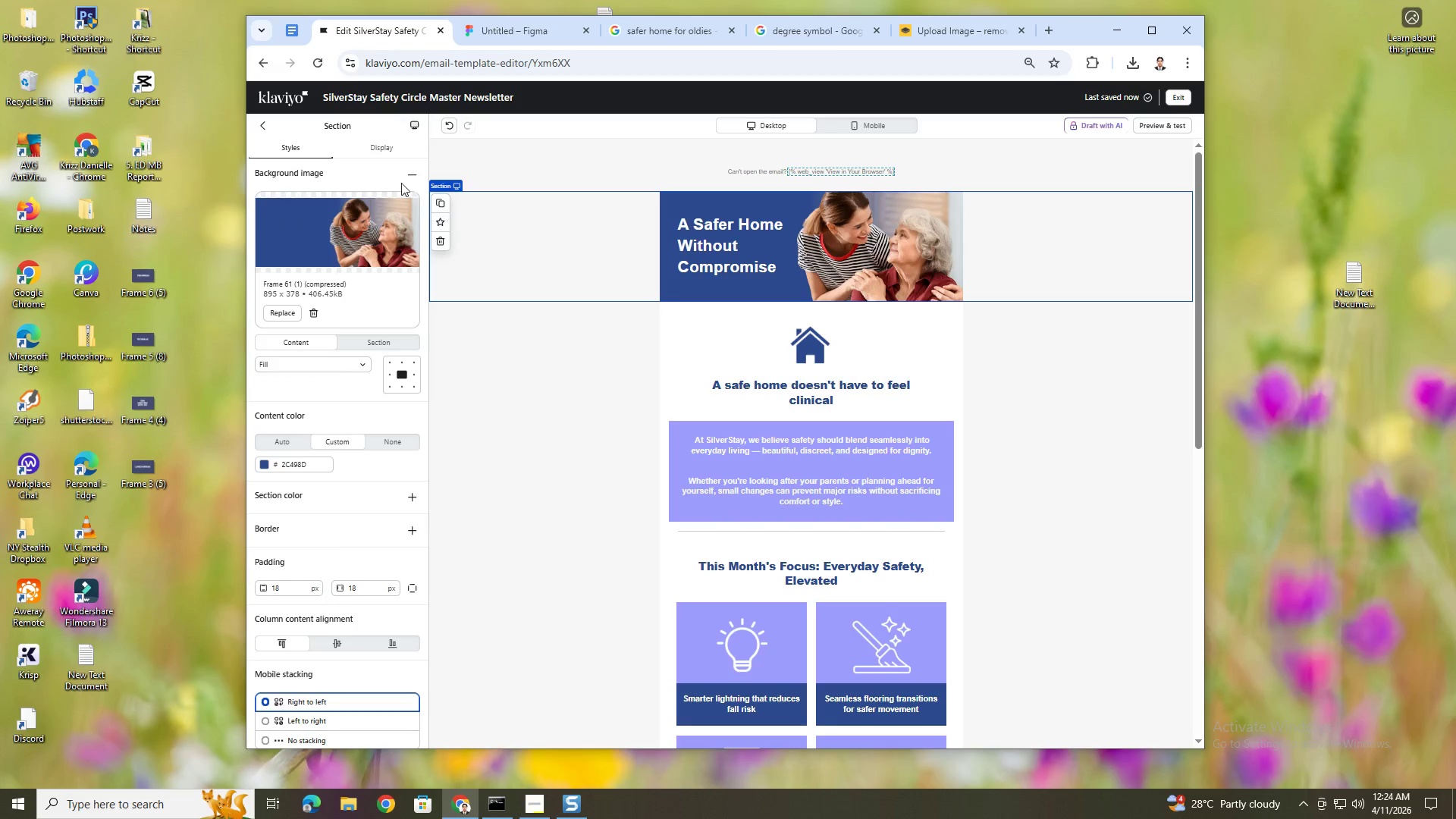 
left_click([381, 147])
 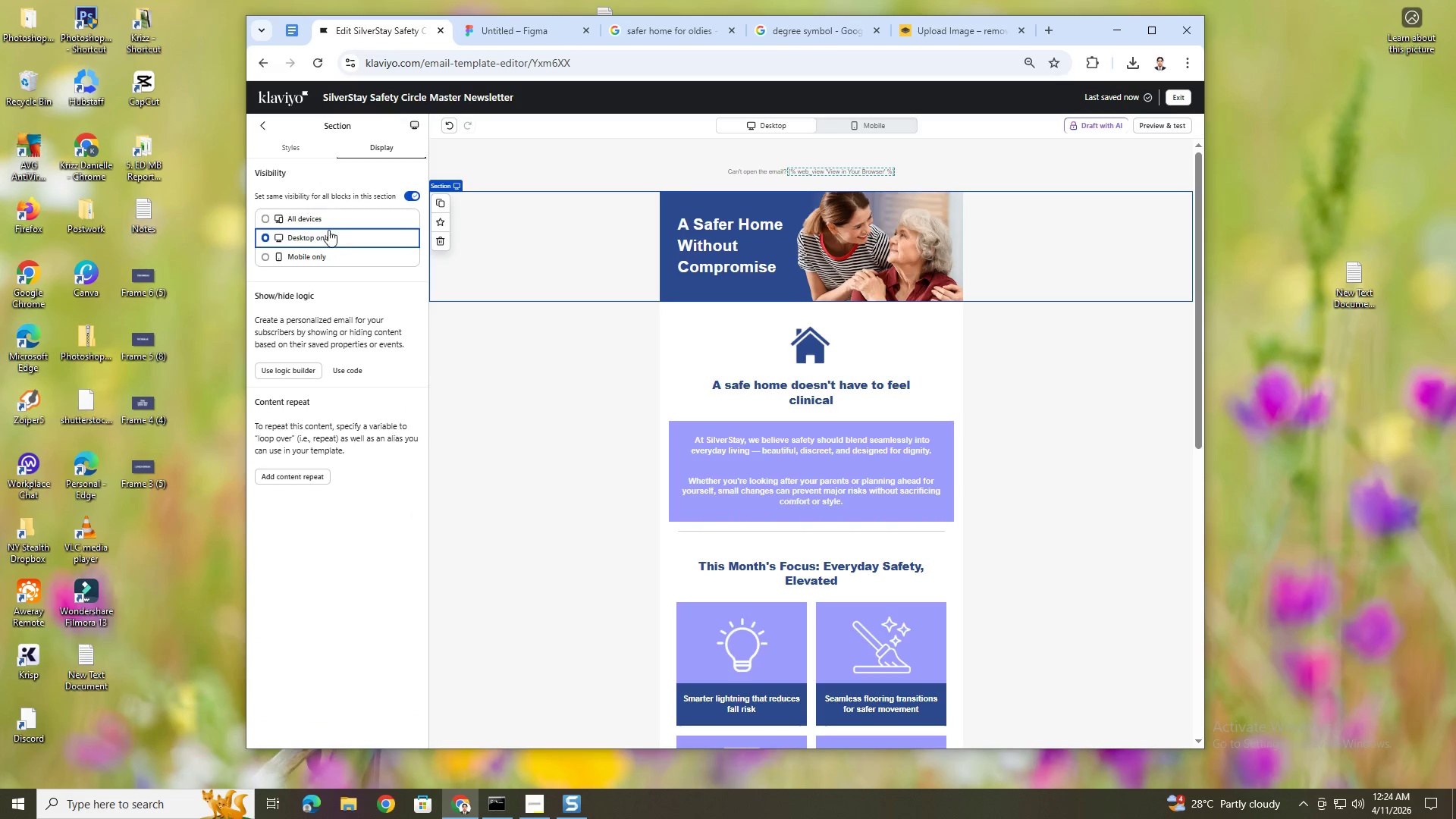 
left_click([325, 222])
 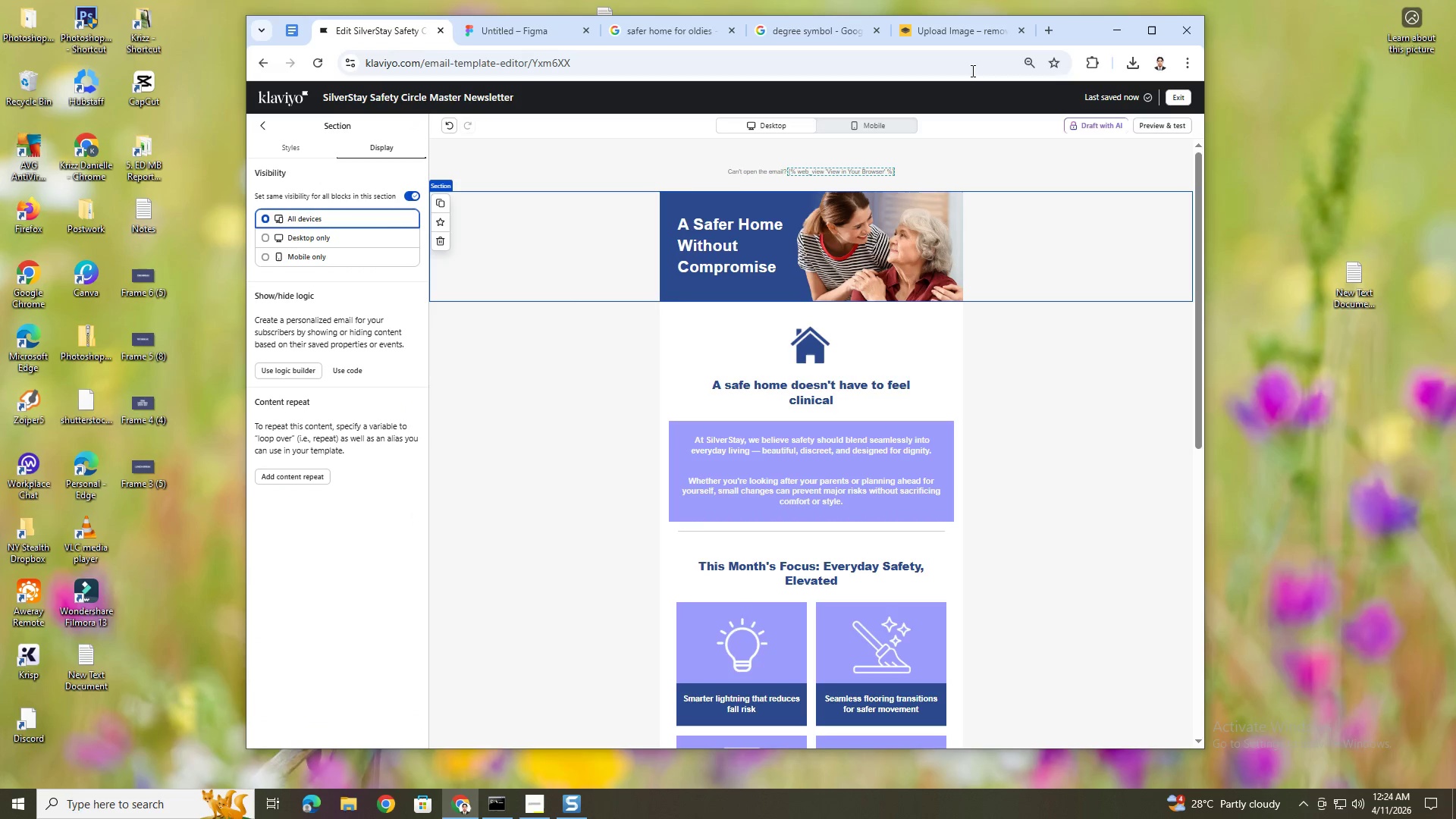 
left_click([898, 125])
 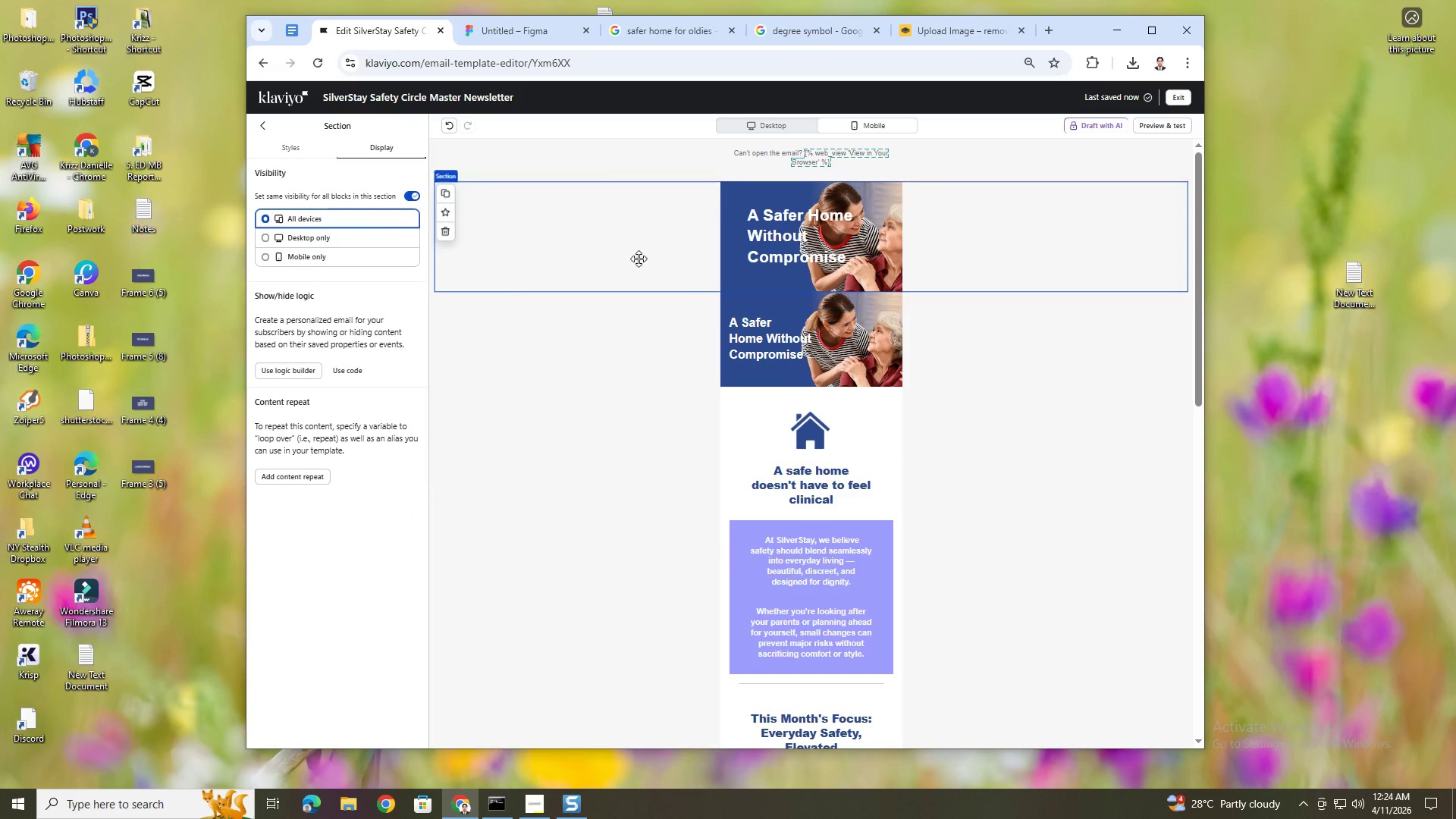 
left_click([615, 259])
 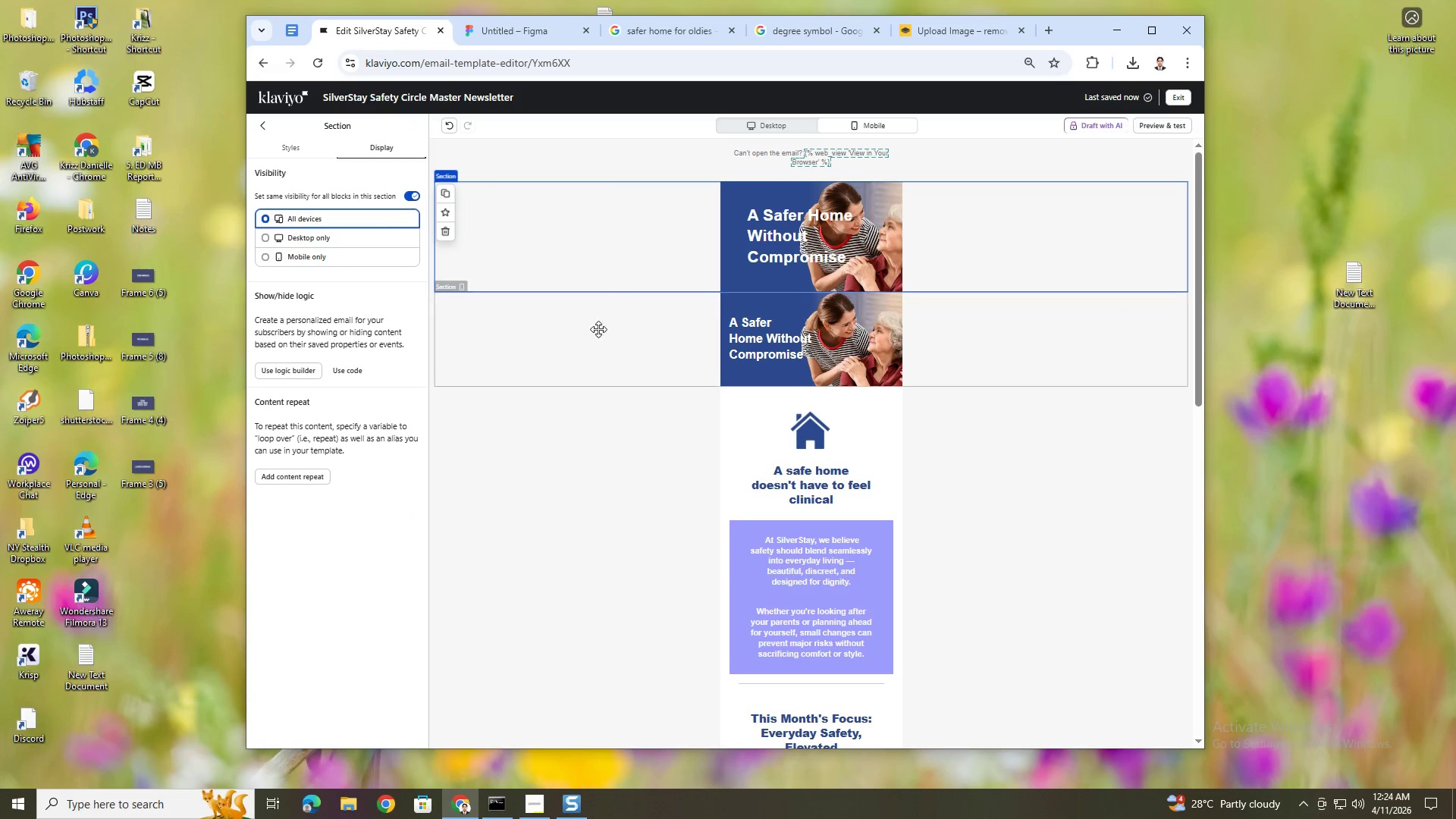 
left_click([596, 337])
 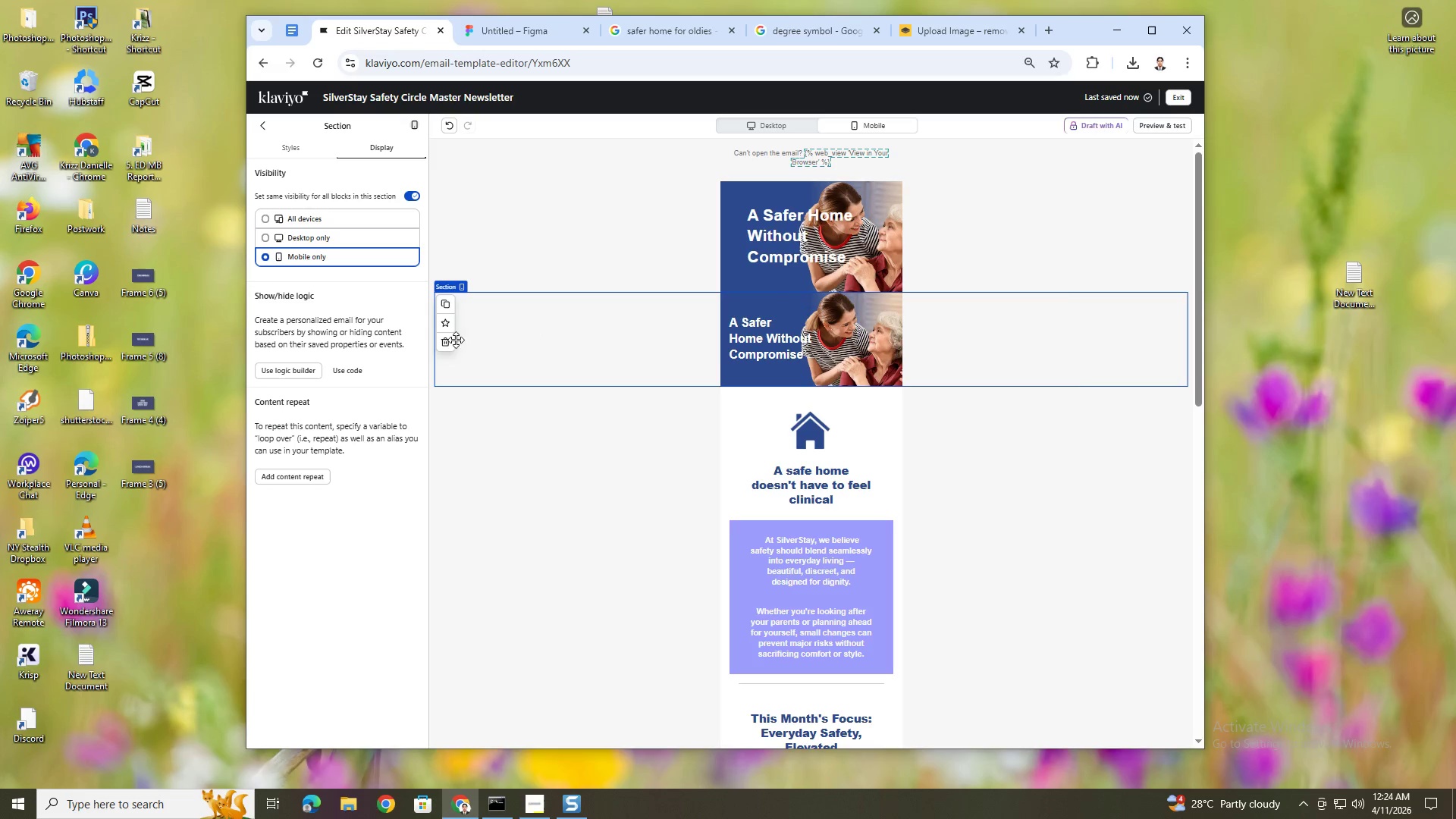 
left_click([450, 342])
 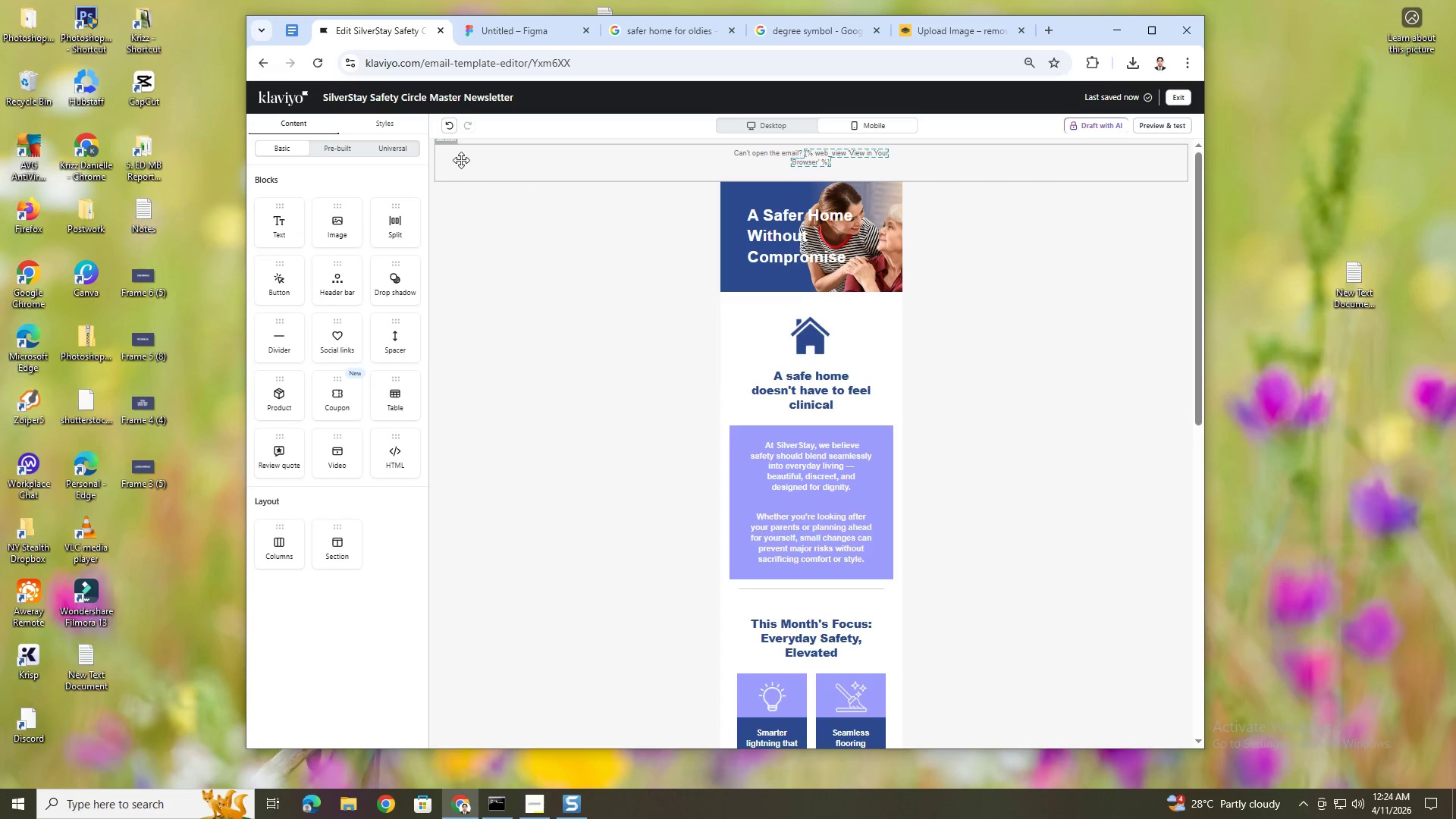 
wait(6.69)
 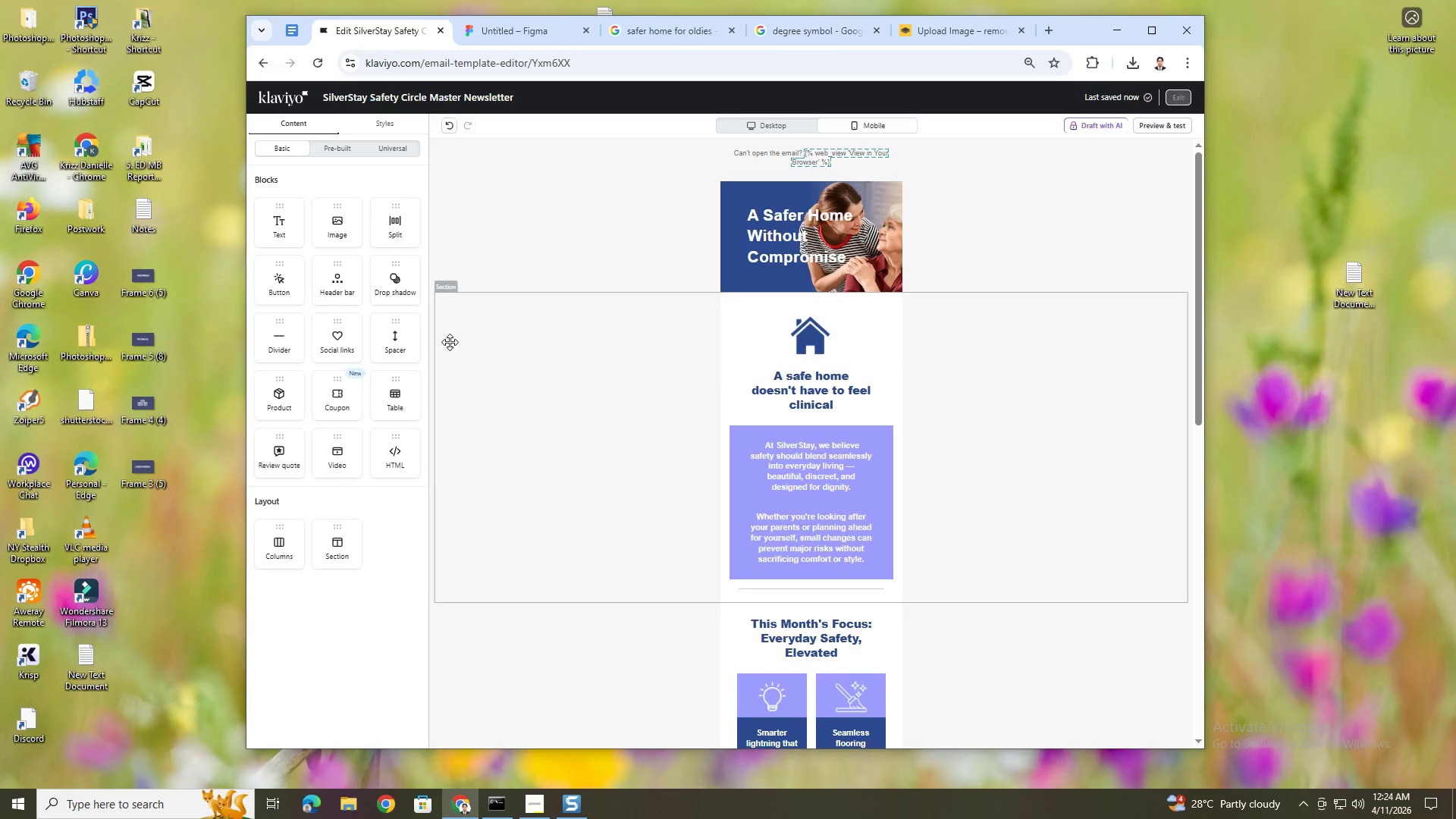 
left_click([787, 229])
 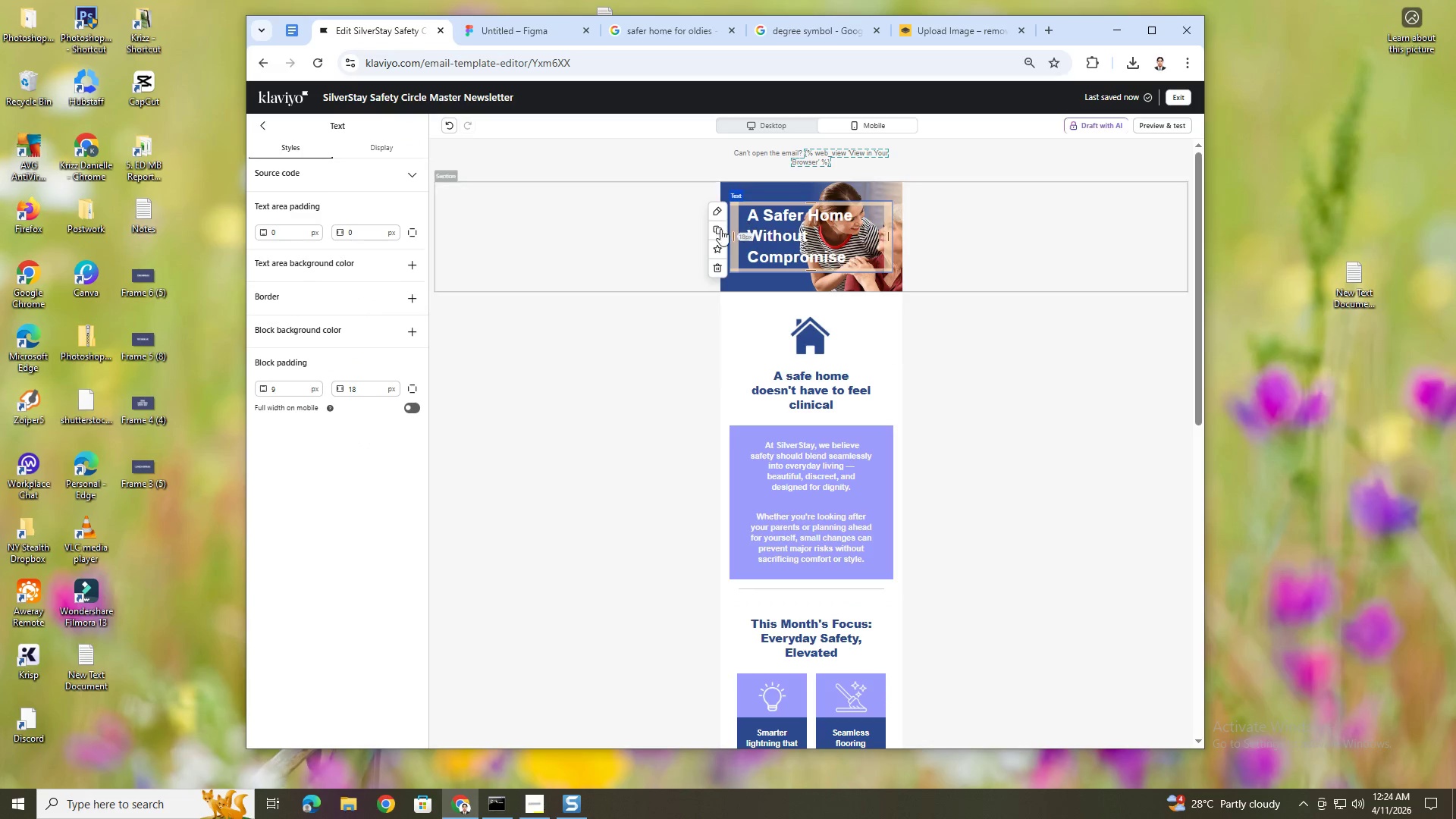 
left_click([714, 229])
 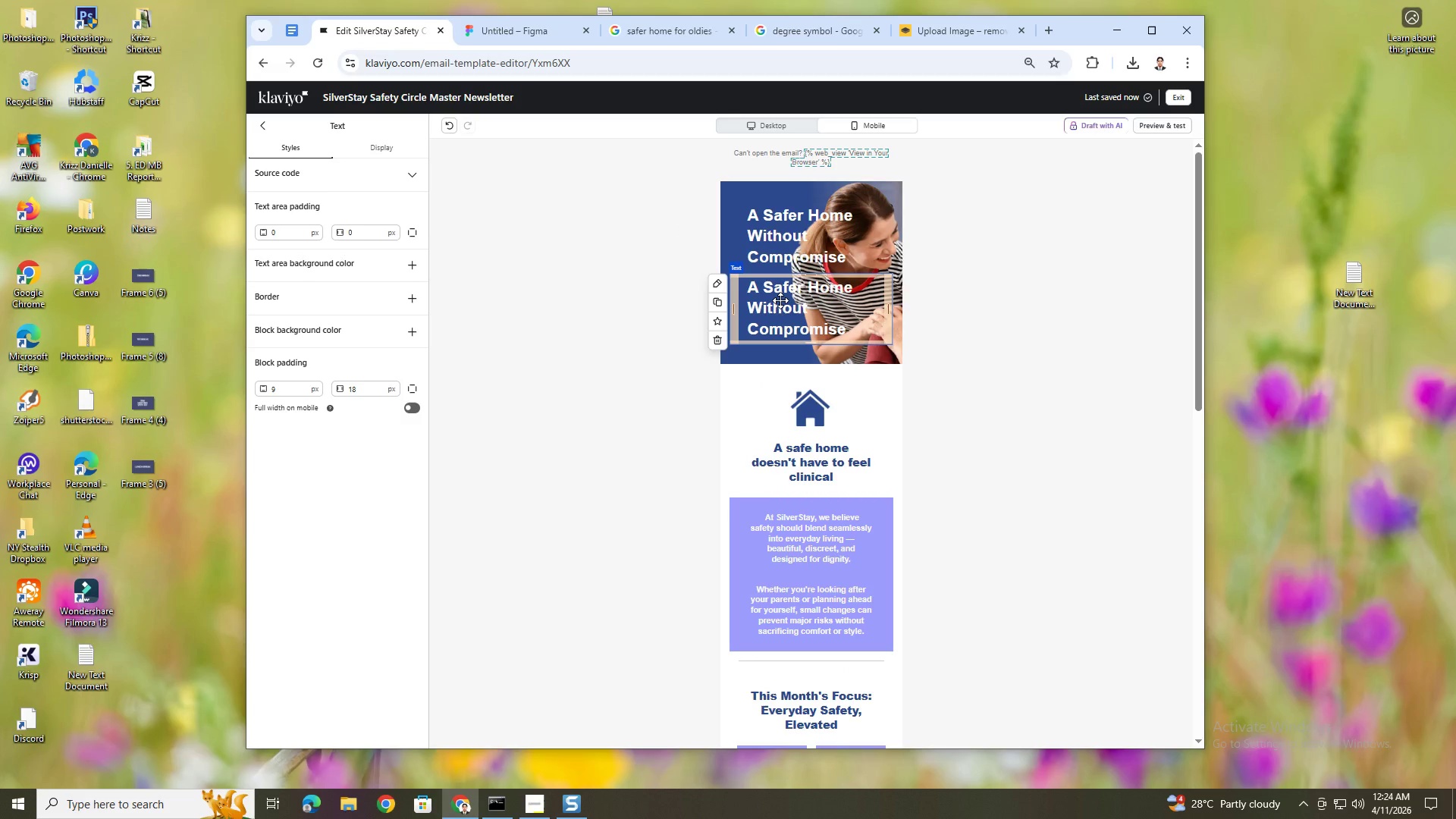 
double_click([780, 300])
 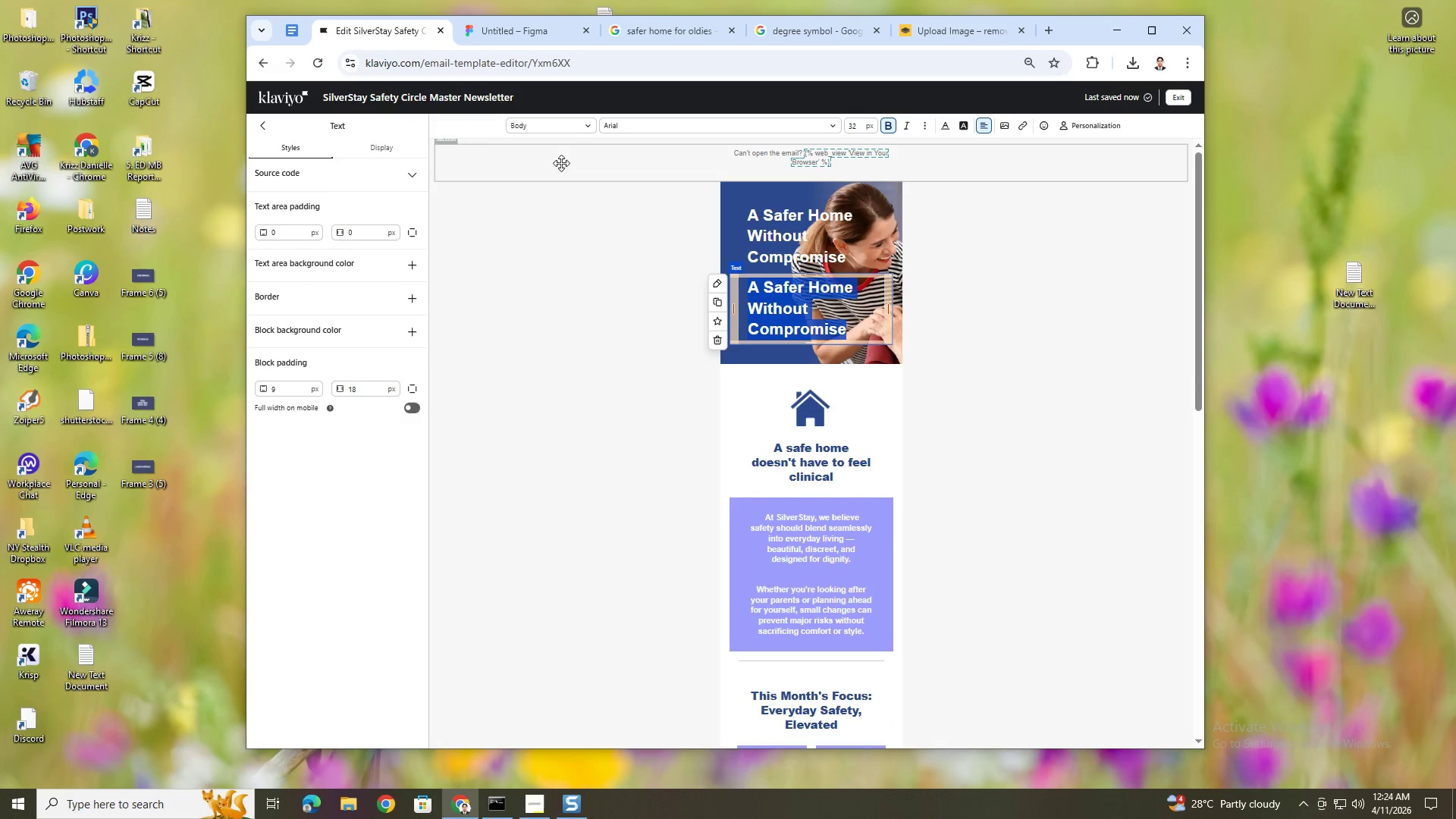 
left_click([797, 235])
 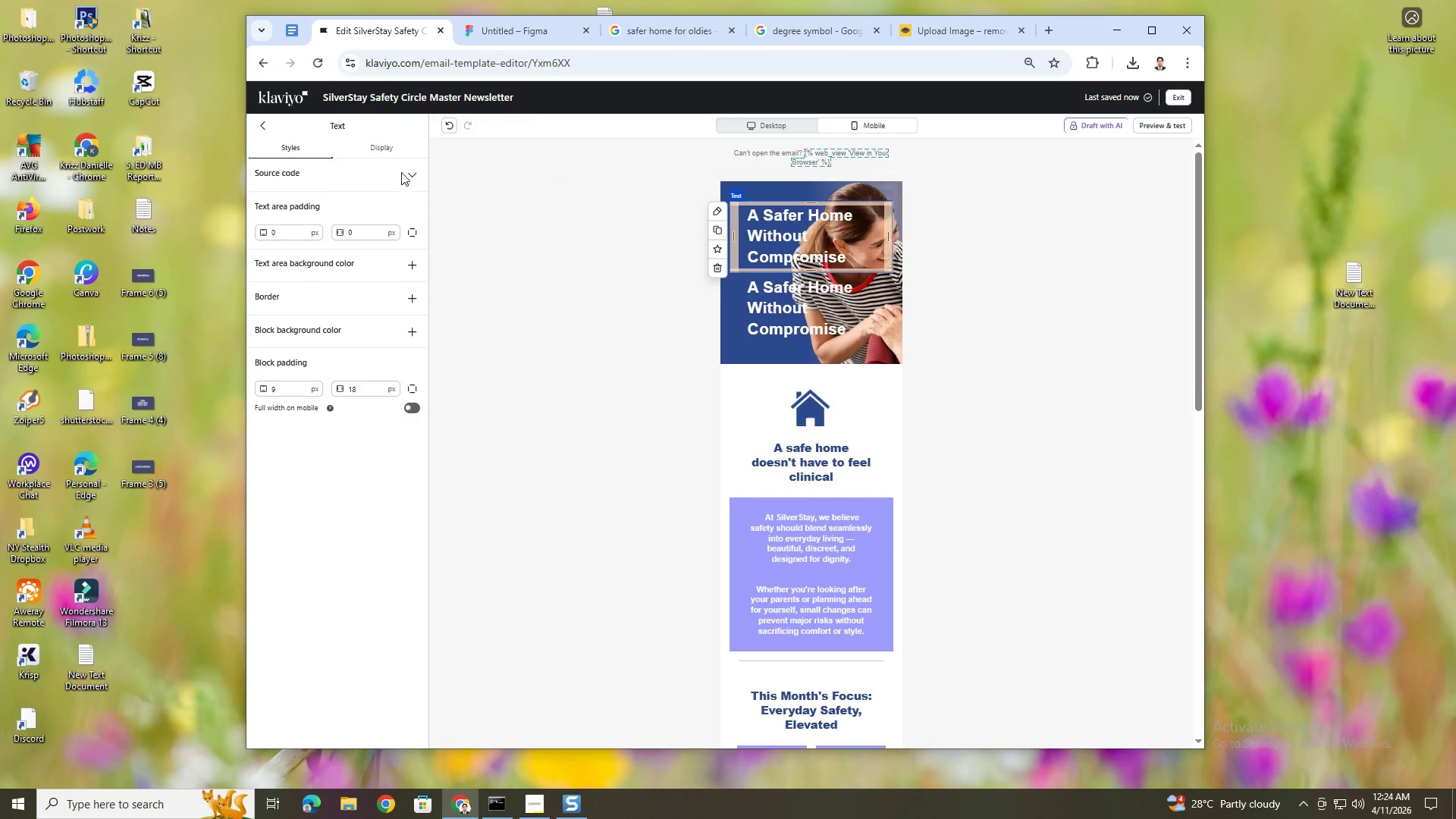 
left_click([395, 139])
 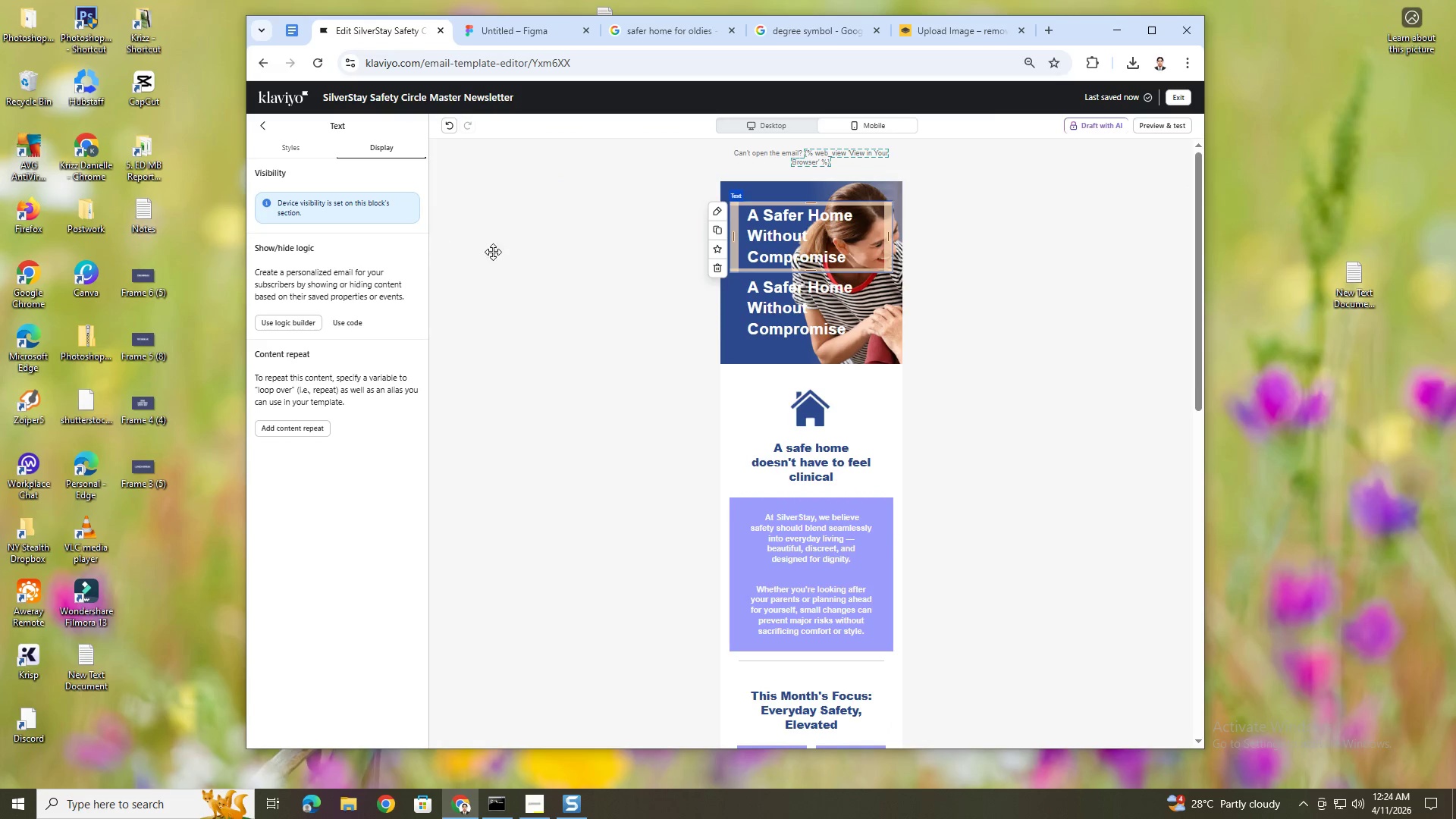 
left_click([752, 131])
 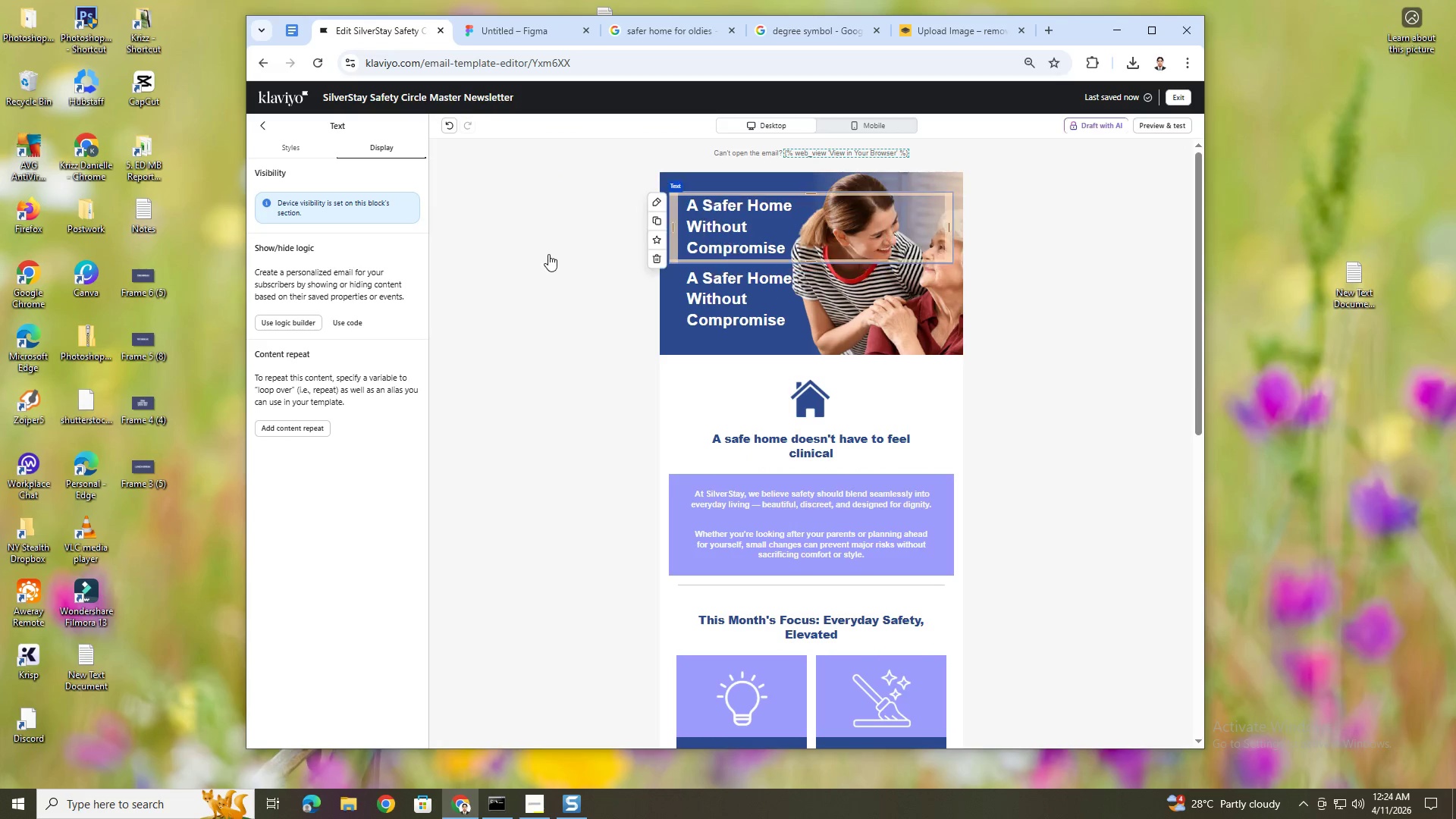 
left_click([548, 254])
 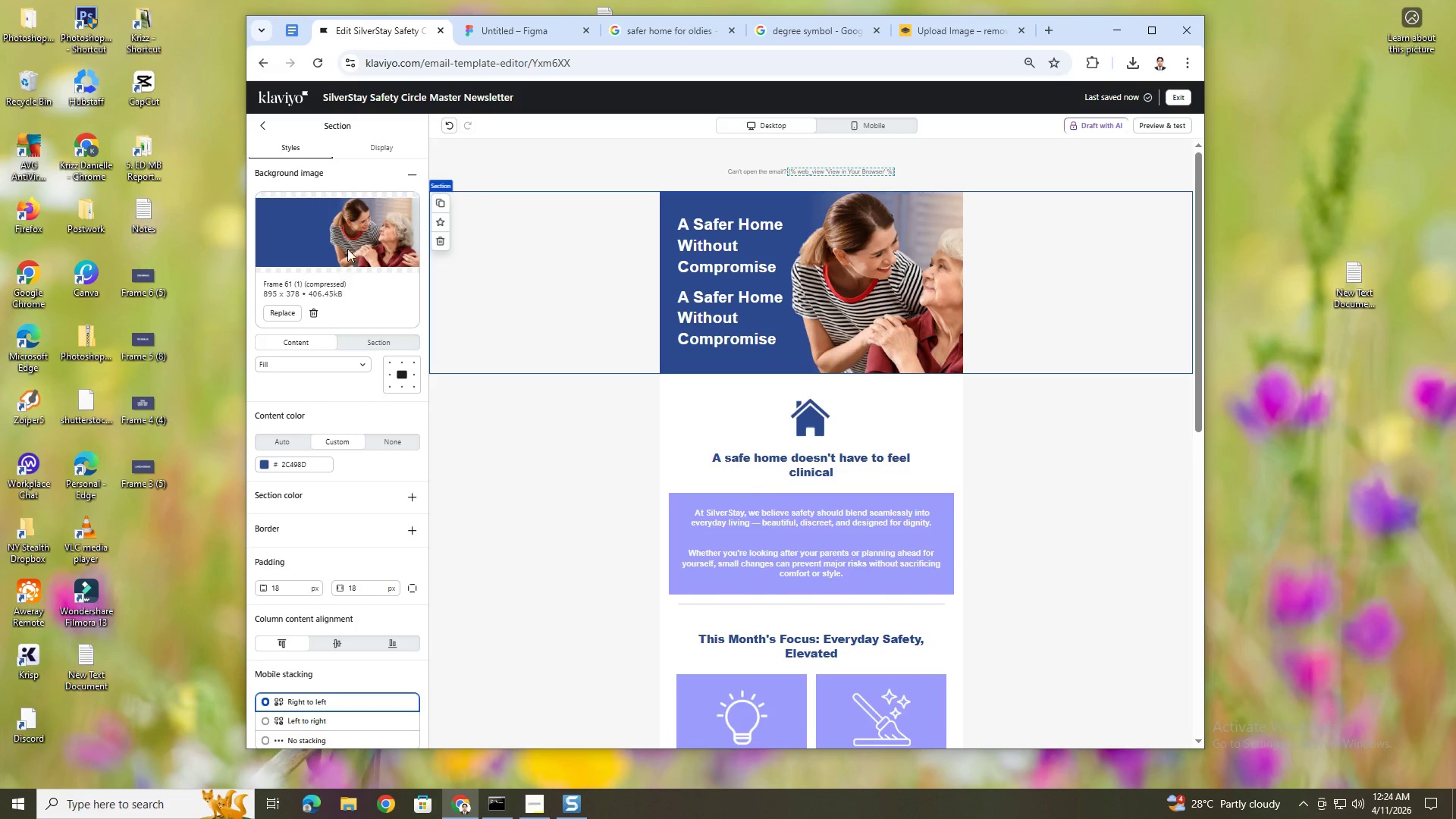 
left_click([396, 149])
 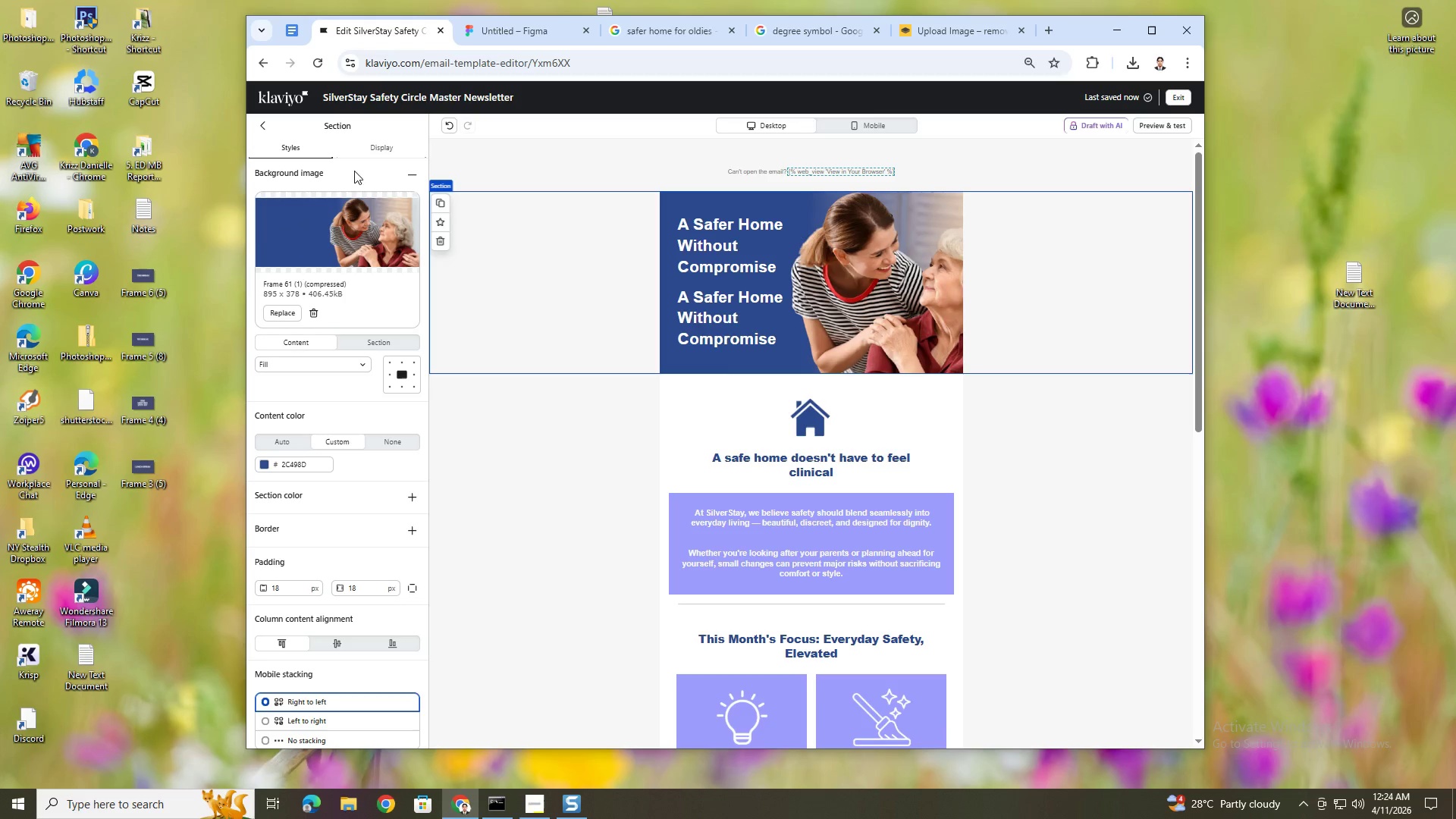 
left_click([394, 138])
 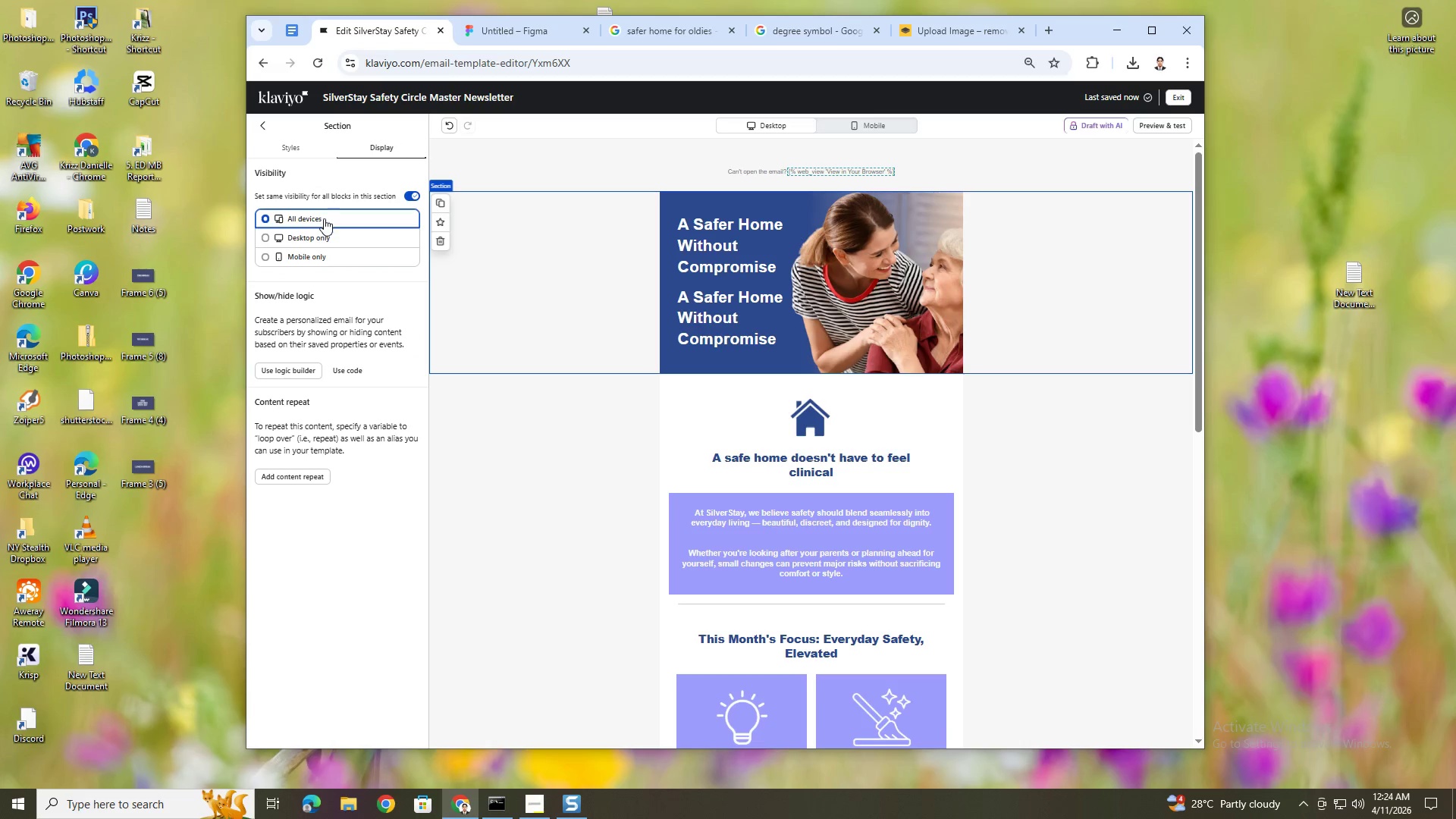 
left_click([324, 219])
 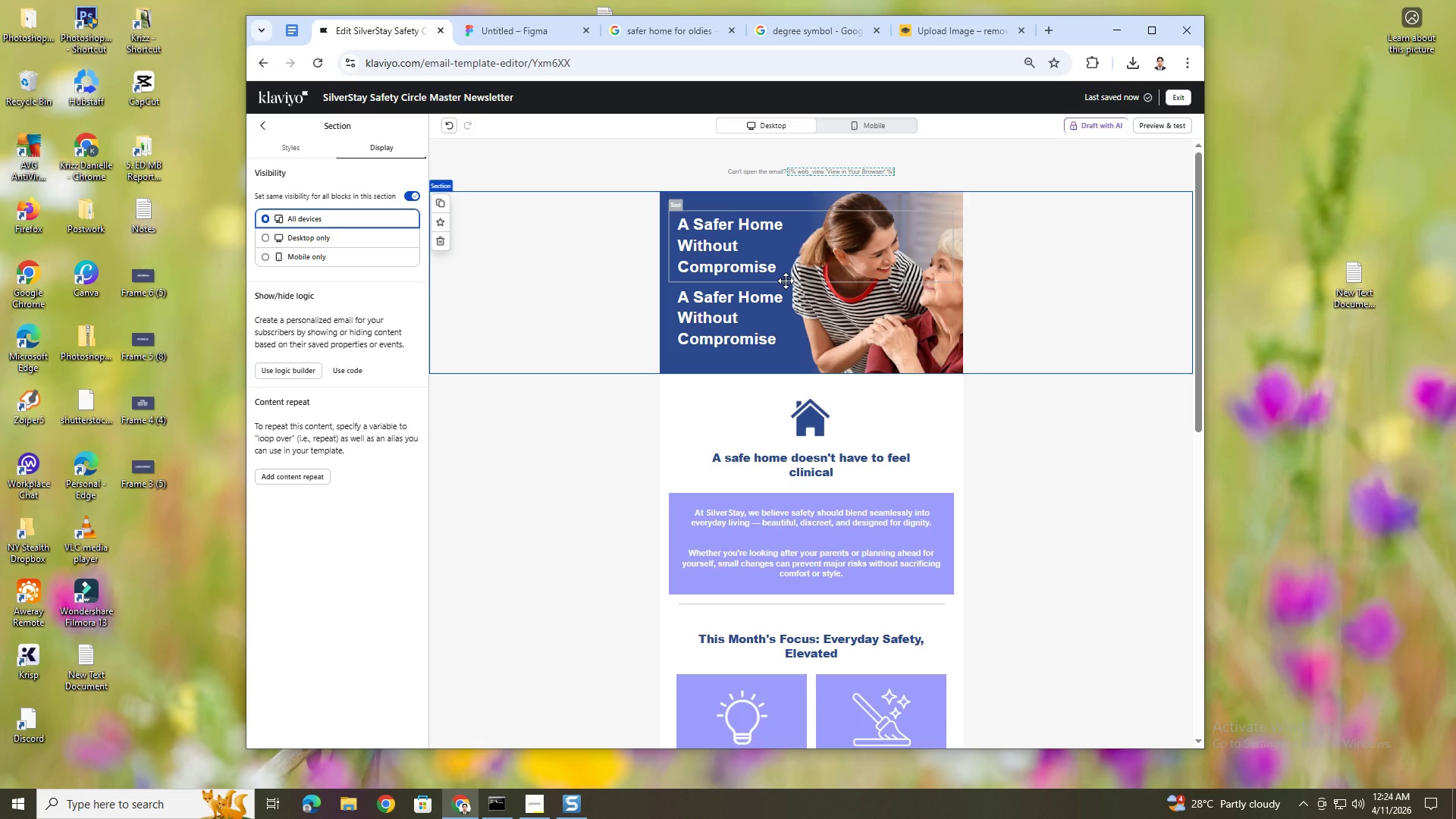 
left_click([786, 281])
 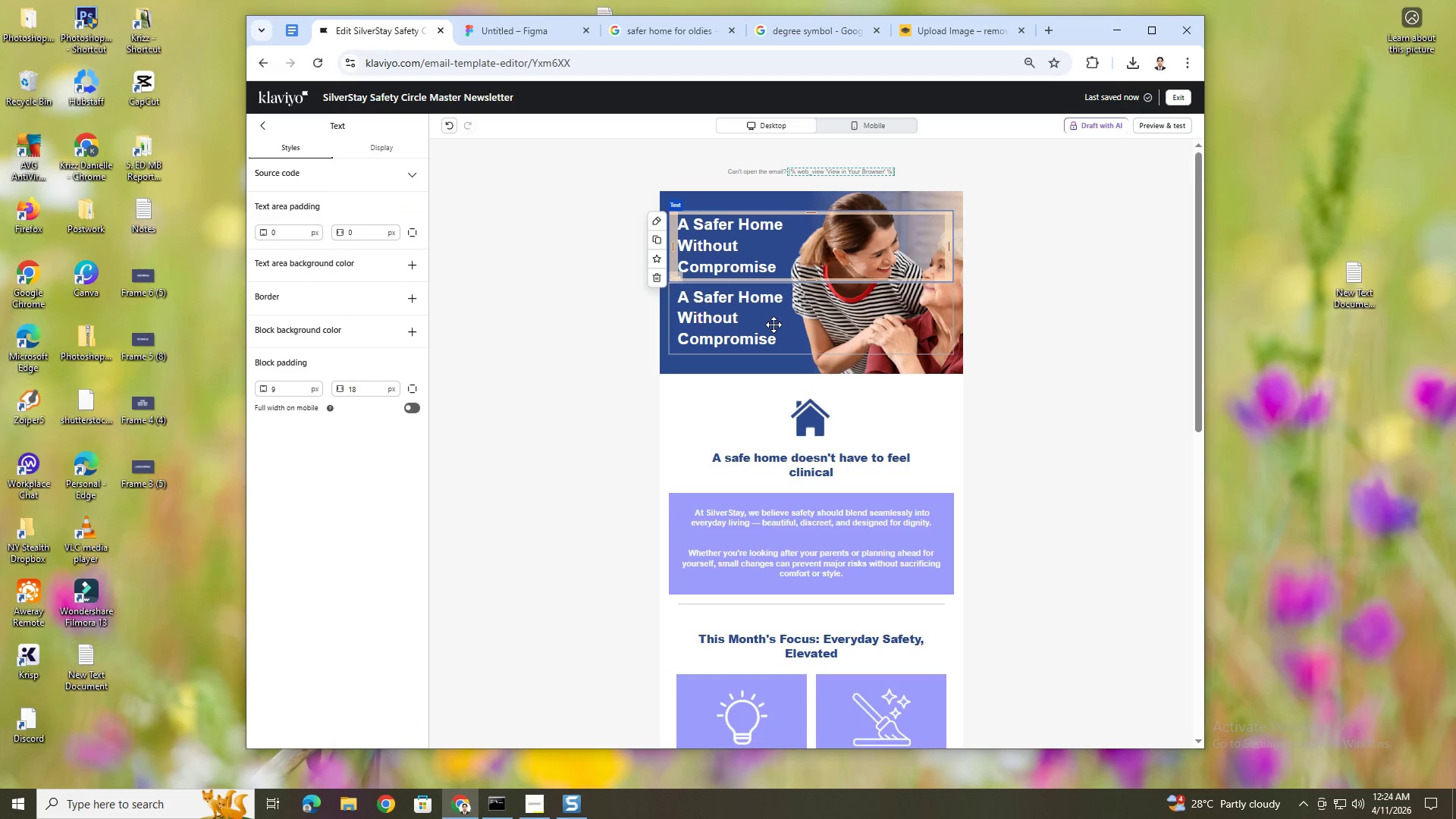 
left_click([774, 325])
 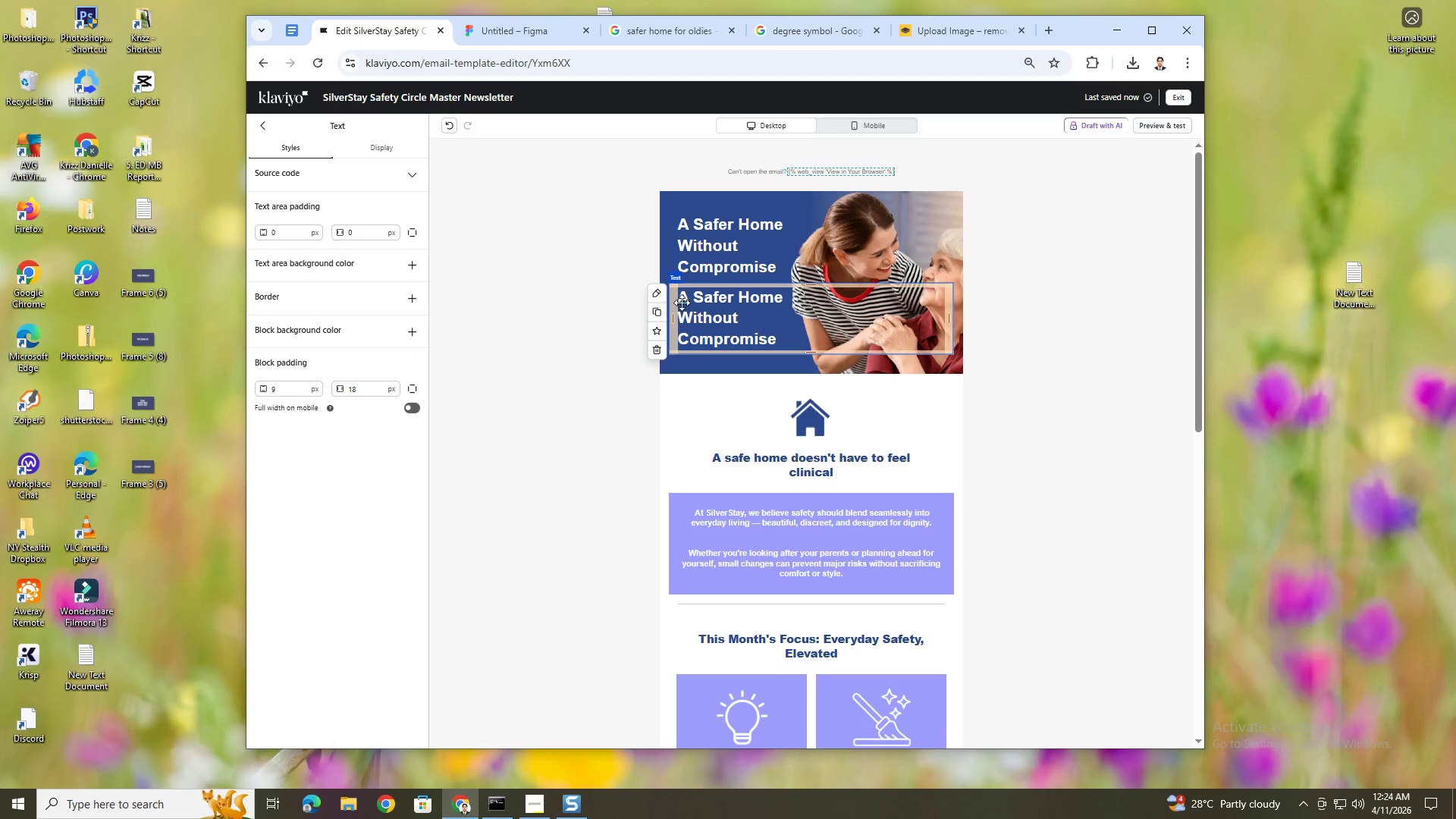 
left_click([391, 150])
 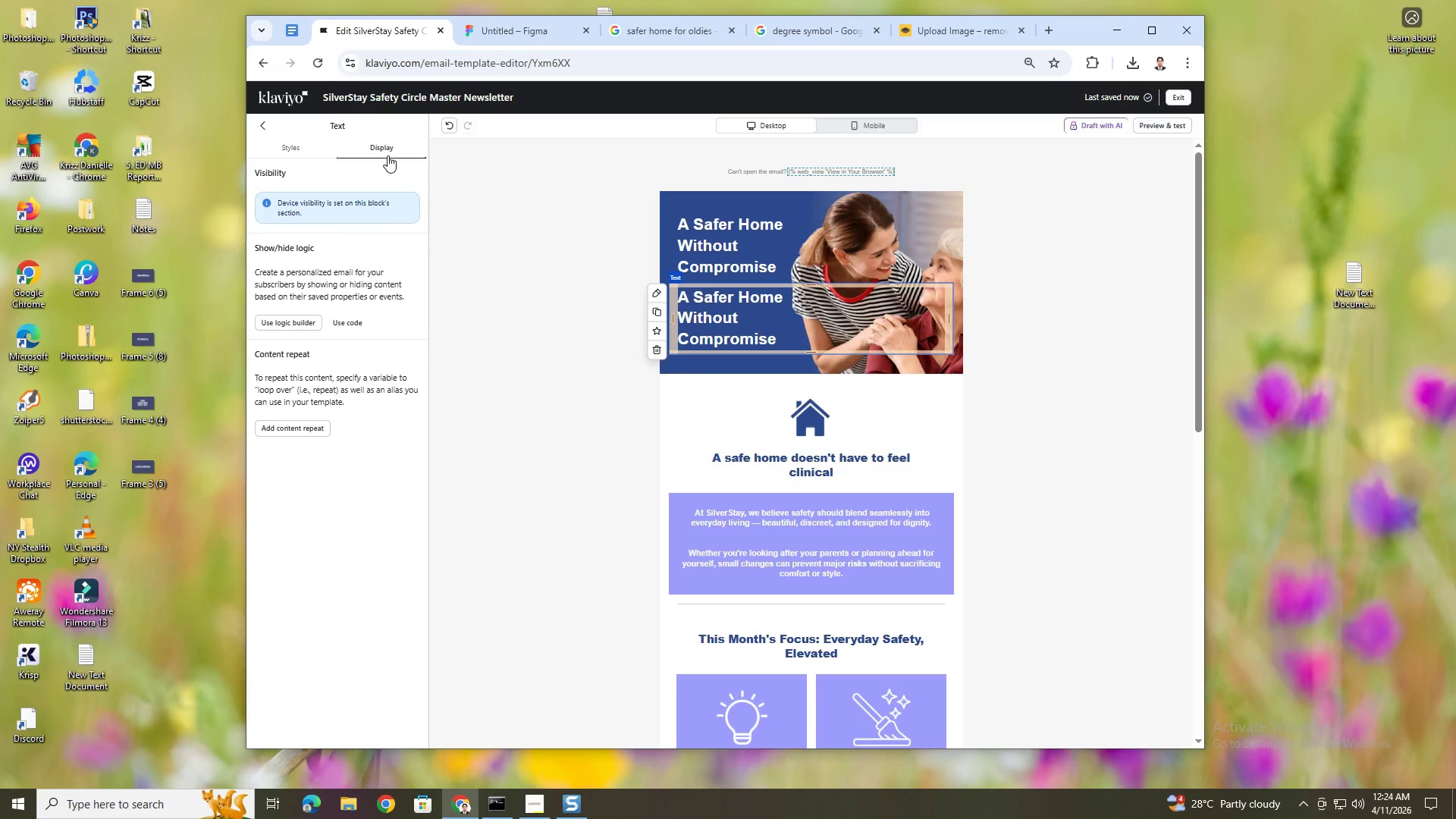 
left_click([507, 286])
 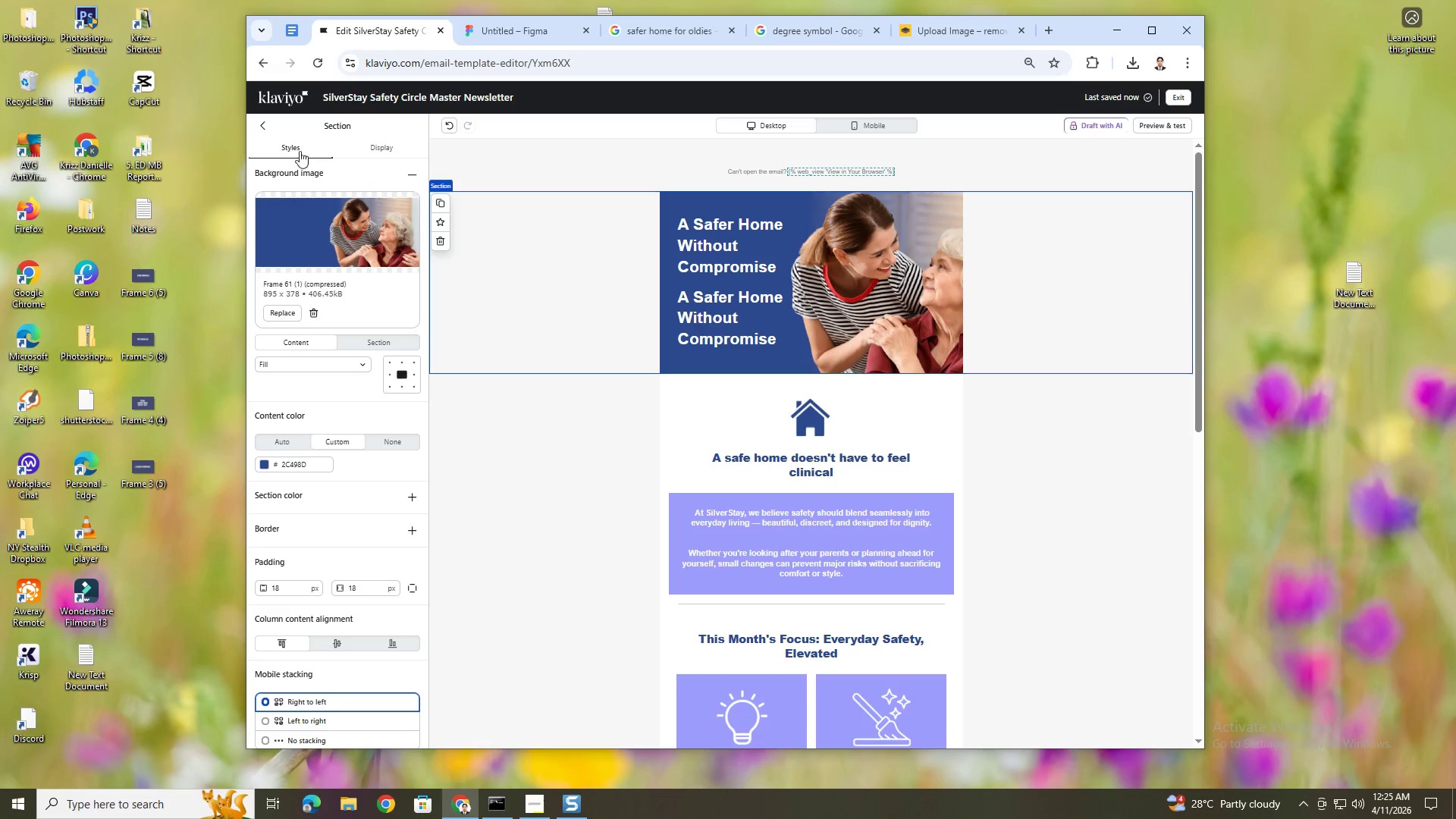 
left_click([378, 146])
 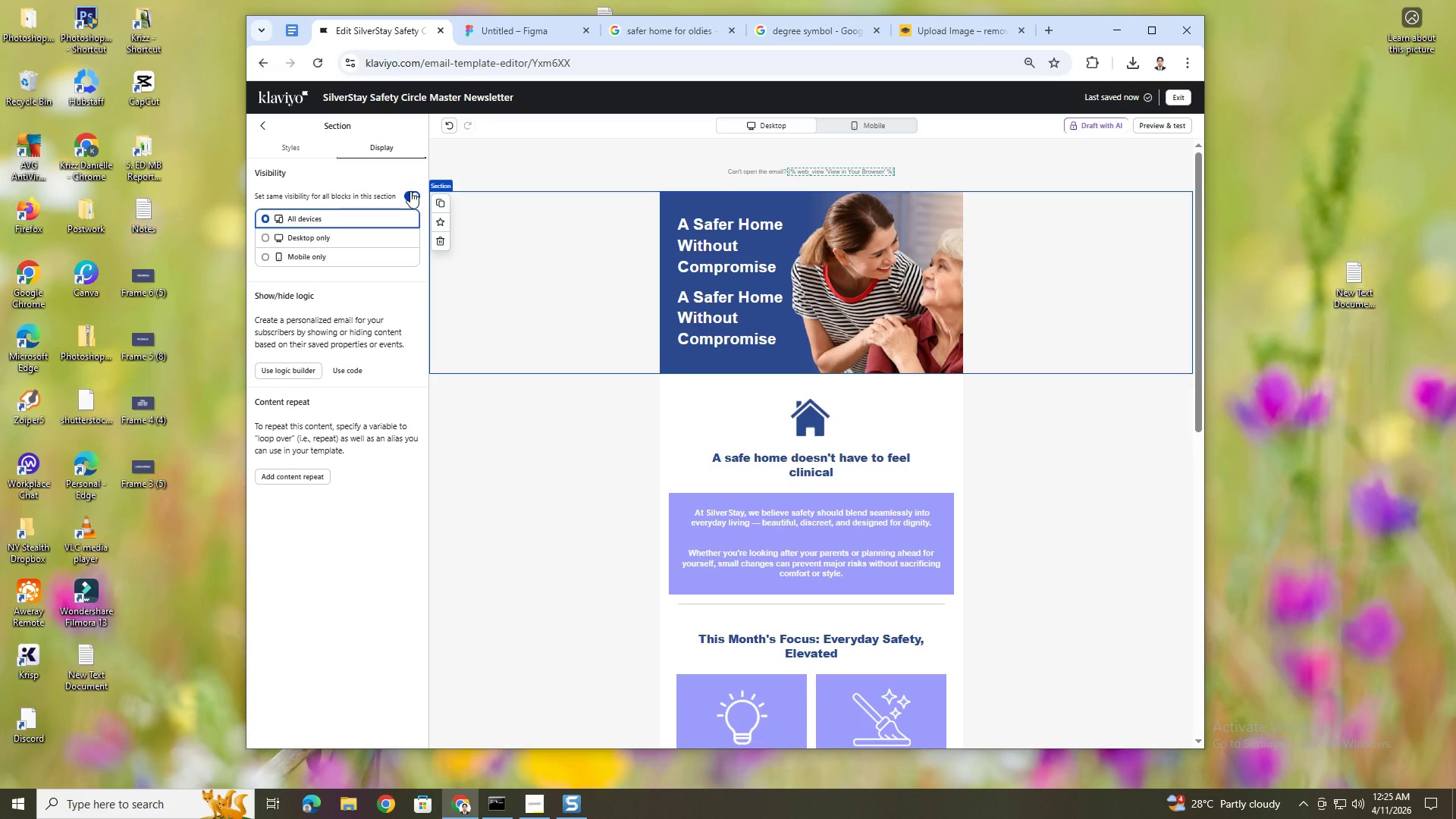 
left_click([410, 191])
 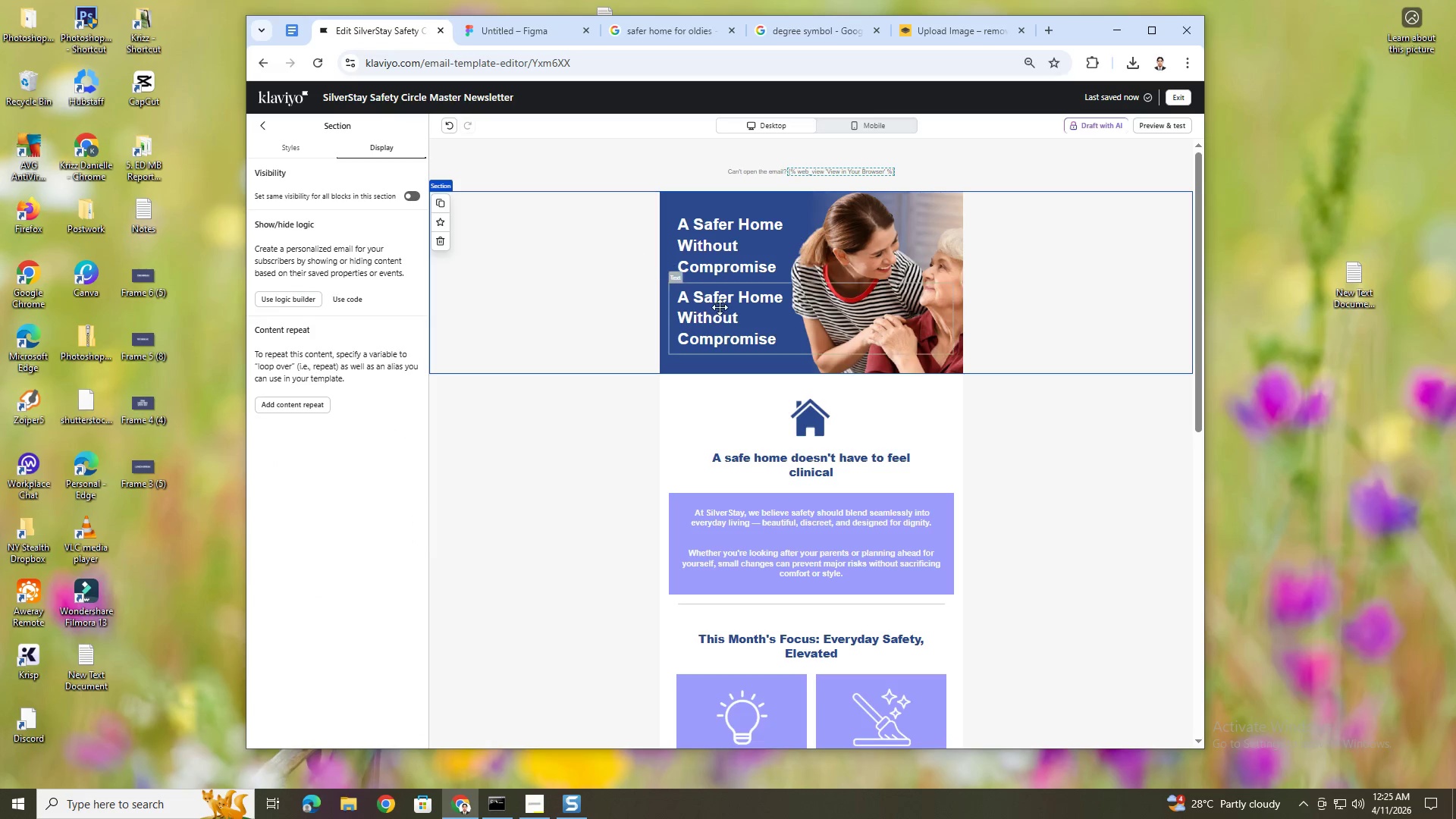 
left_click([741, 324])
 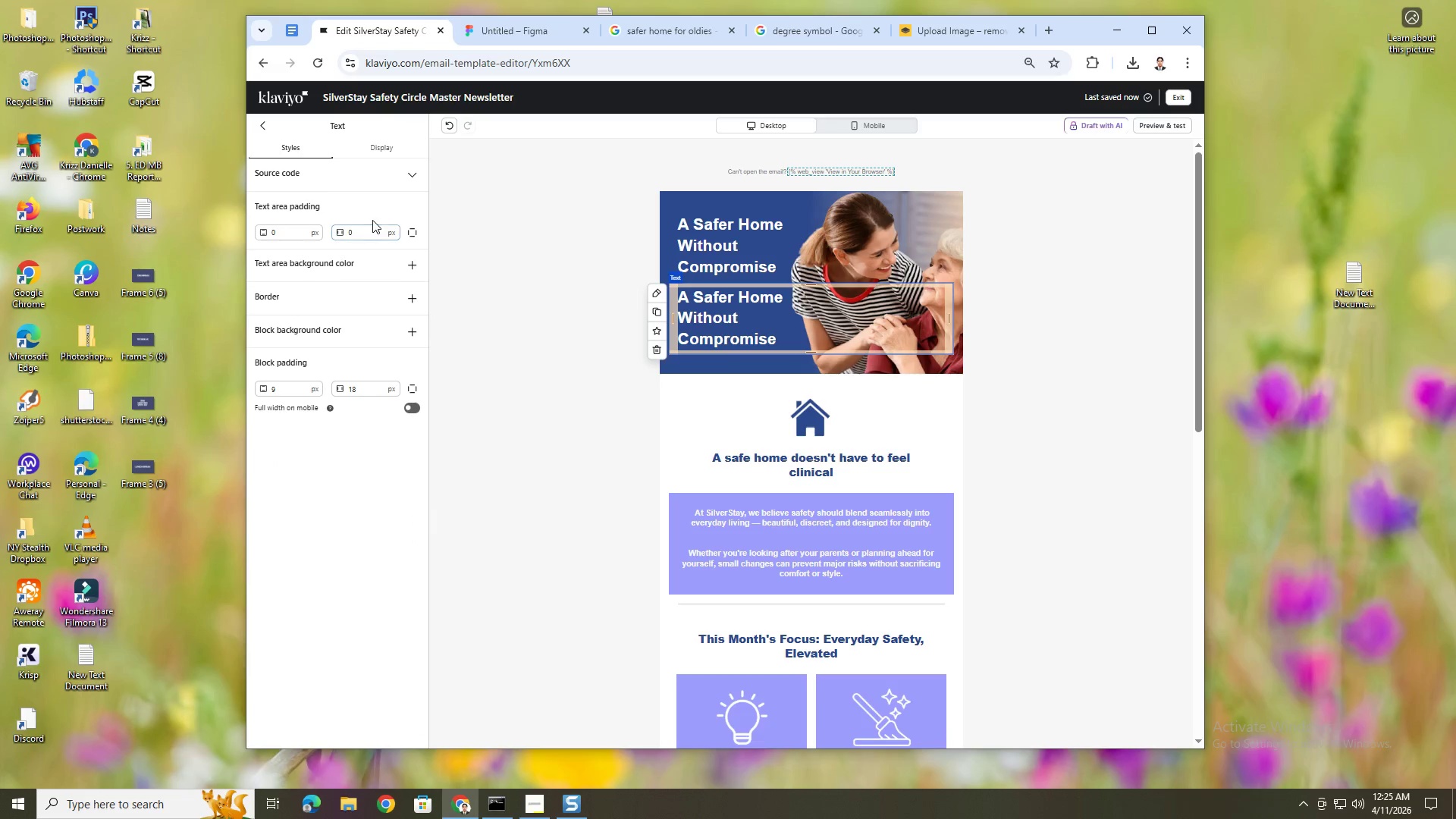 
mouse_move([651, 302])
 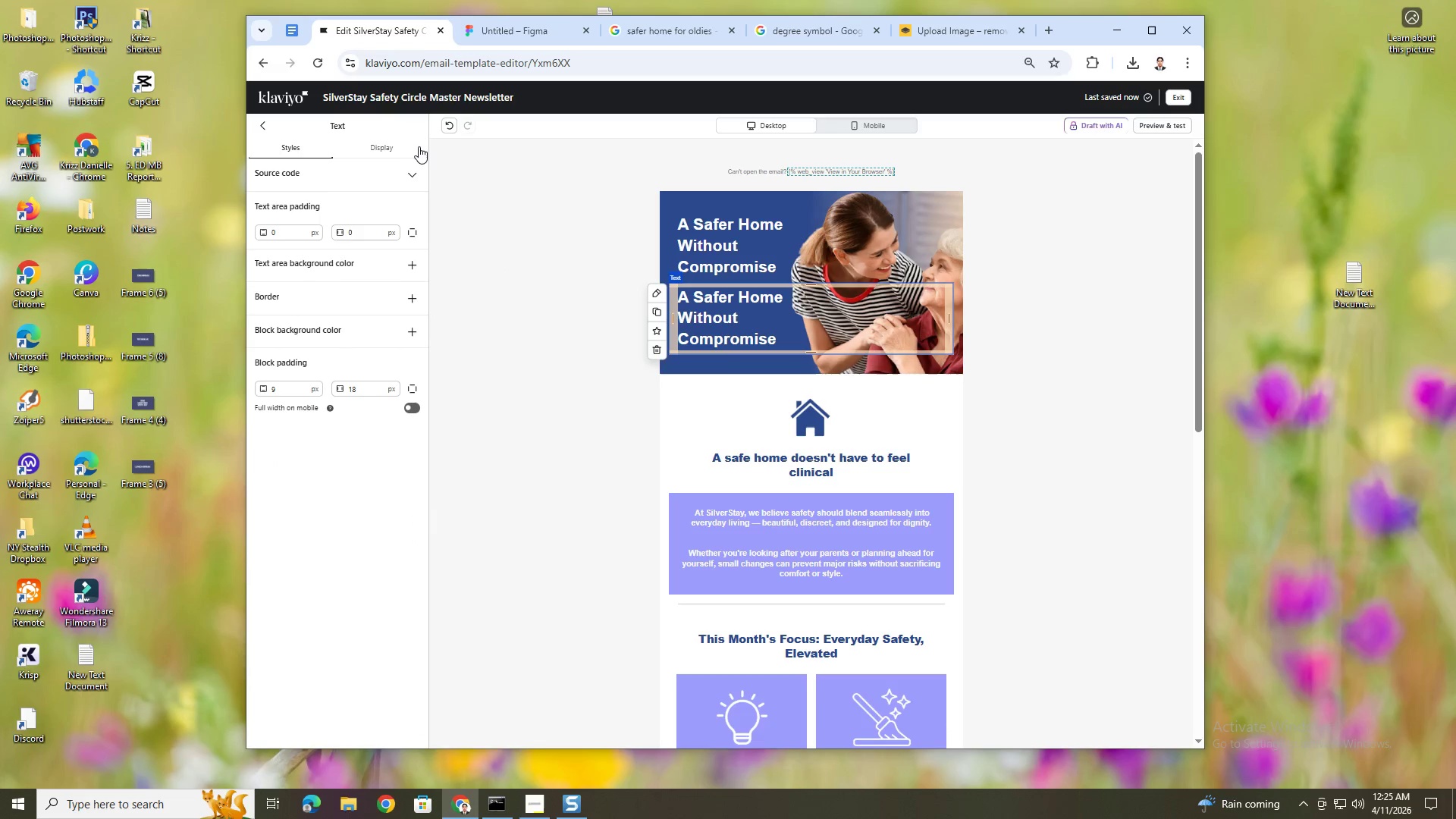 
left_click([408, 146])
 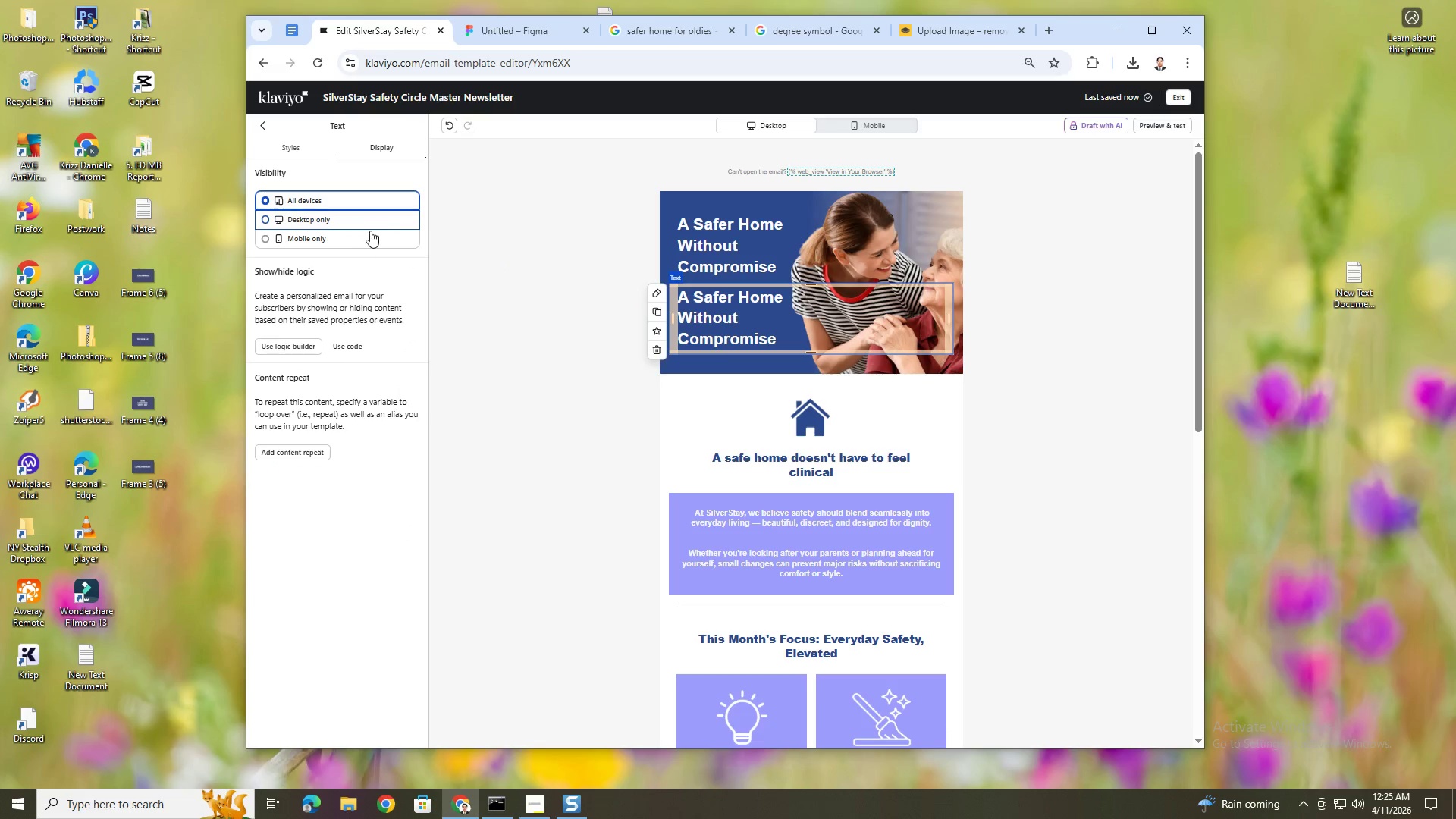 
left_click([372, 236])
 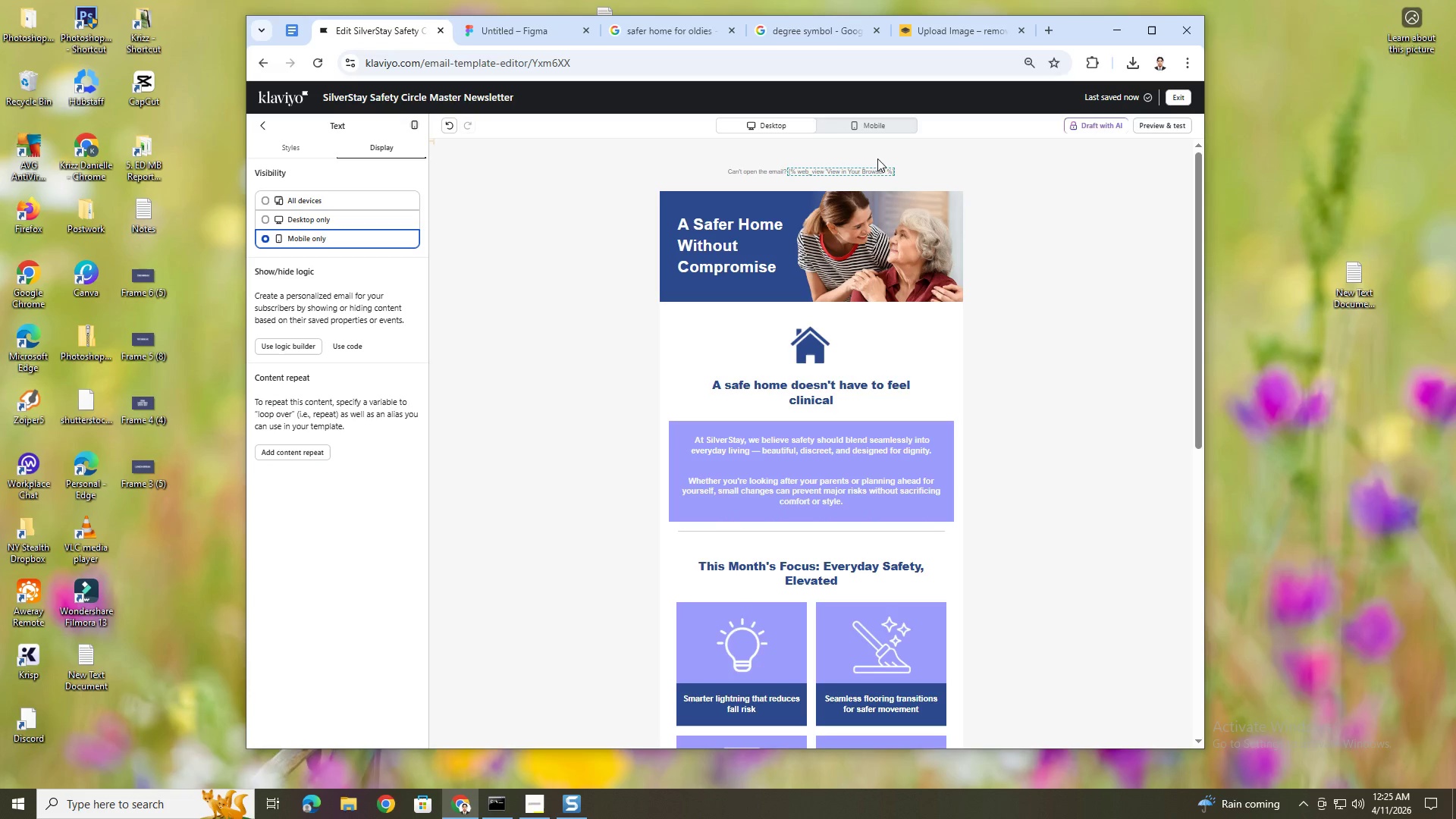 
left_click([883, 125])
 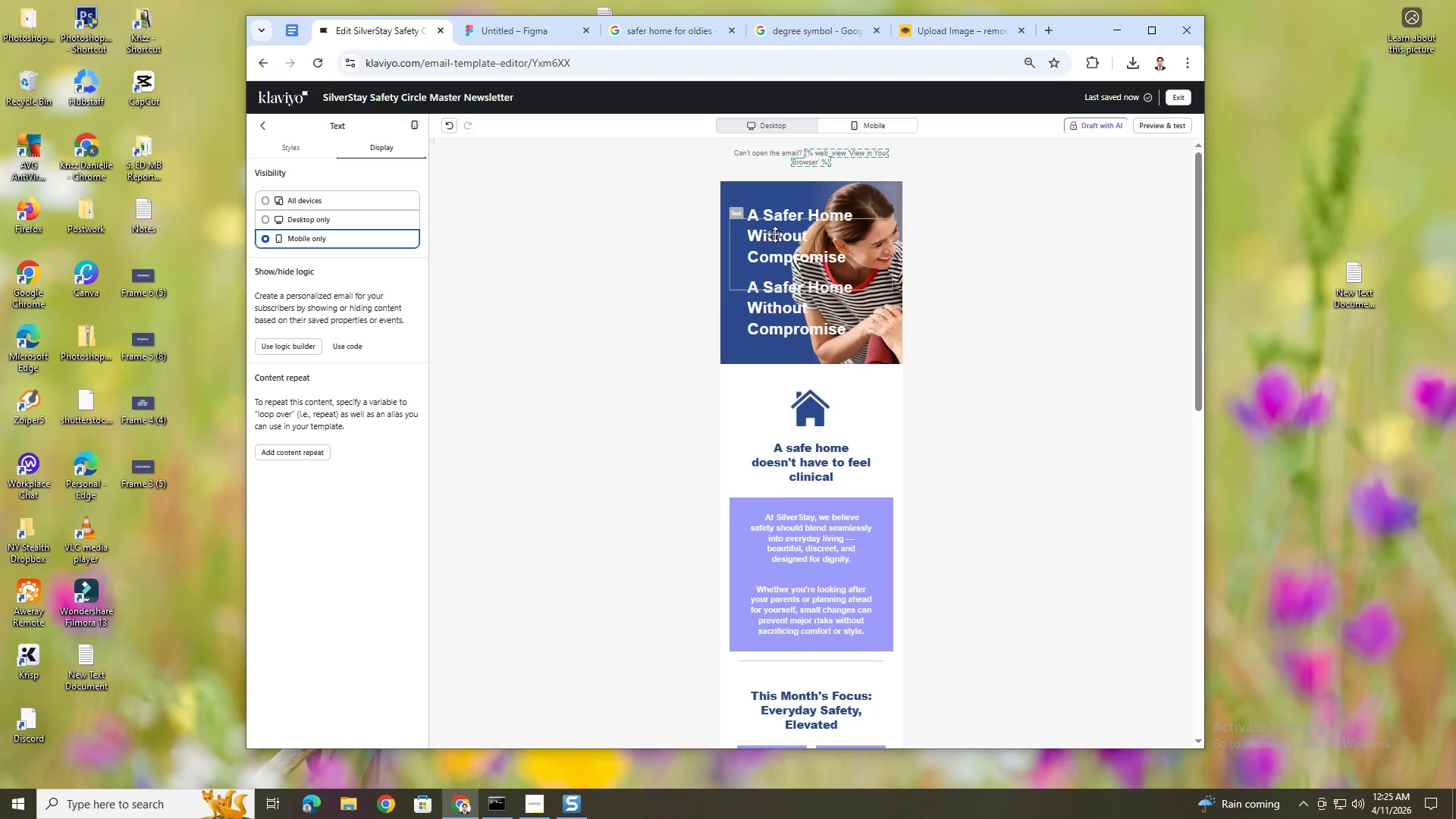 
left_click([776, 234])
 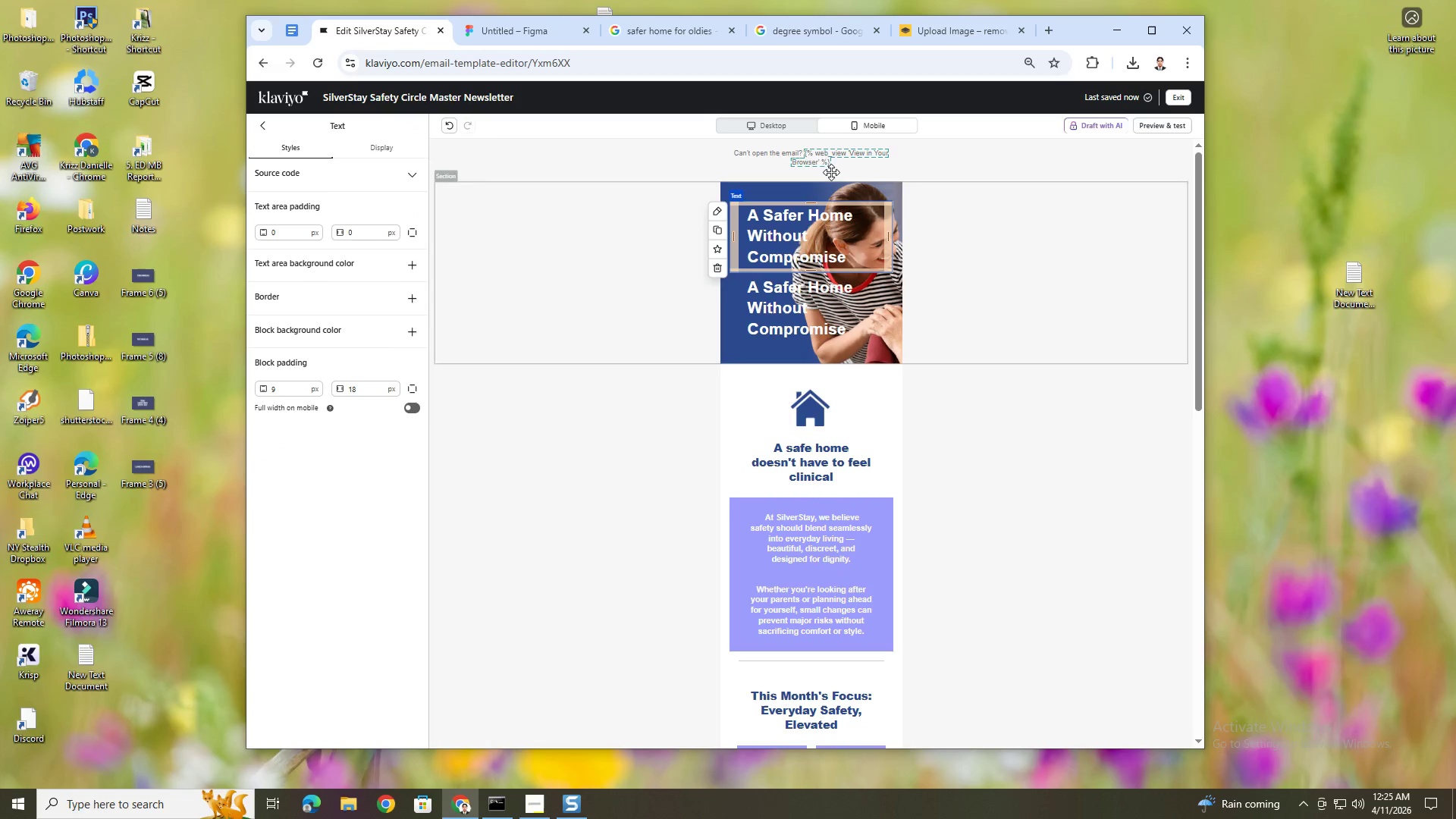 
left_click([790, 129])
 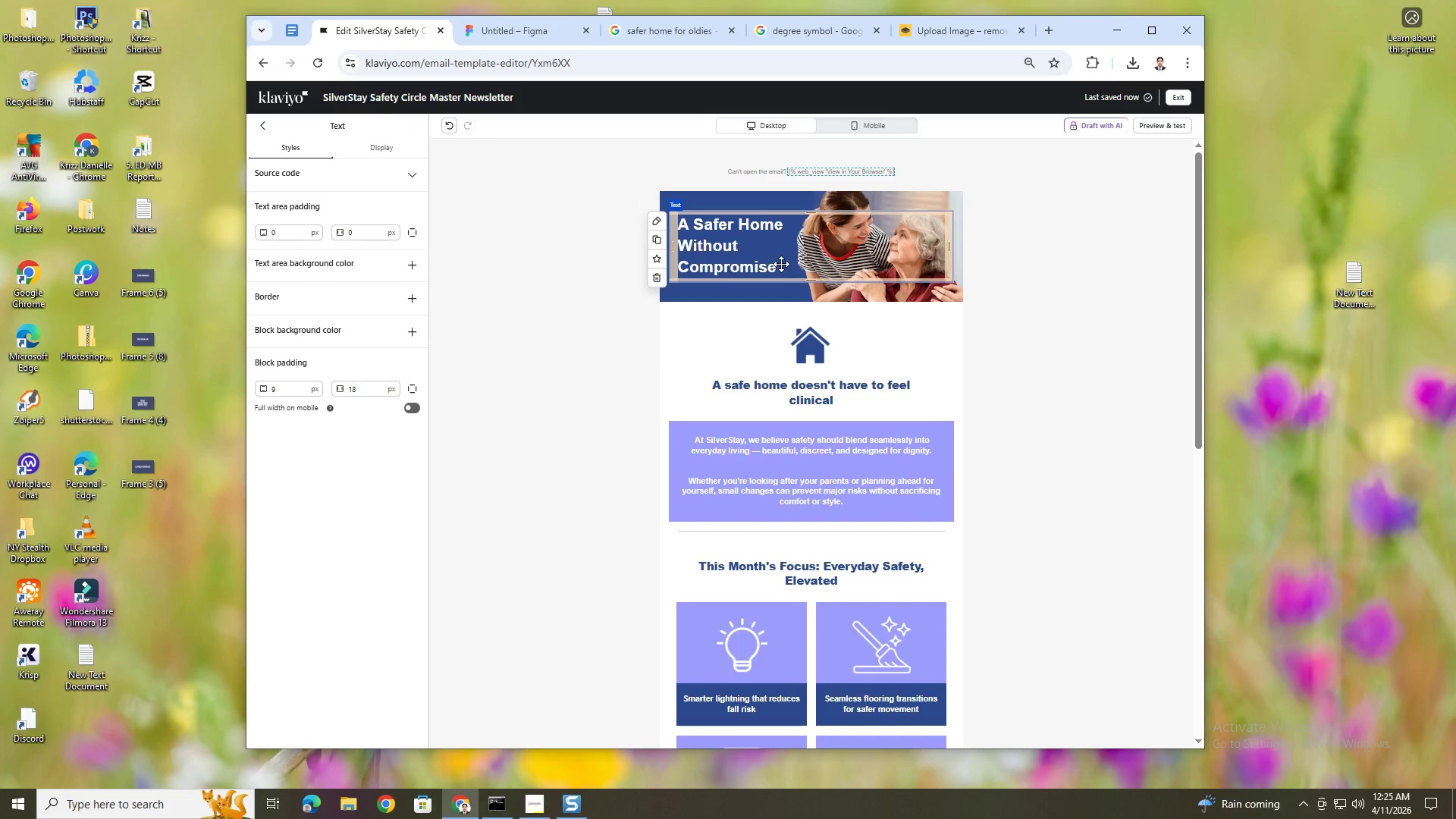 
left_click([749, 250])
 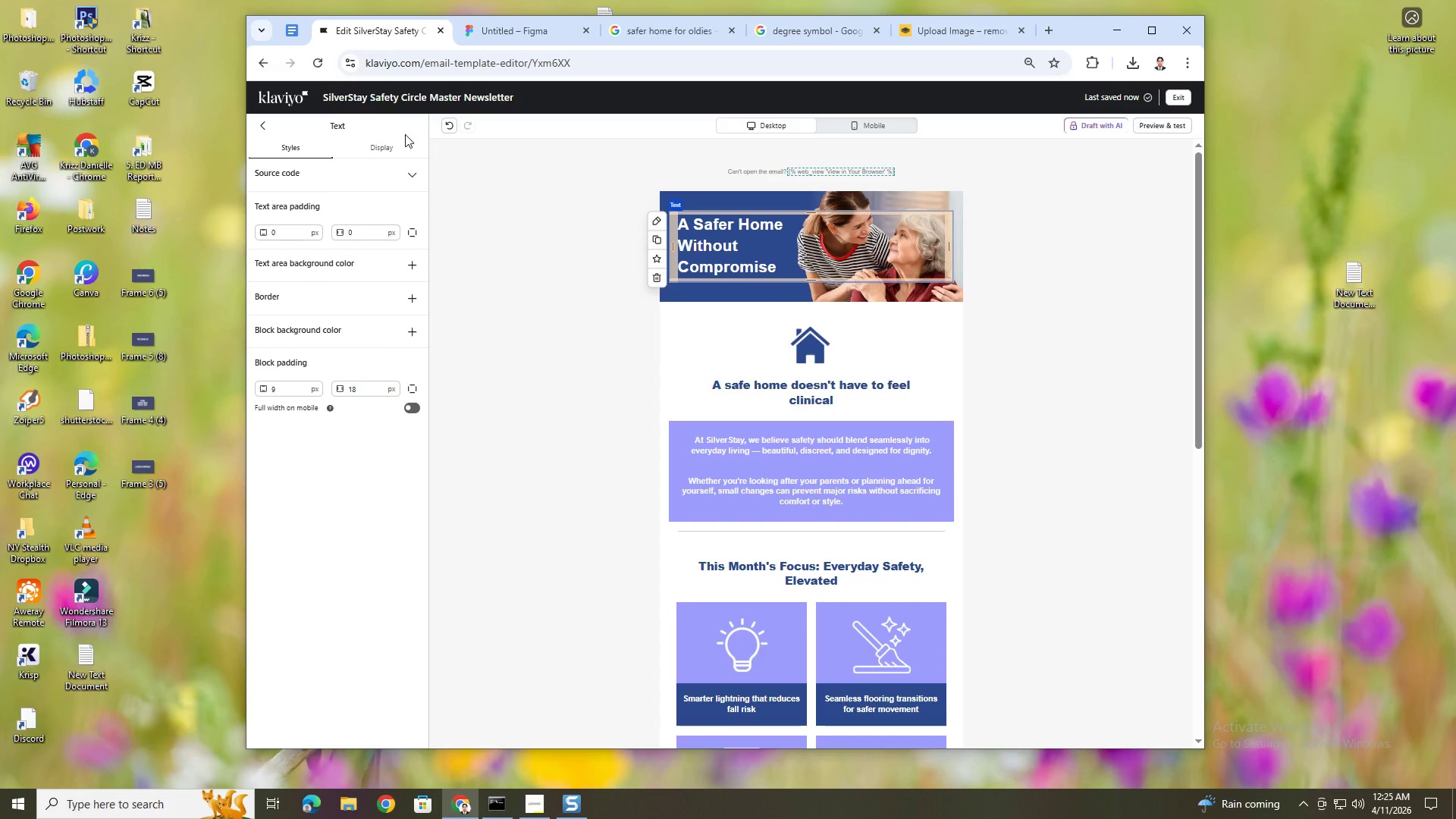 
left_click([397, 143])
 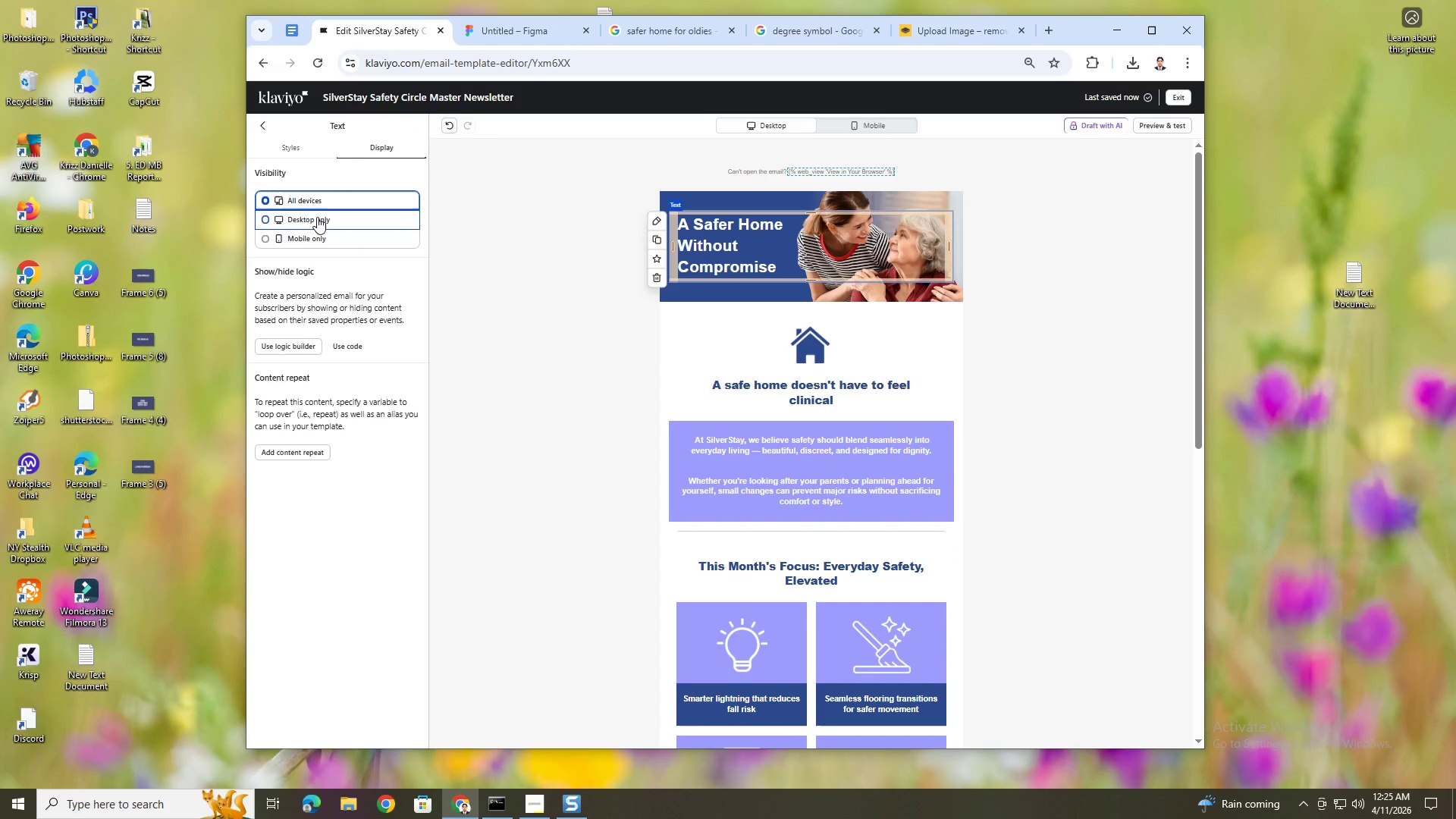 
left_click([317, 221])
 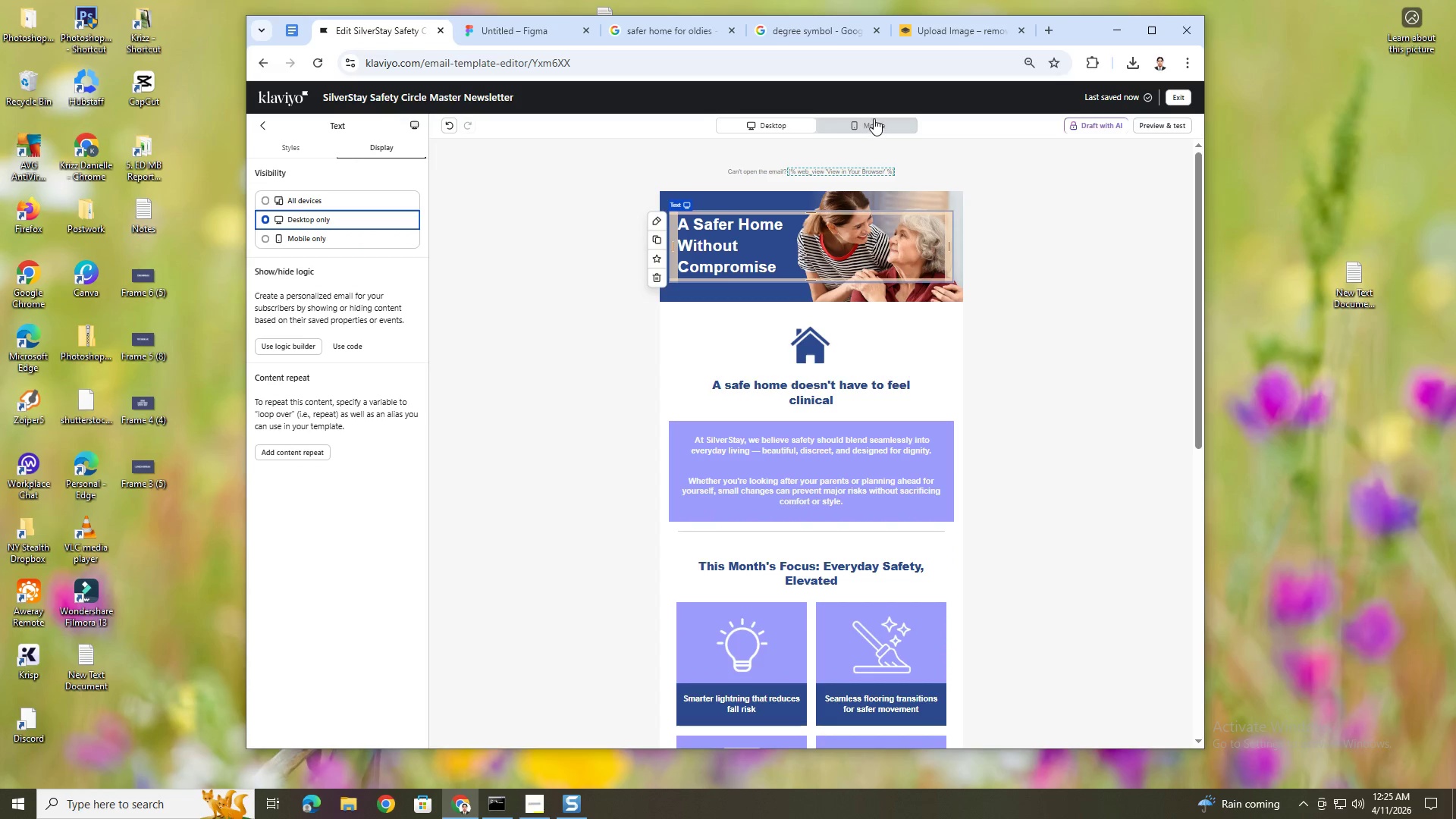 
left_click([874, 118])
 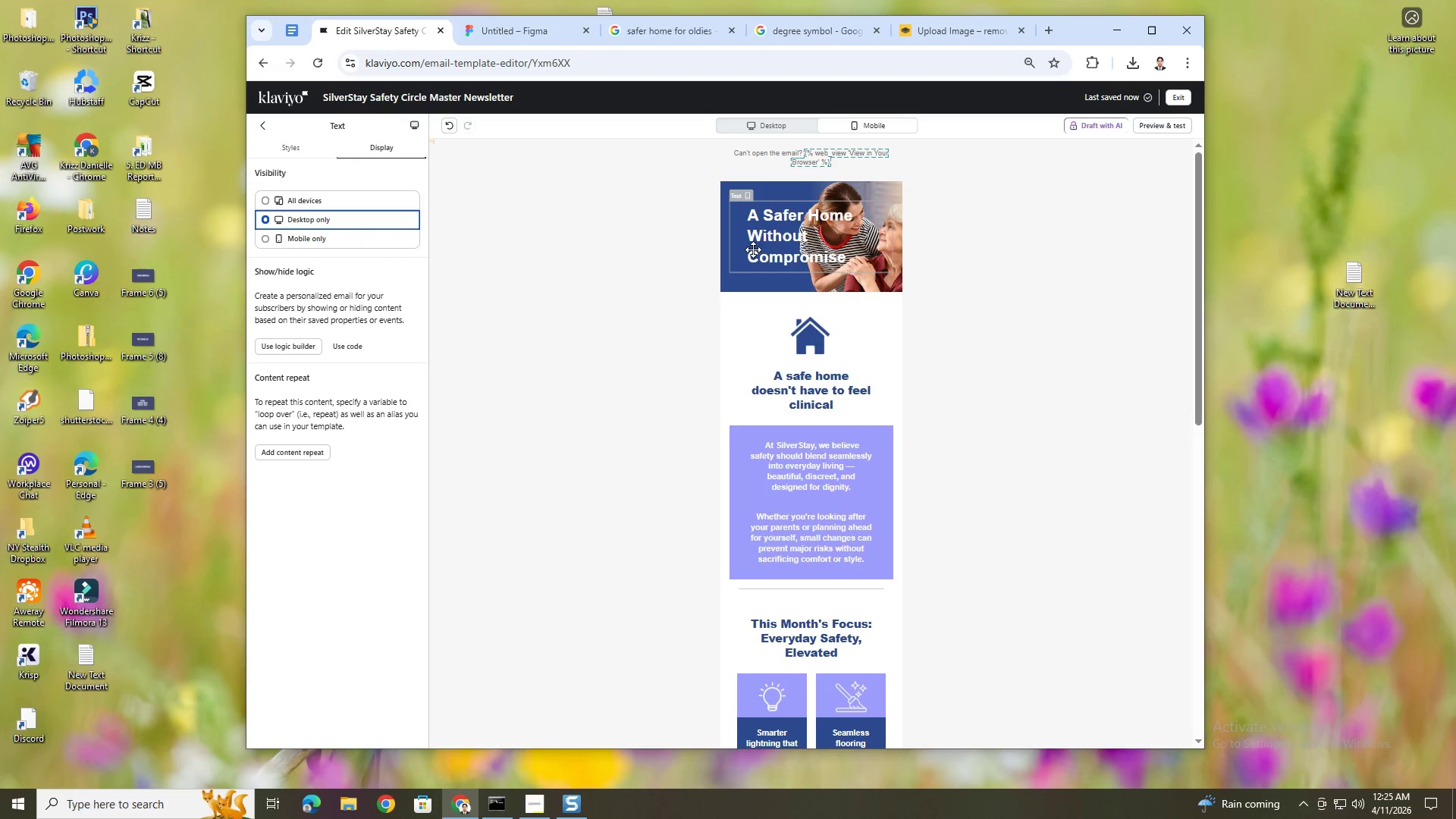 
left_click([774, 243])
 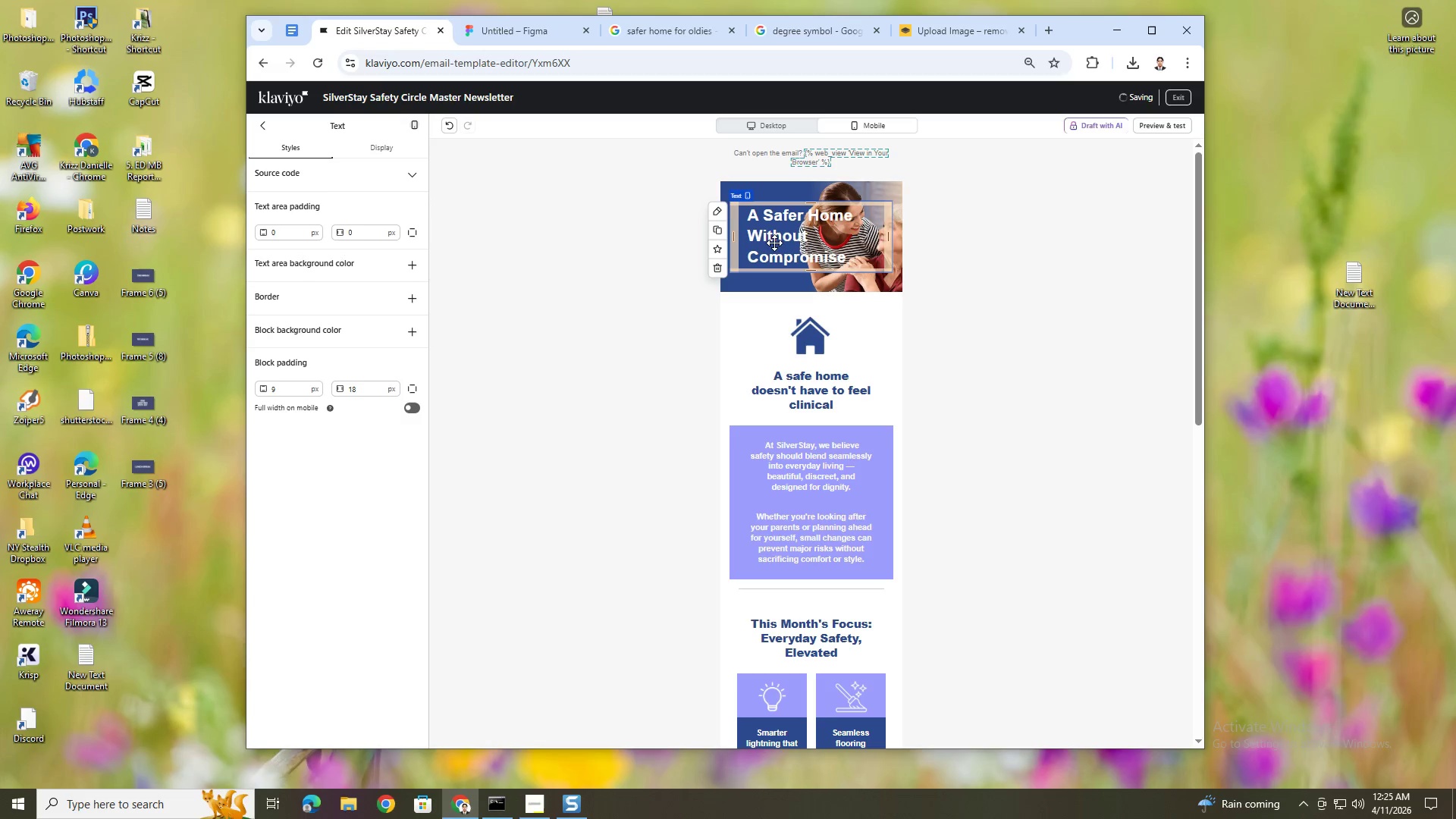 
double_click([774, 243])
 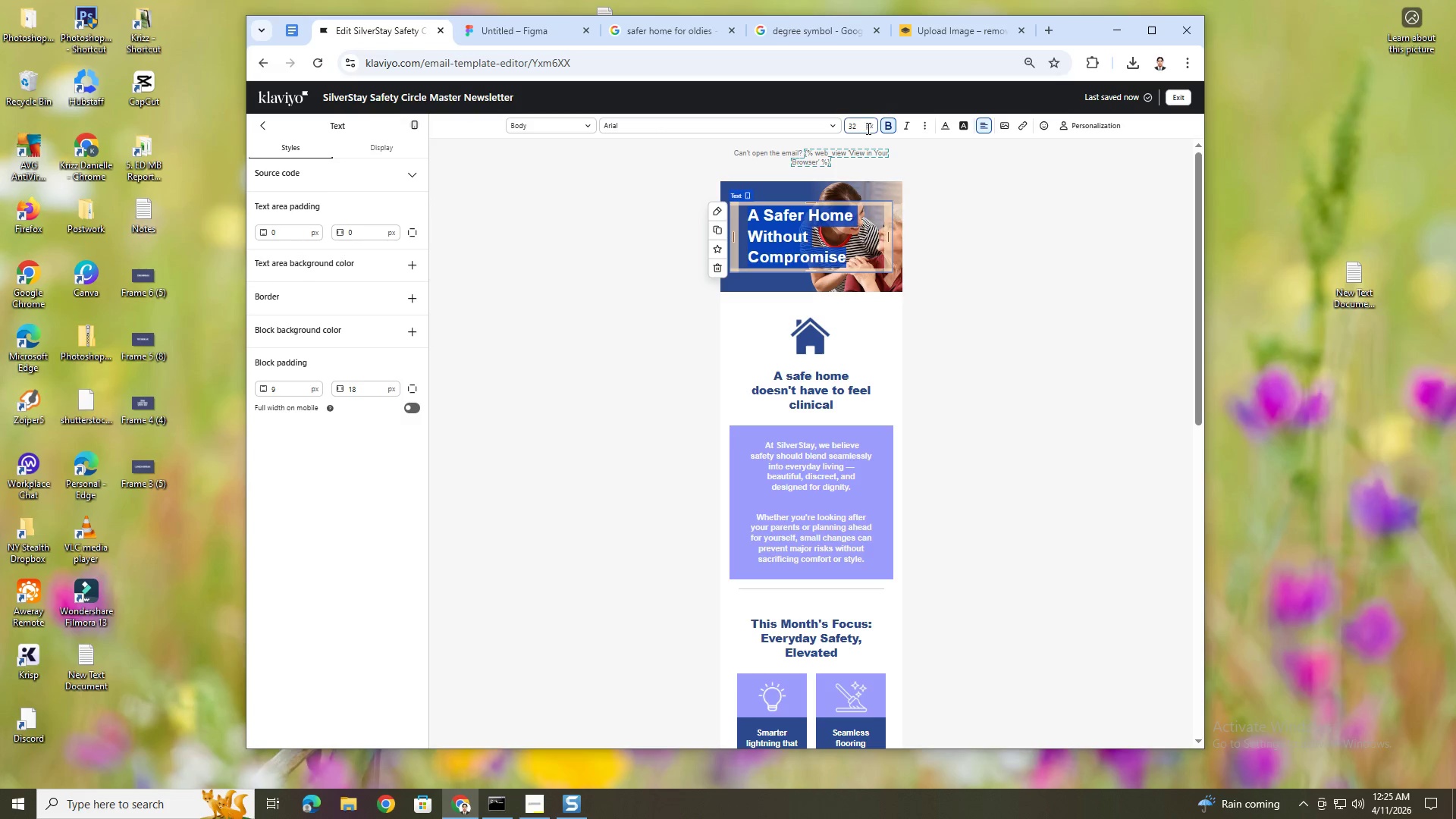 
double_click([858, 126])
 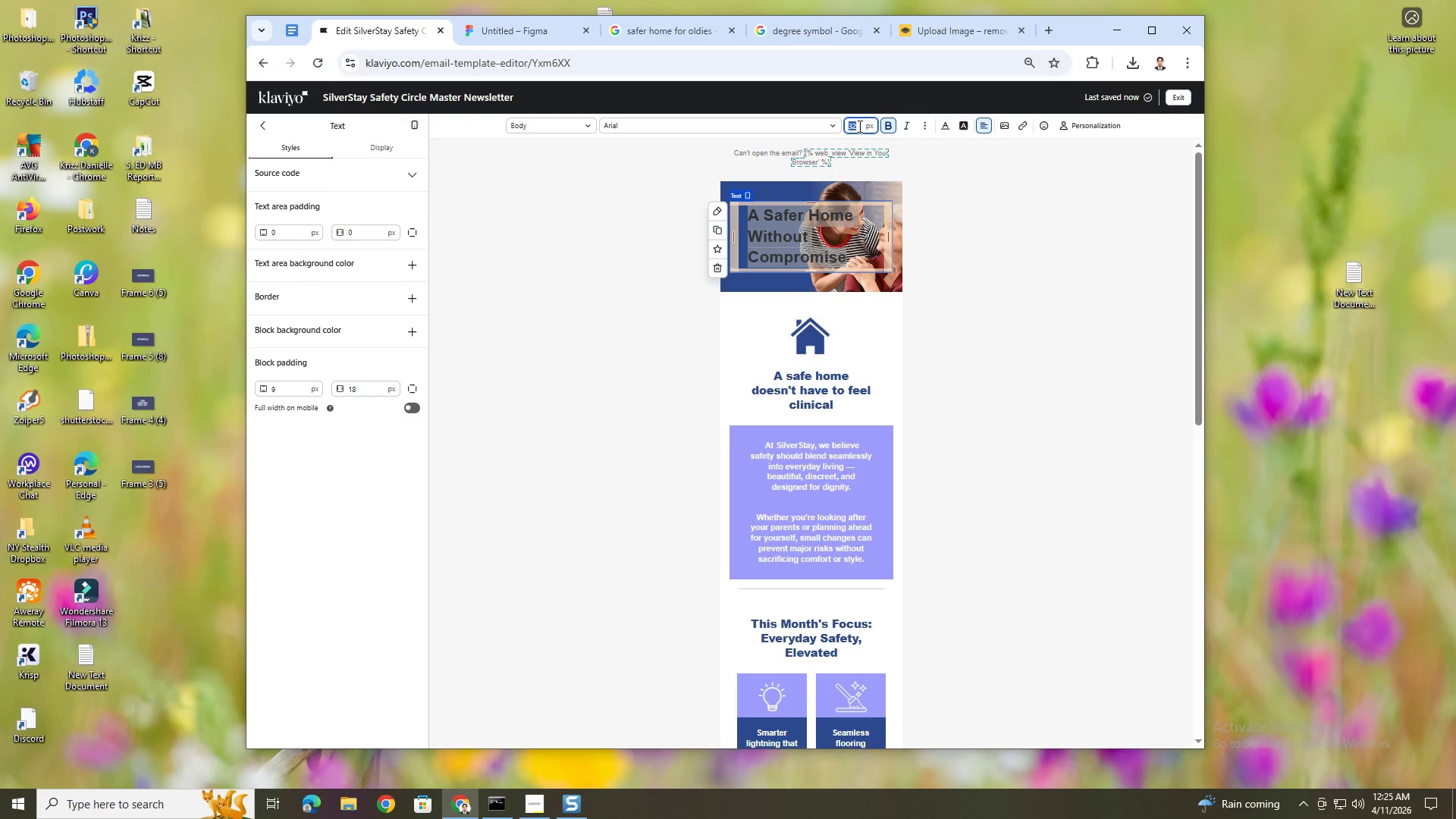 
key(Numpad2)
 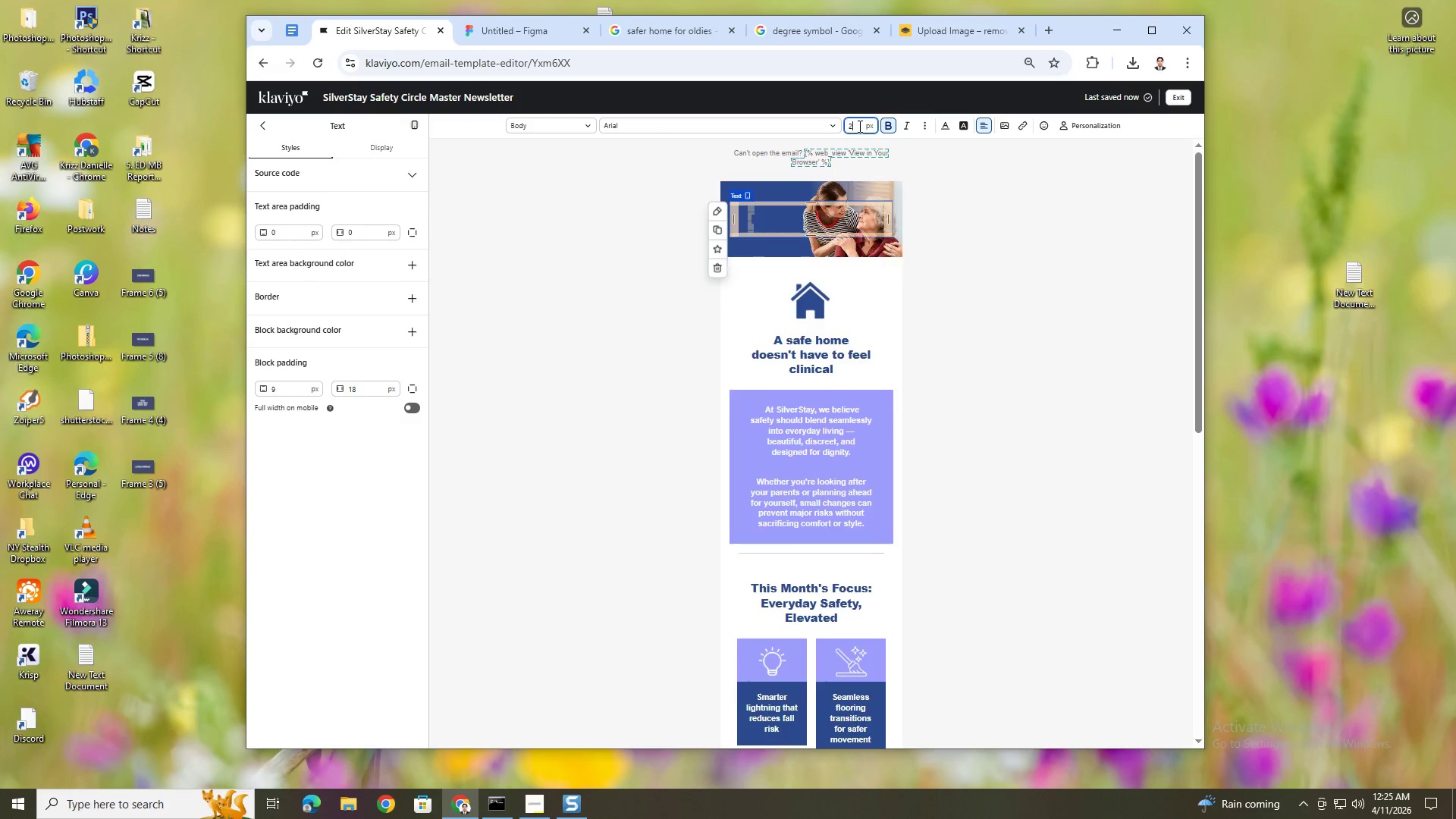 
key(Numpad8)
 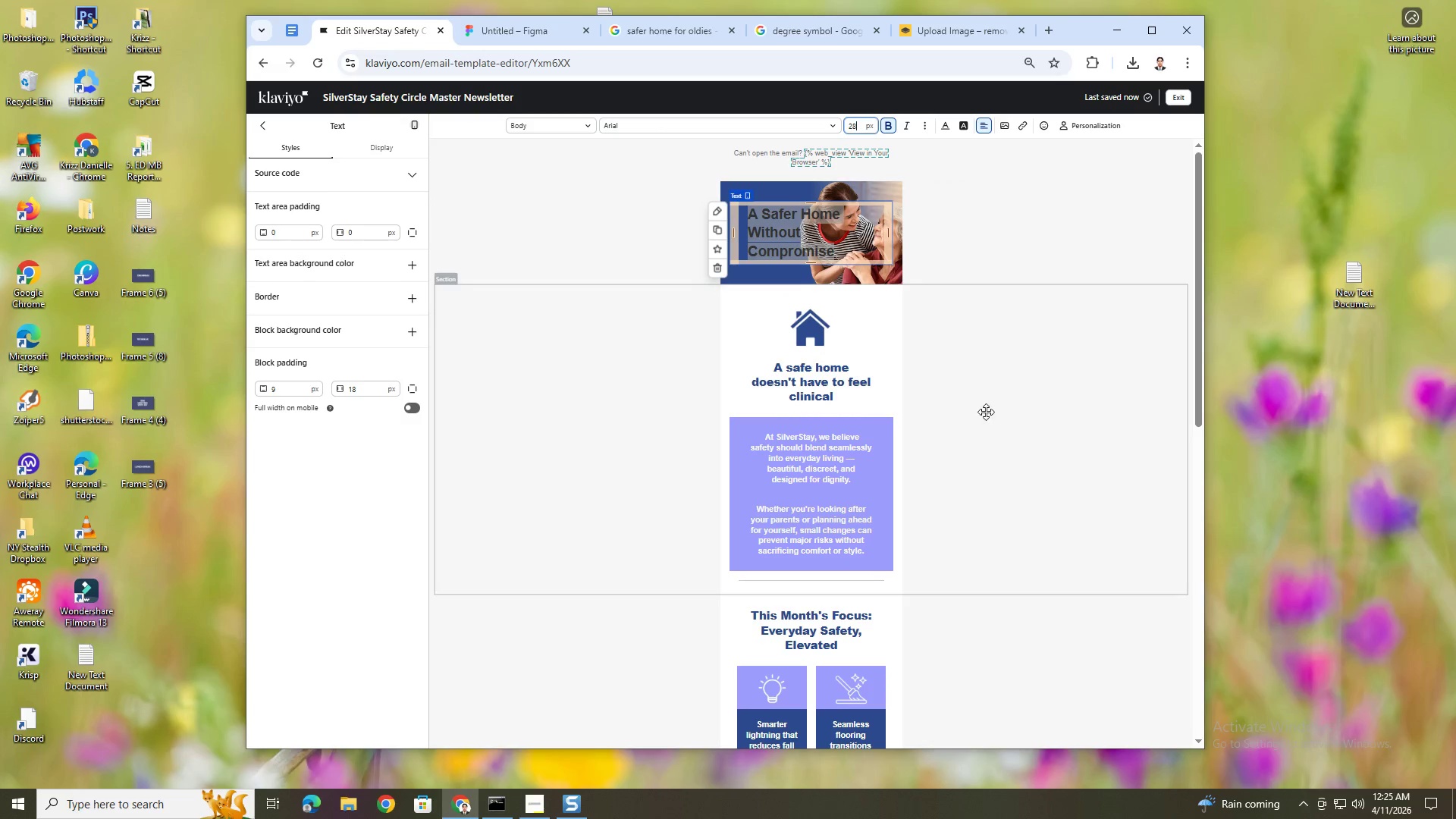 
scroll: coordinate [998, 453], scroll_direction: down, amount: 5.0
 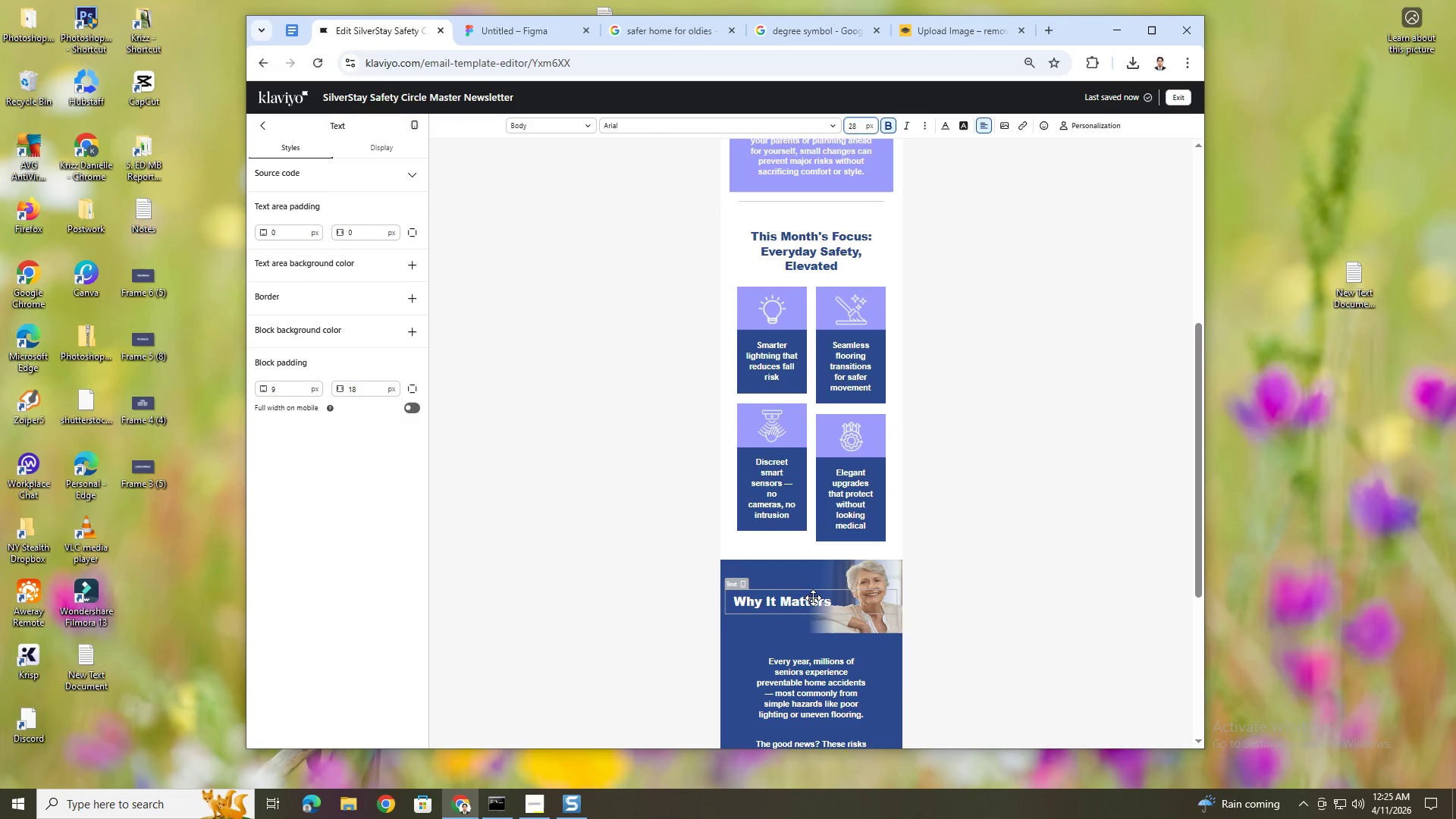 
left_click([813, 600])
 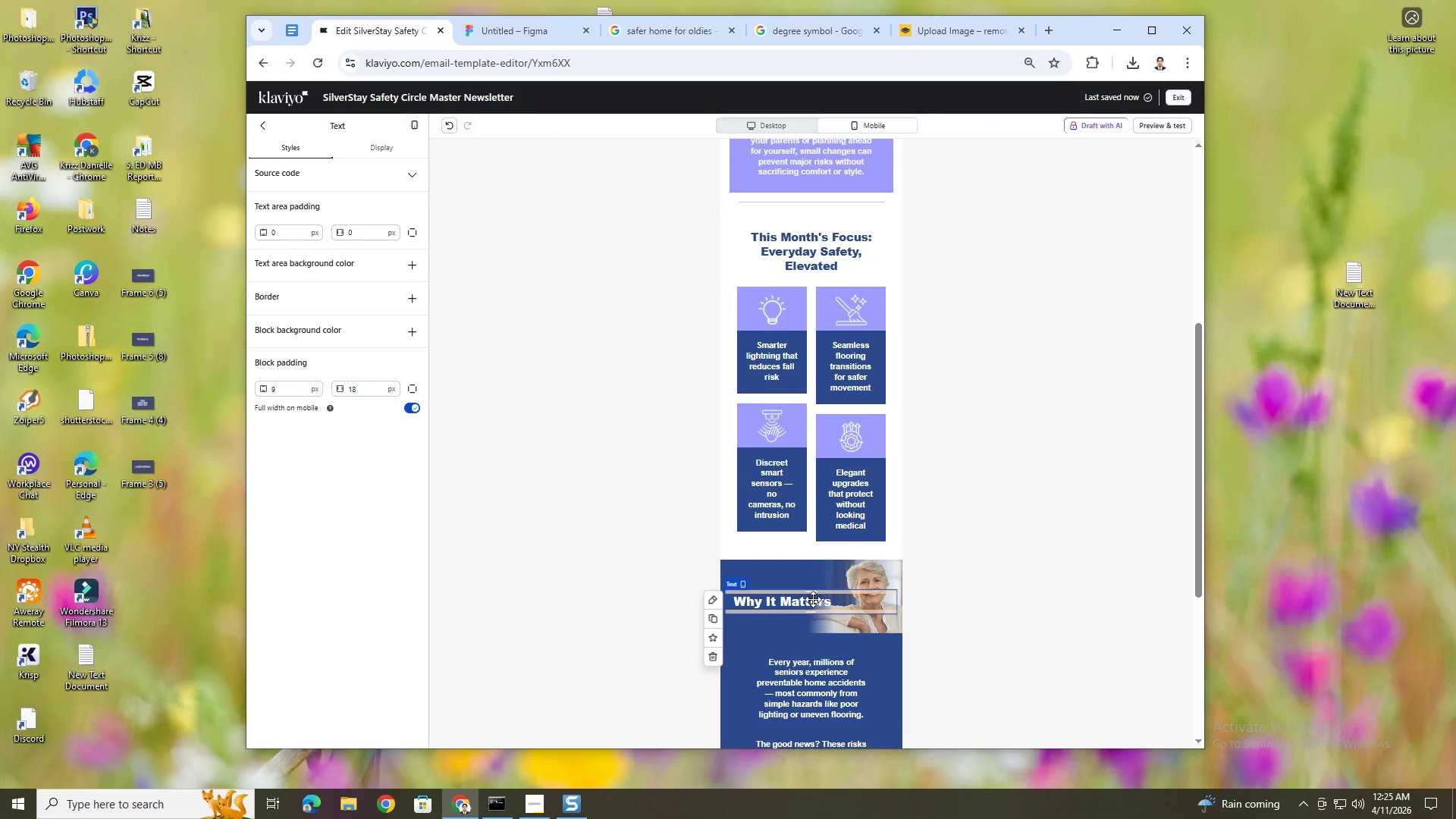 
double_click([813, 599])
 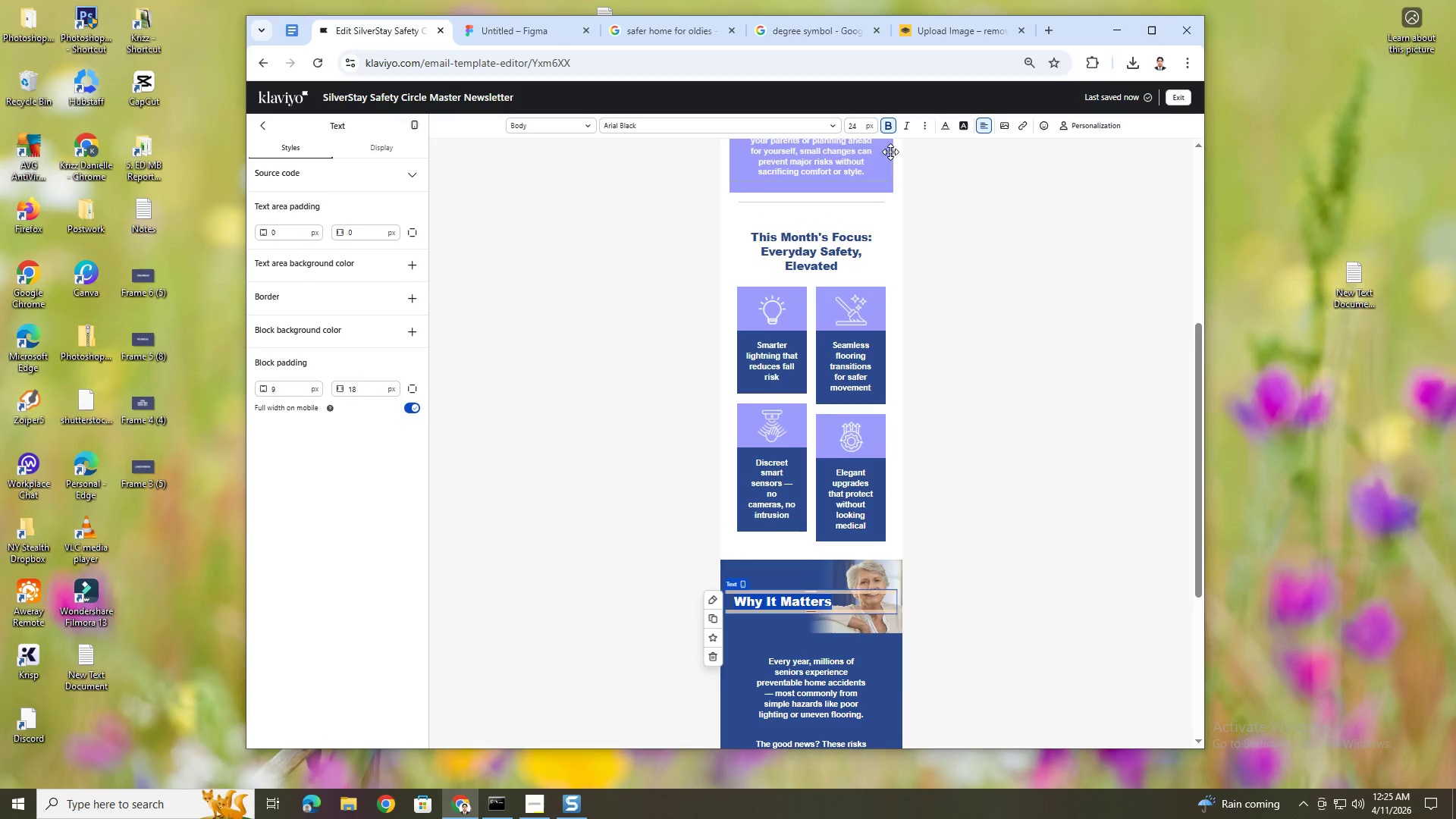 
left_click([966, 194])
 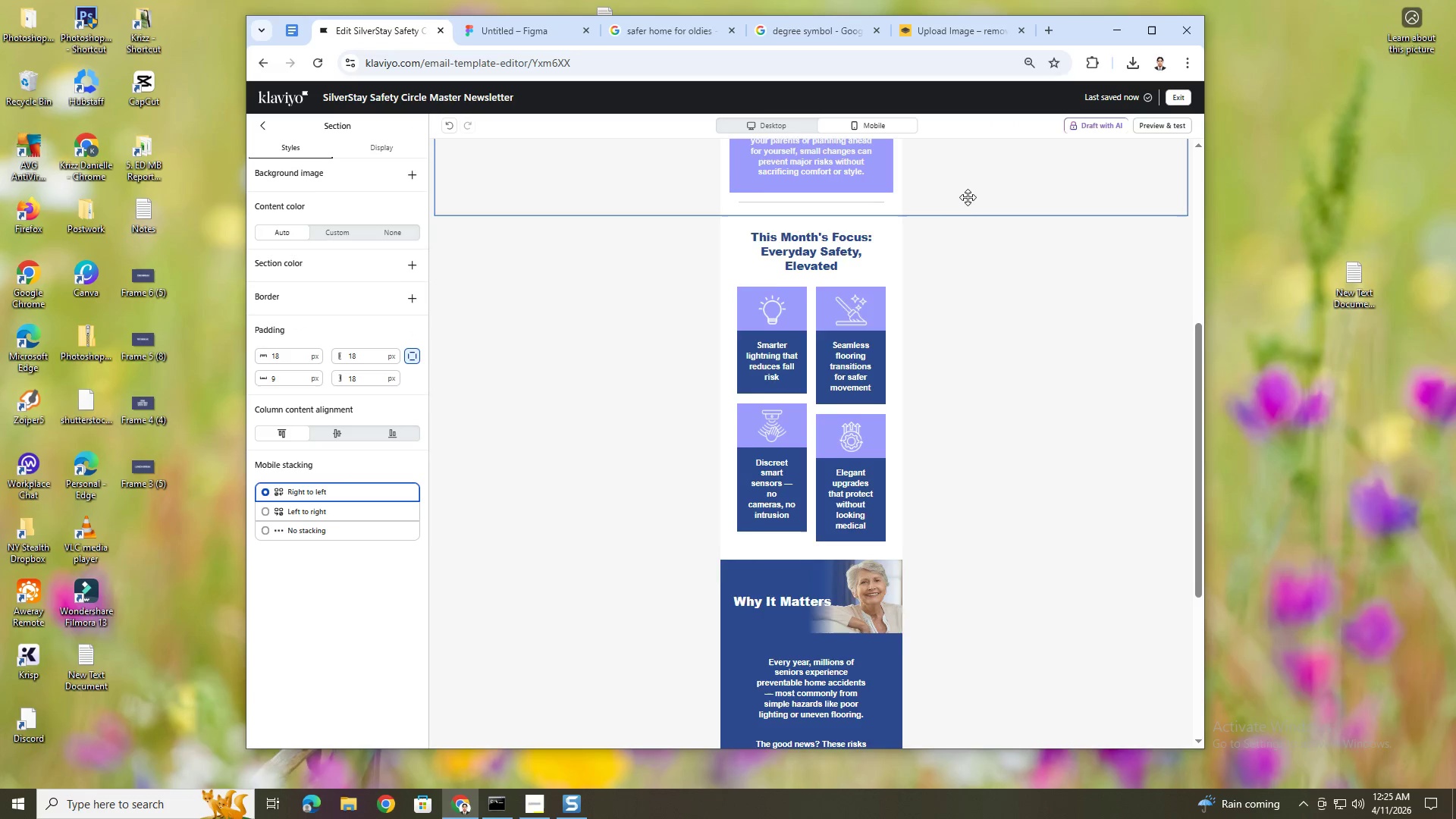 
scroll: coordinate [971, 199], scroll_direction: up, amount: 4.0
 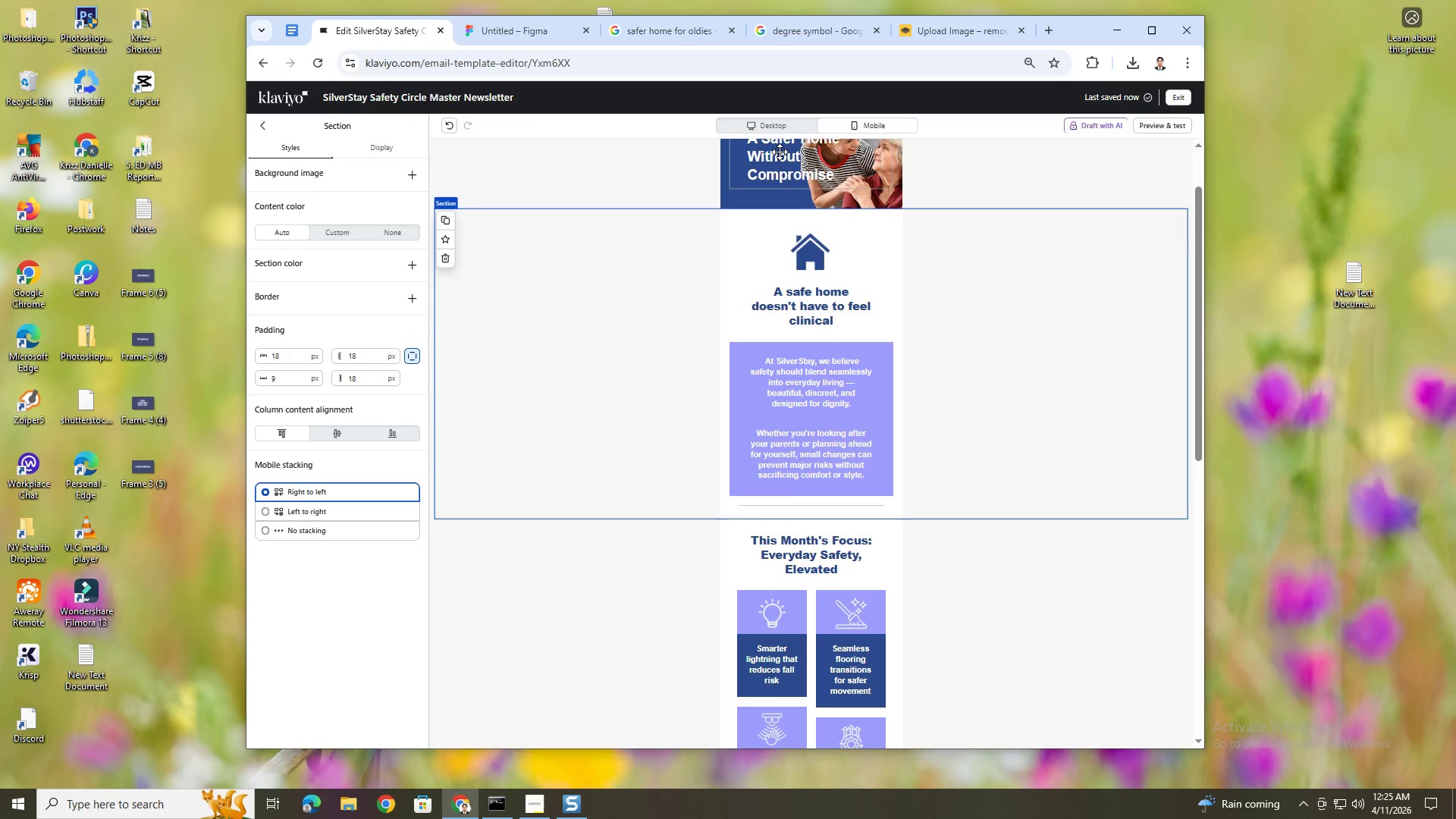 
double_click([780, 152])
 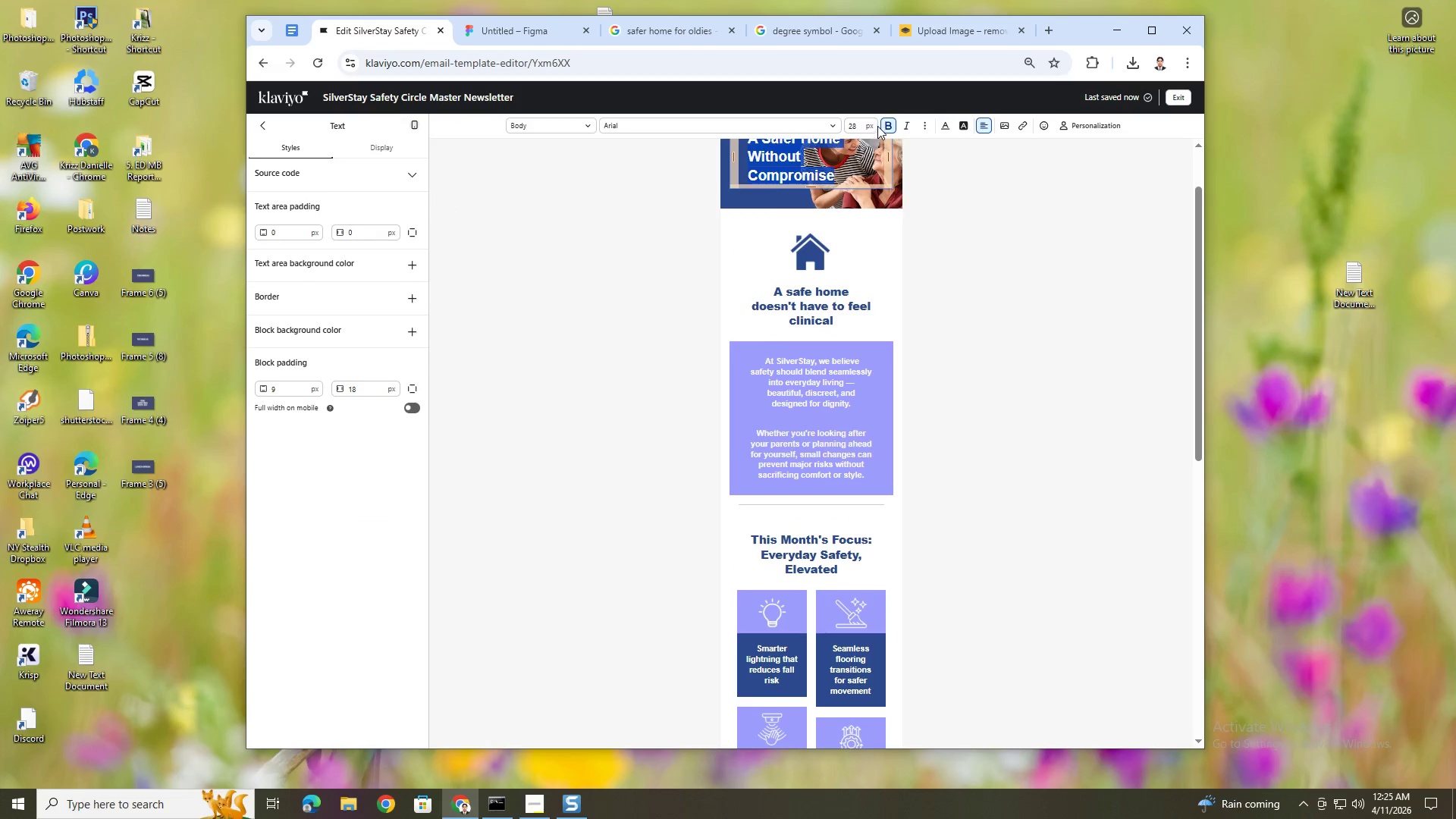 
double_click([857, 125])
 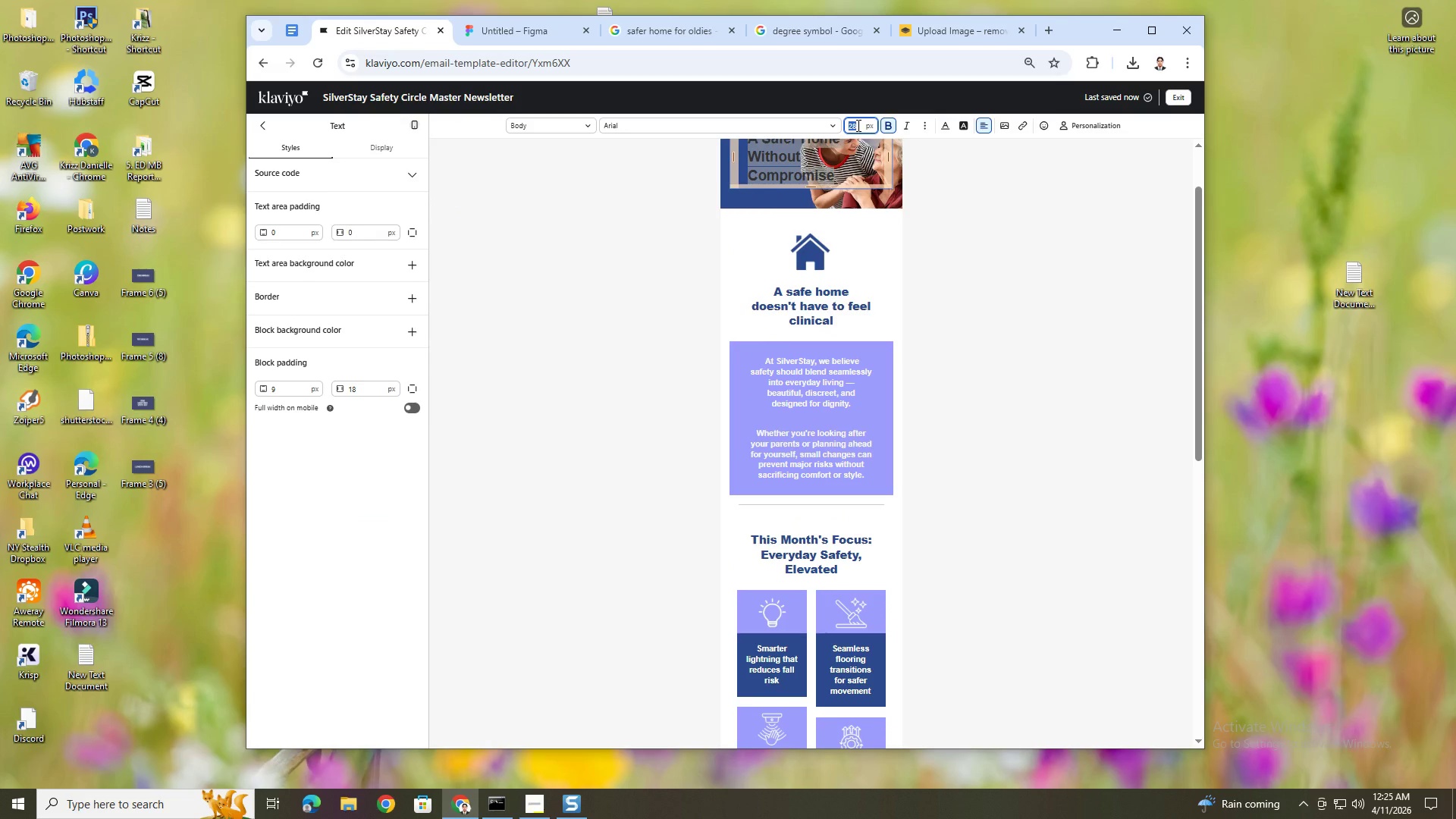 
key(Numpad2)
 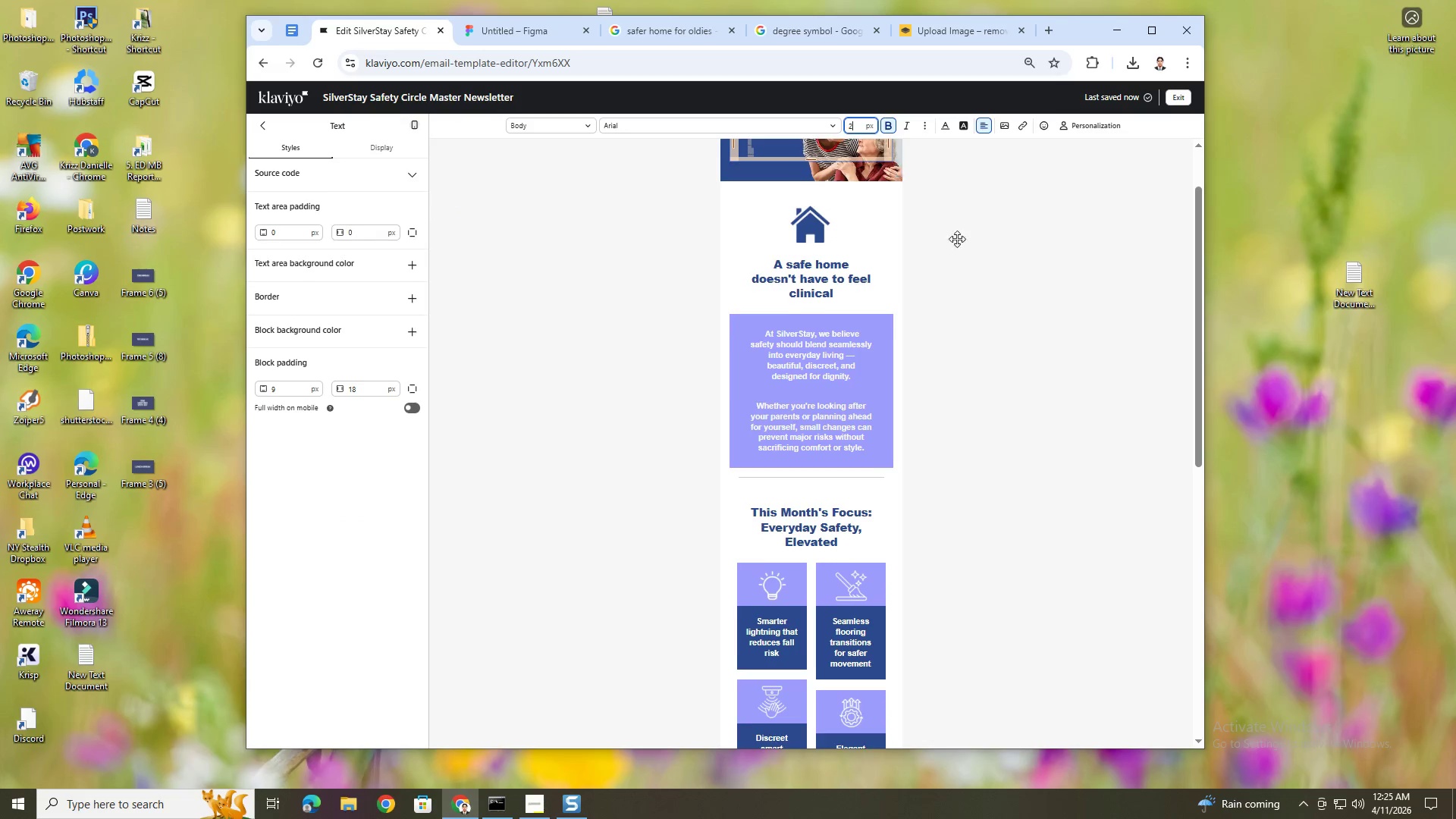 
key(Numpad4)
 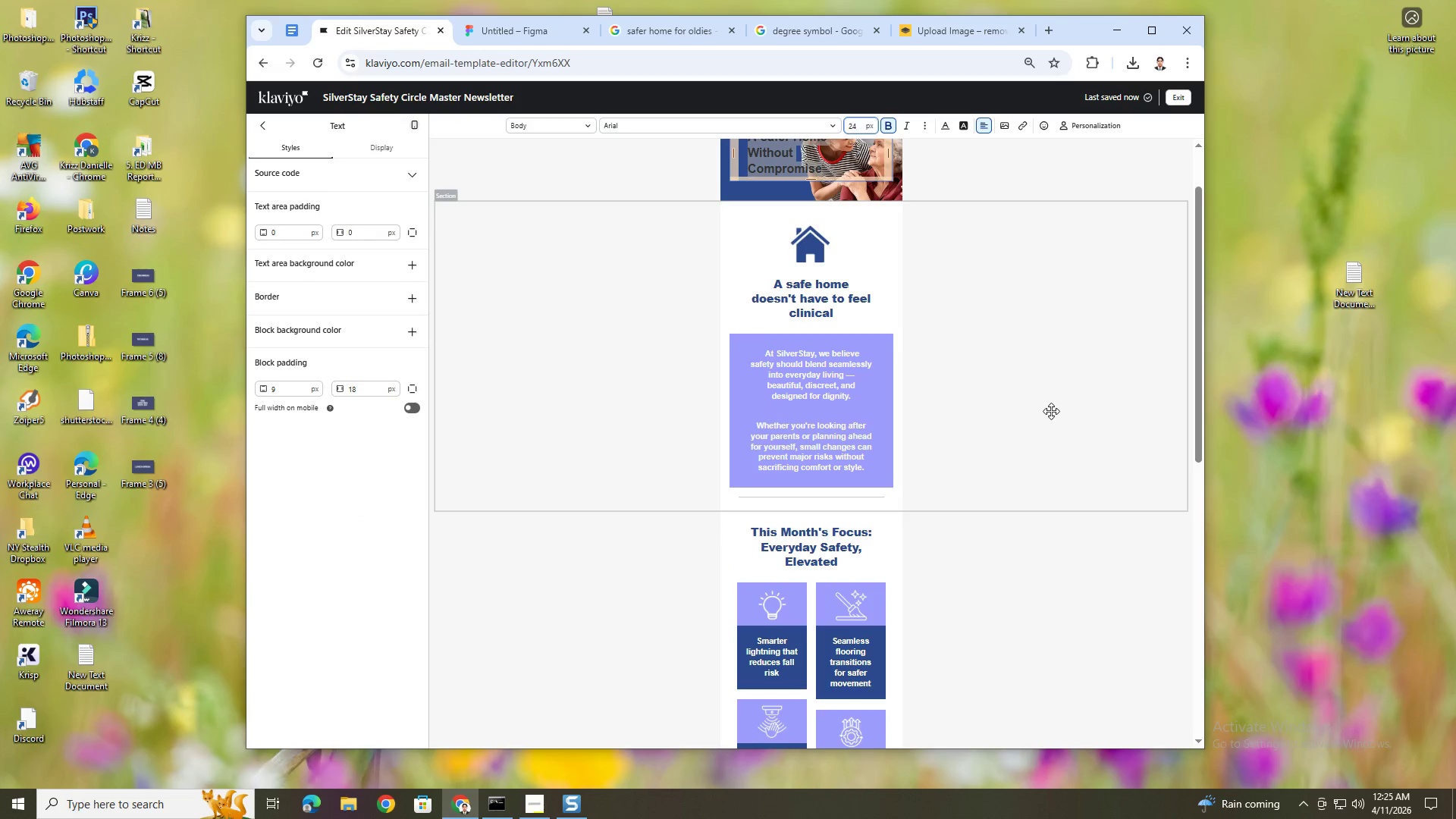 
left_click([1051, 411])
 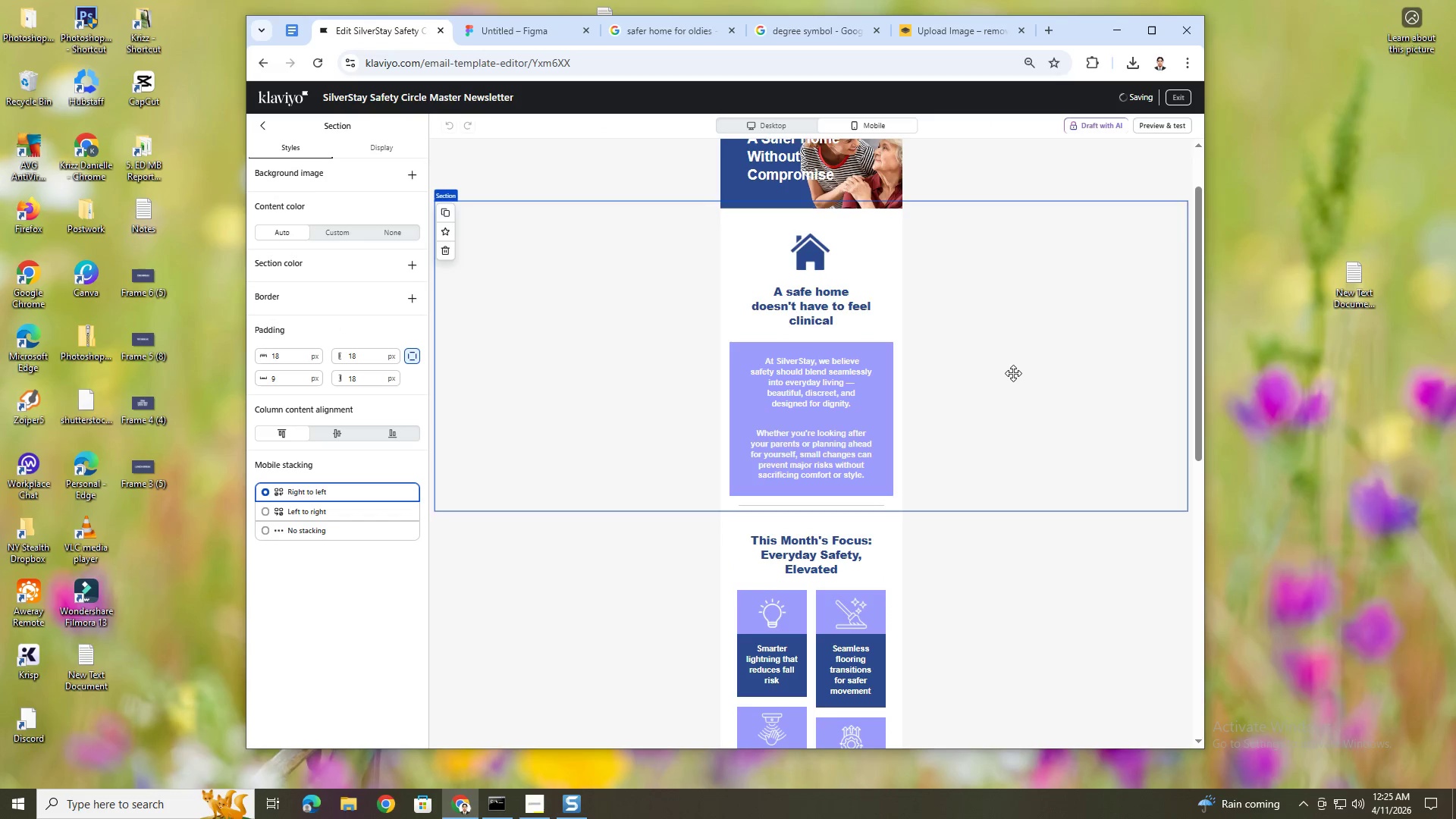 
scroll: coordinate [1013, 373], scroll_direction: up, amount: 2.0
 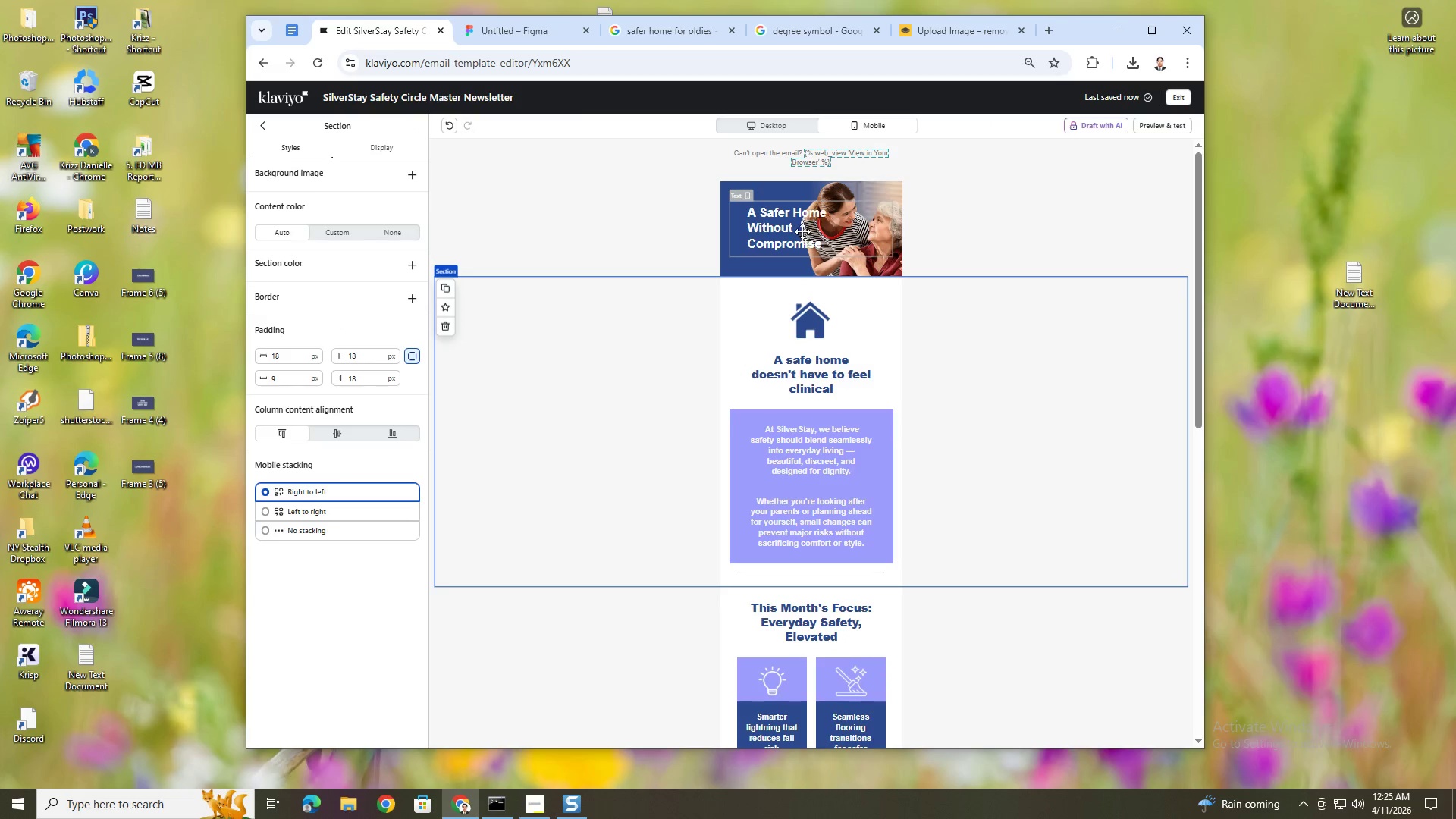 
double_click([801, 226])
 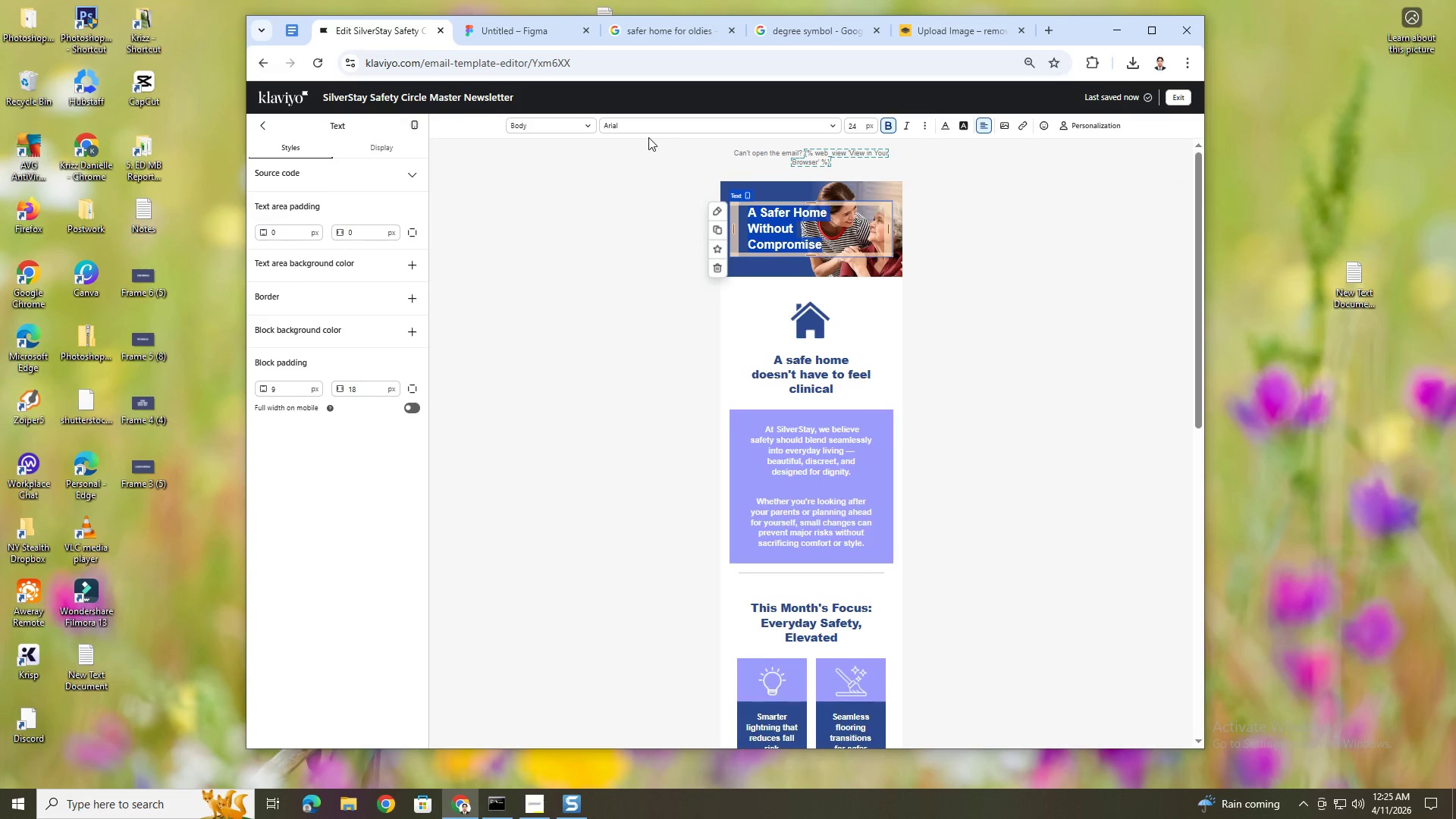 
left_click([792, 128])
 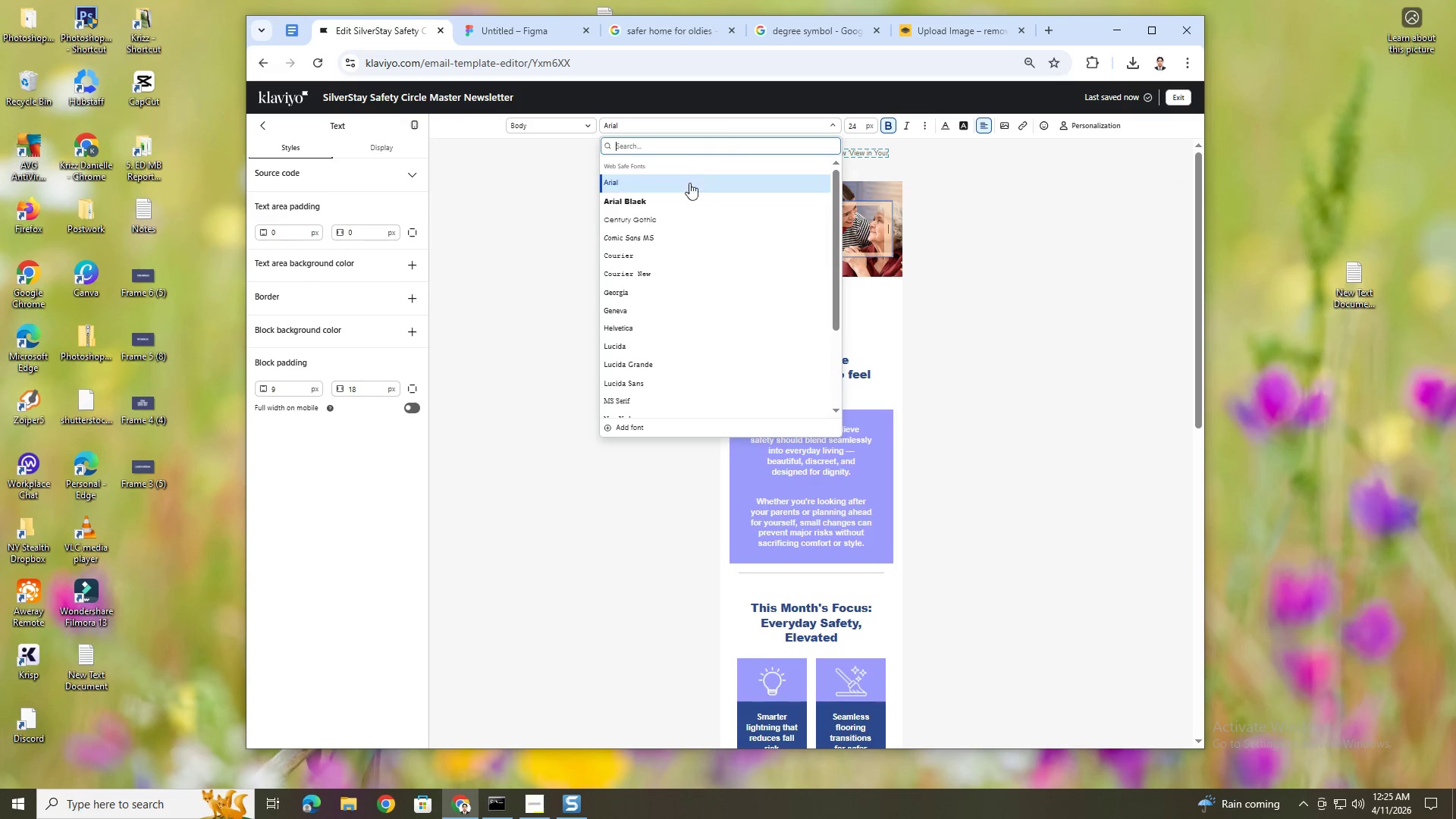 
left_click([689, 198])
 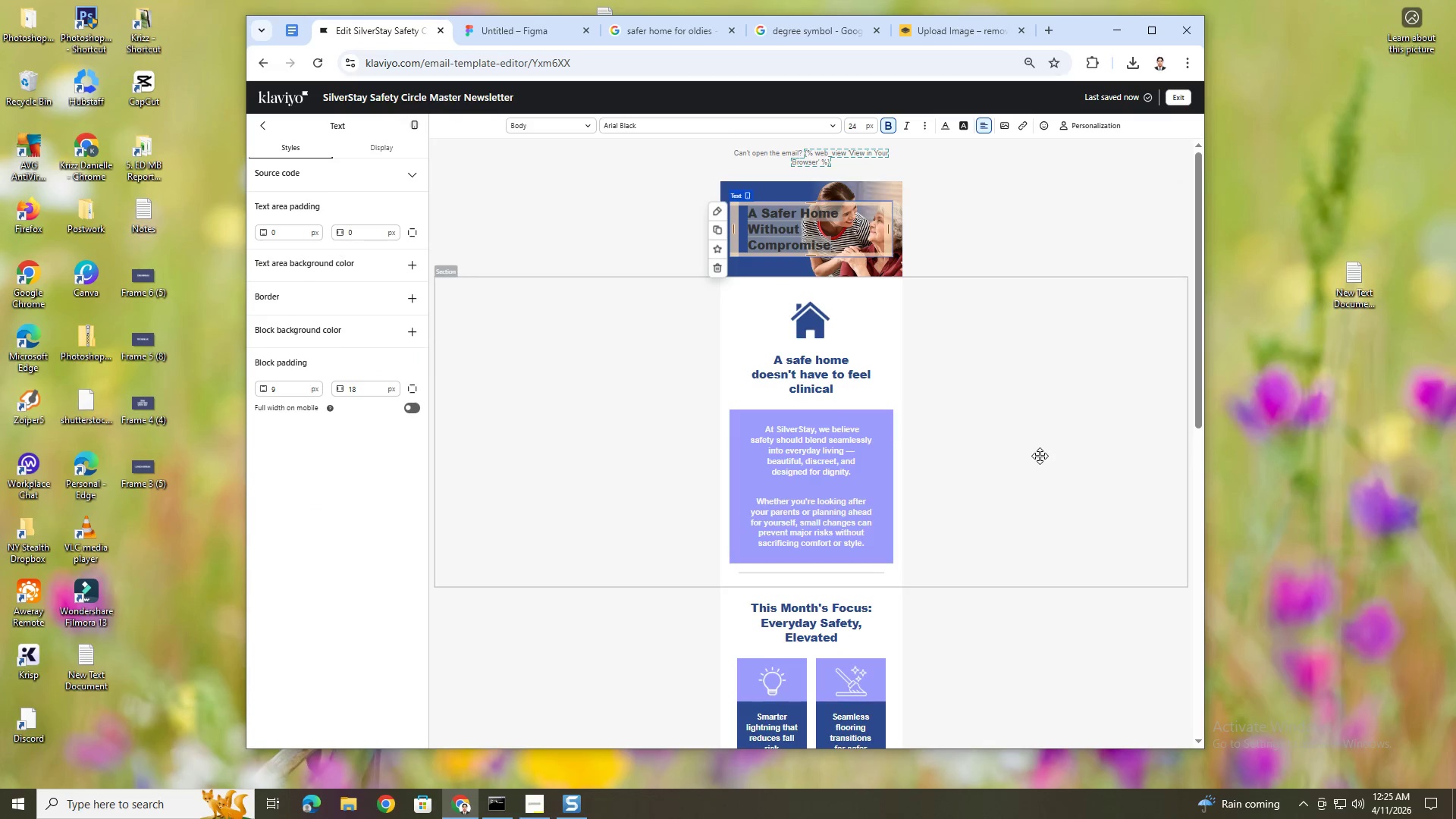 
double_click([1039, 474])
 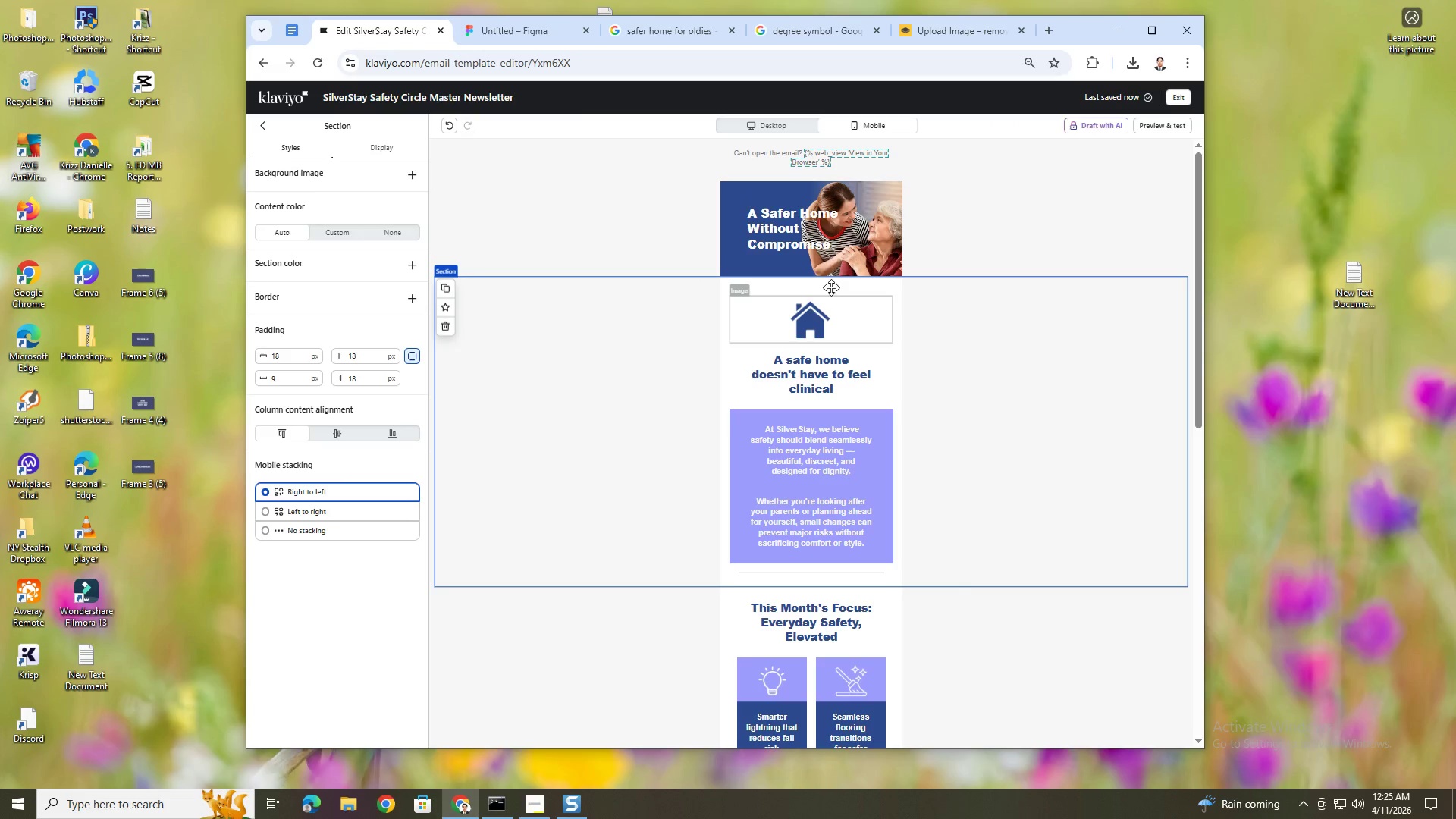 
left_click([805, 237])
 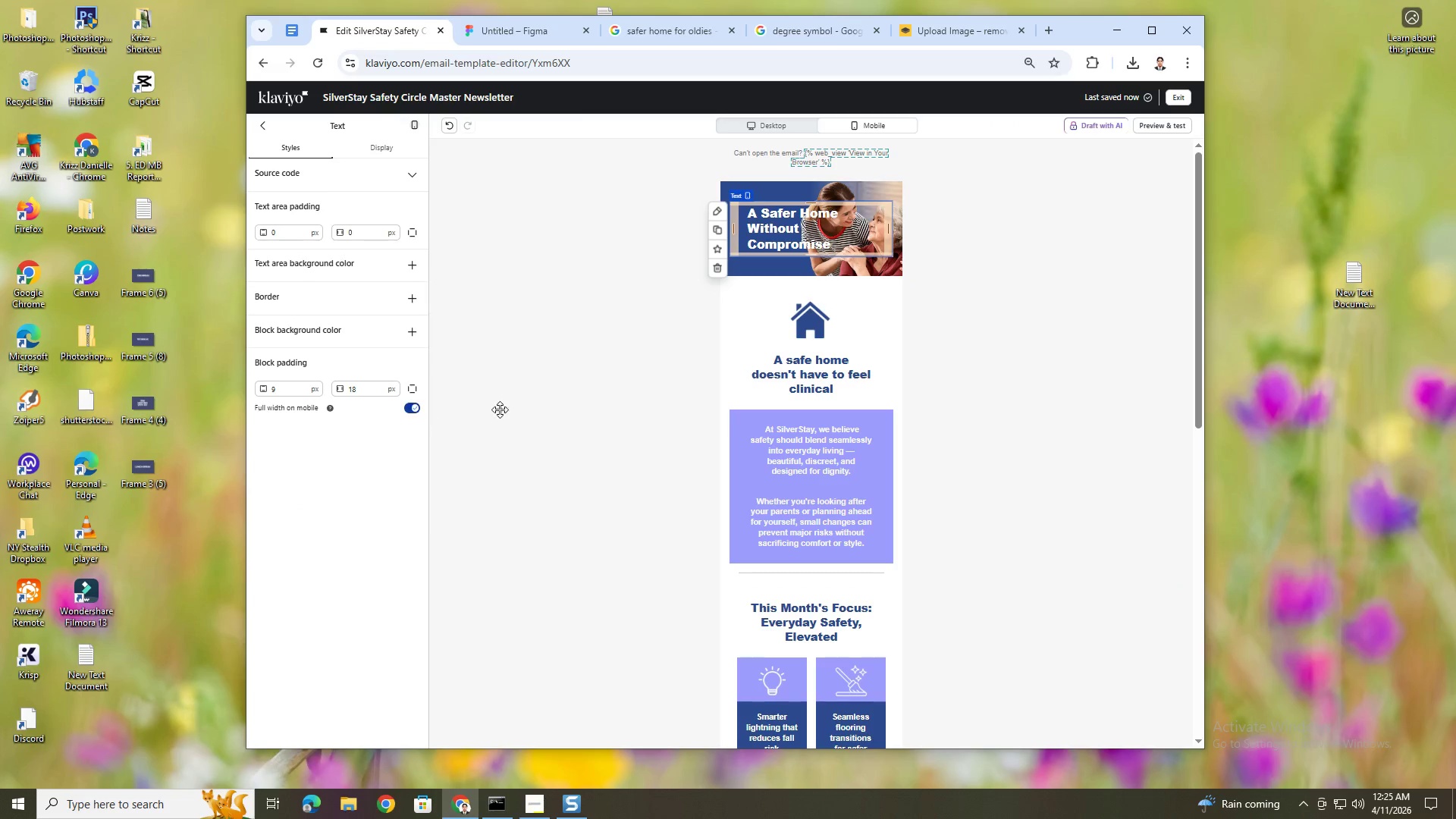 
left_click([1097, 548])
 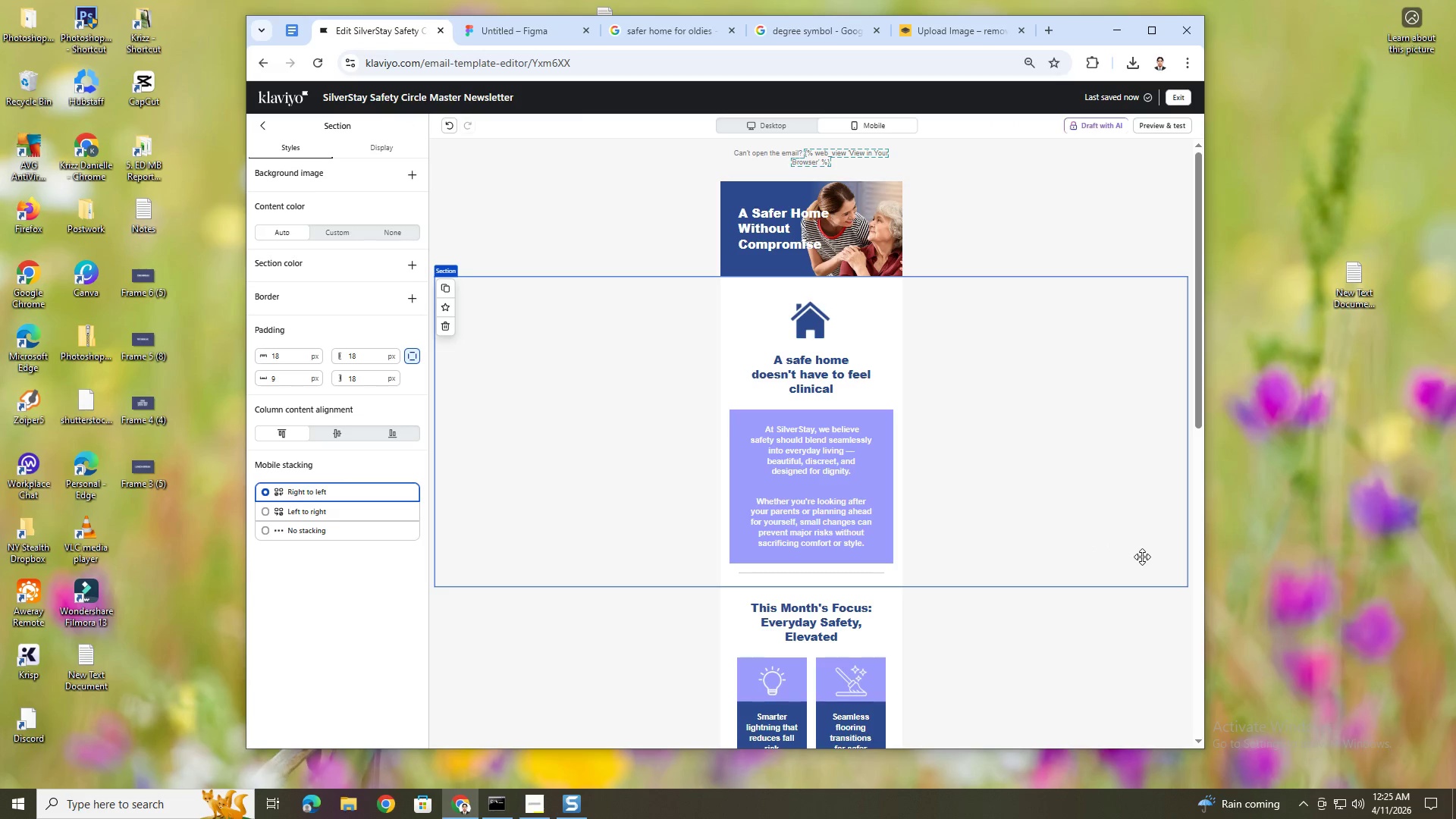 
scroll: coordinate [1141, 554], scroll_direction: down, amount: 4.0
 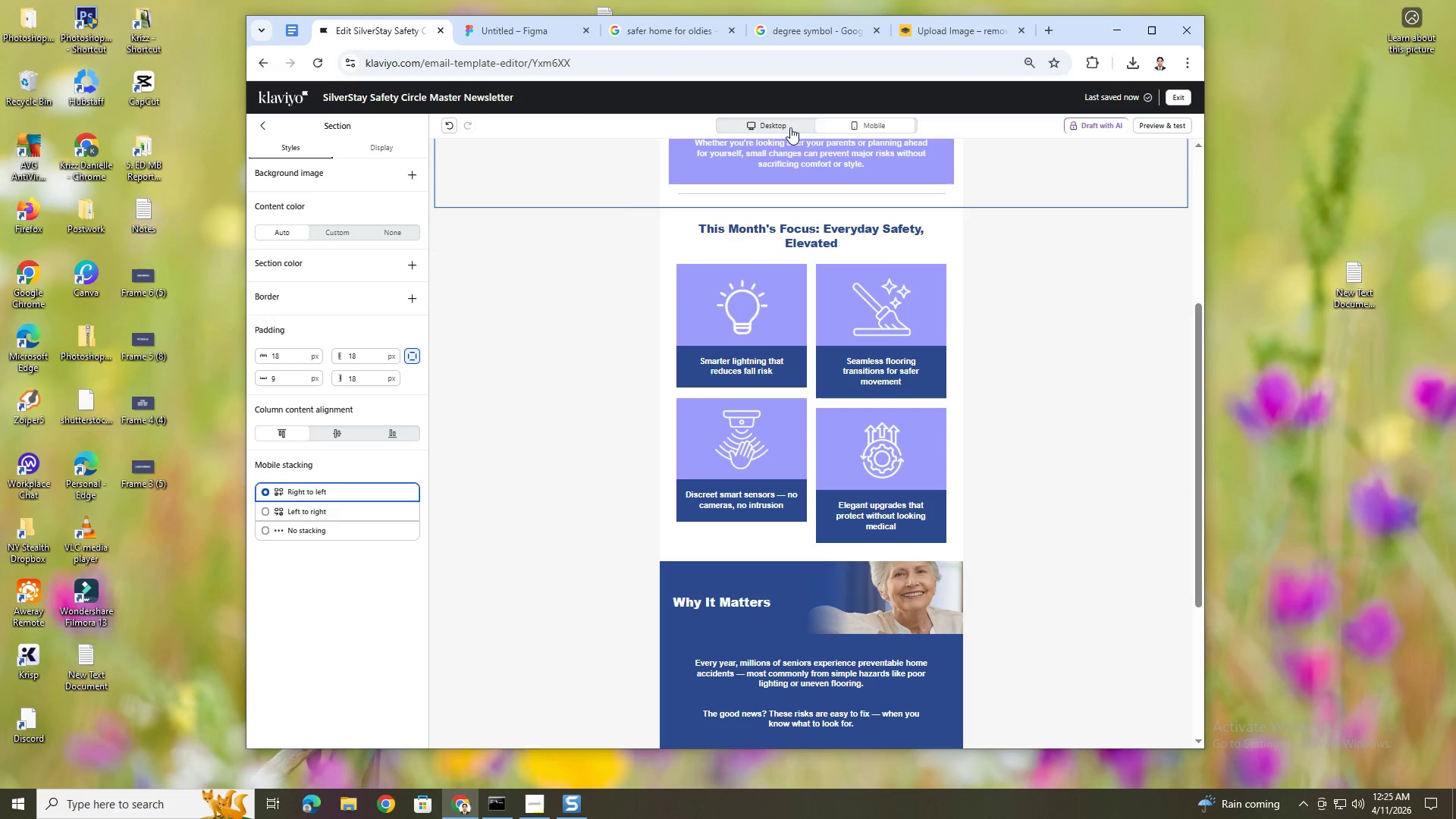 
scroll: coordinate [909, 264], scroll_direction: up, amount: 7.0
 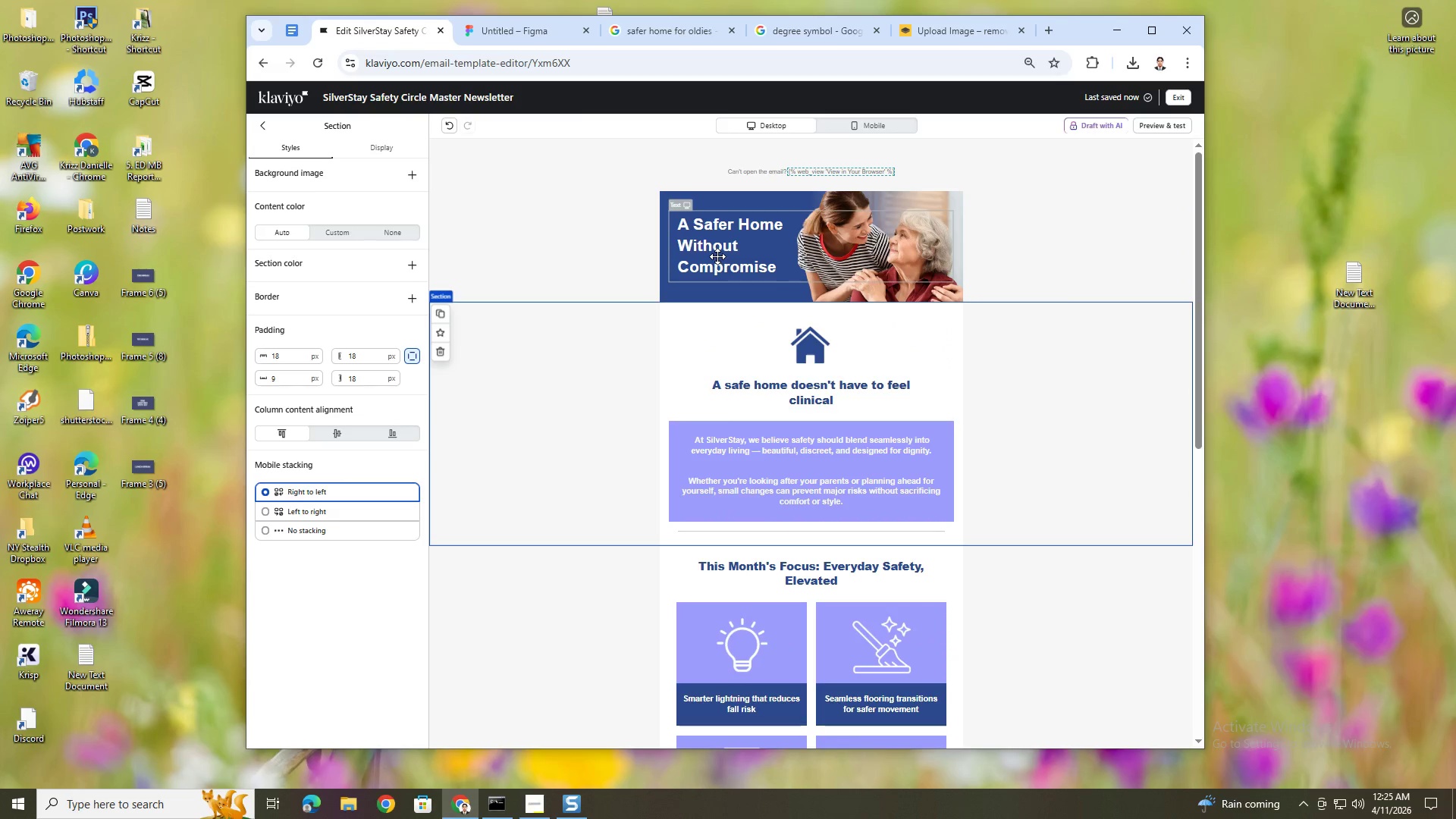 
double_click([717, 256])
 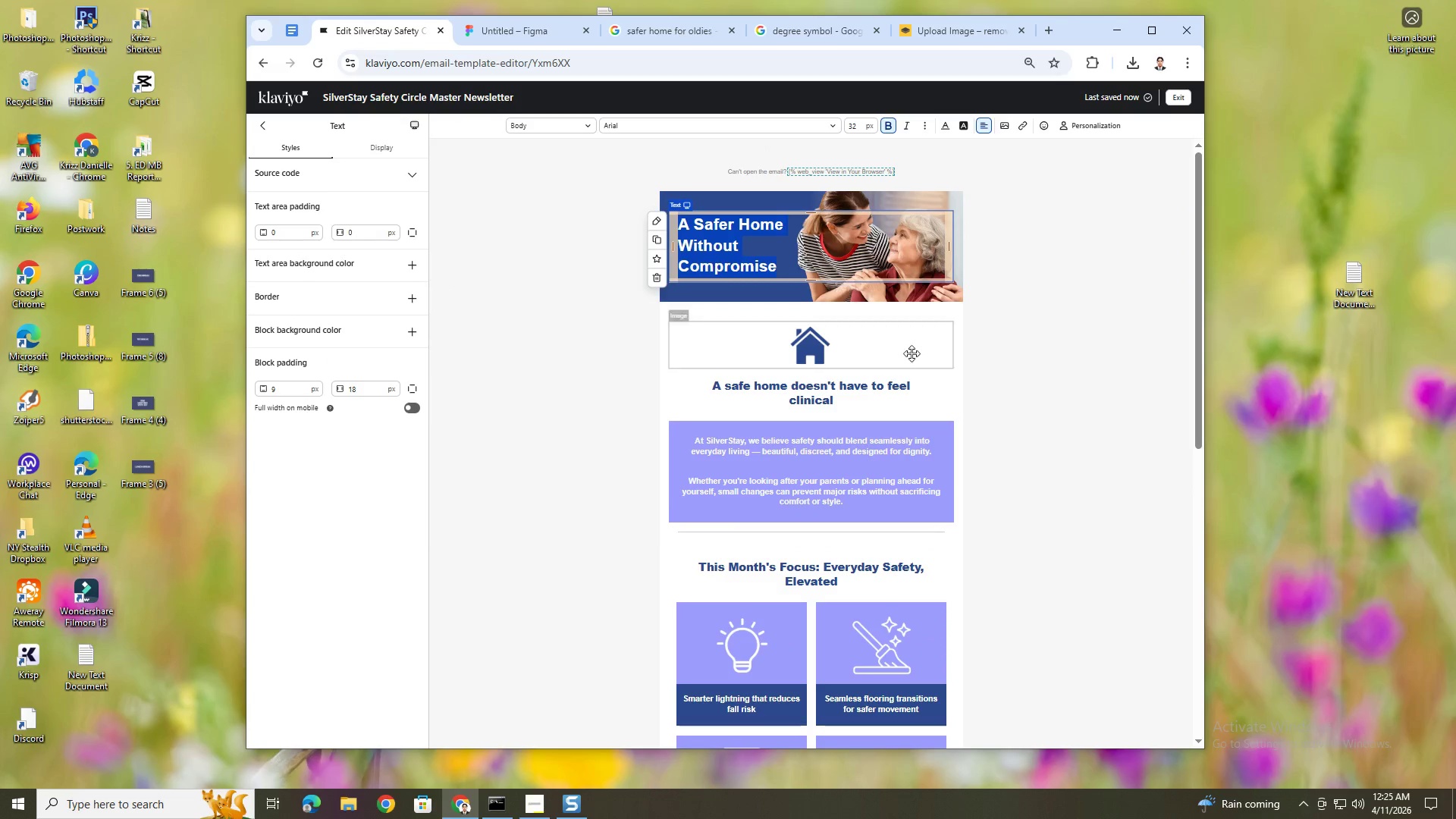 
left_click([1044, 435])
 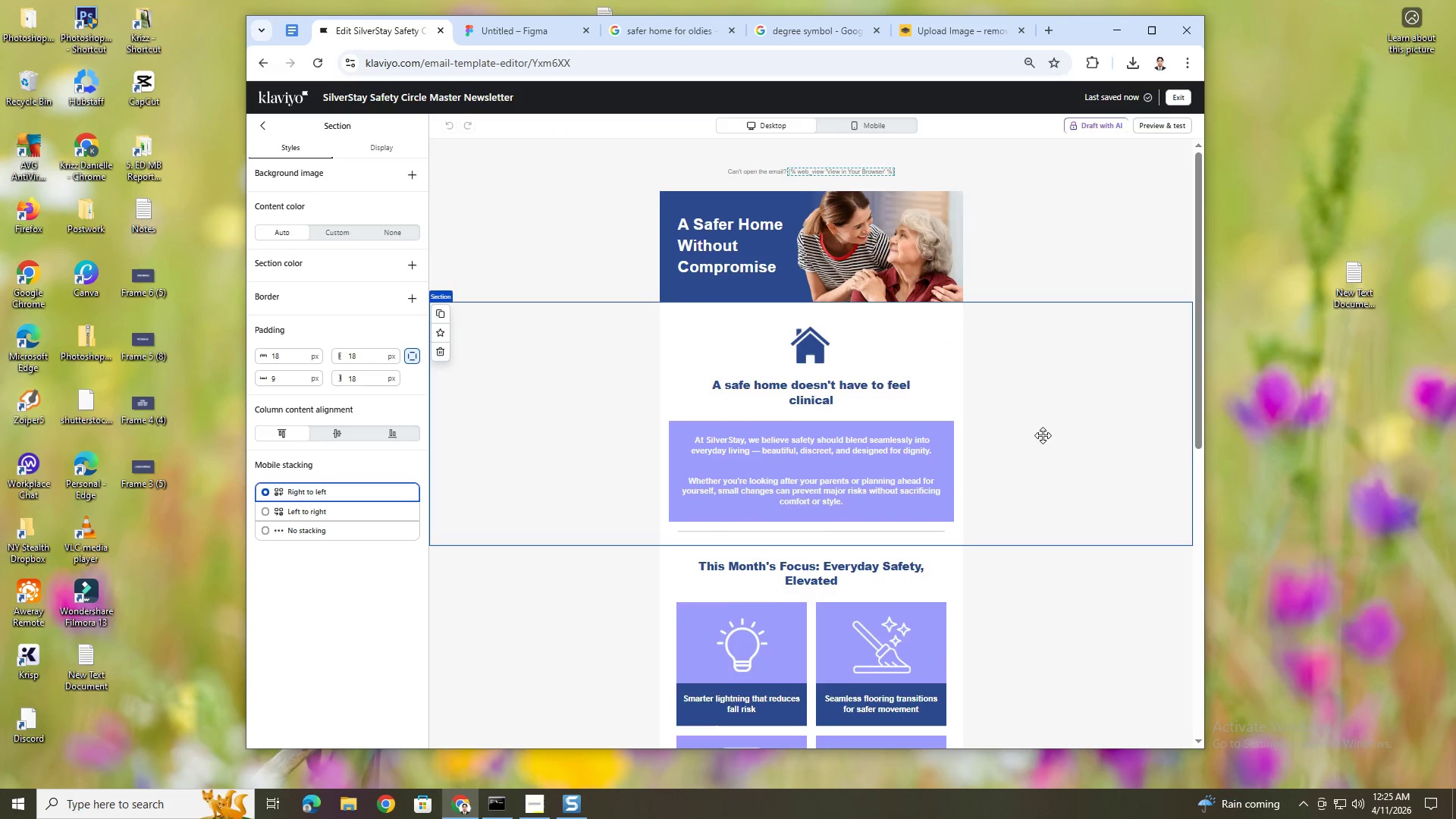 
scroll: coordinate [1043, 435], scroll_direction: down, amount: 5.0
 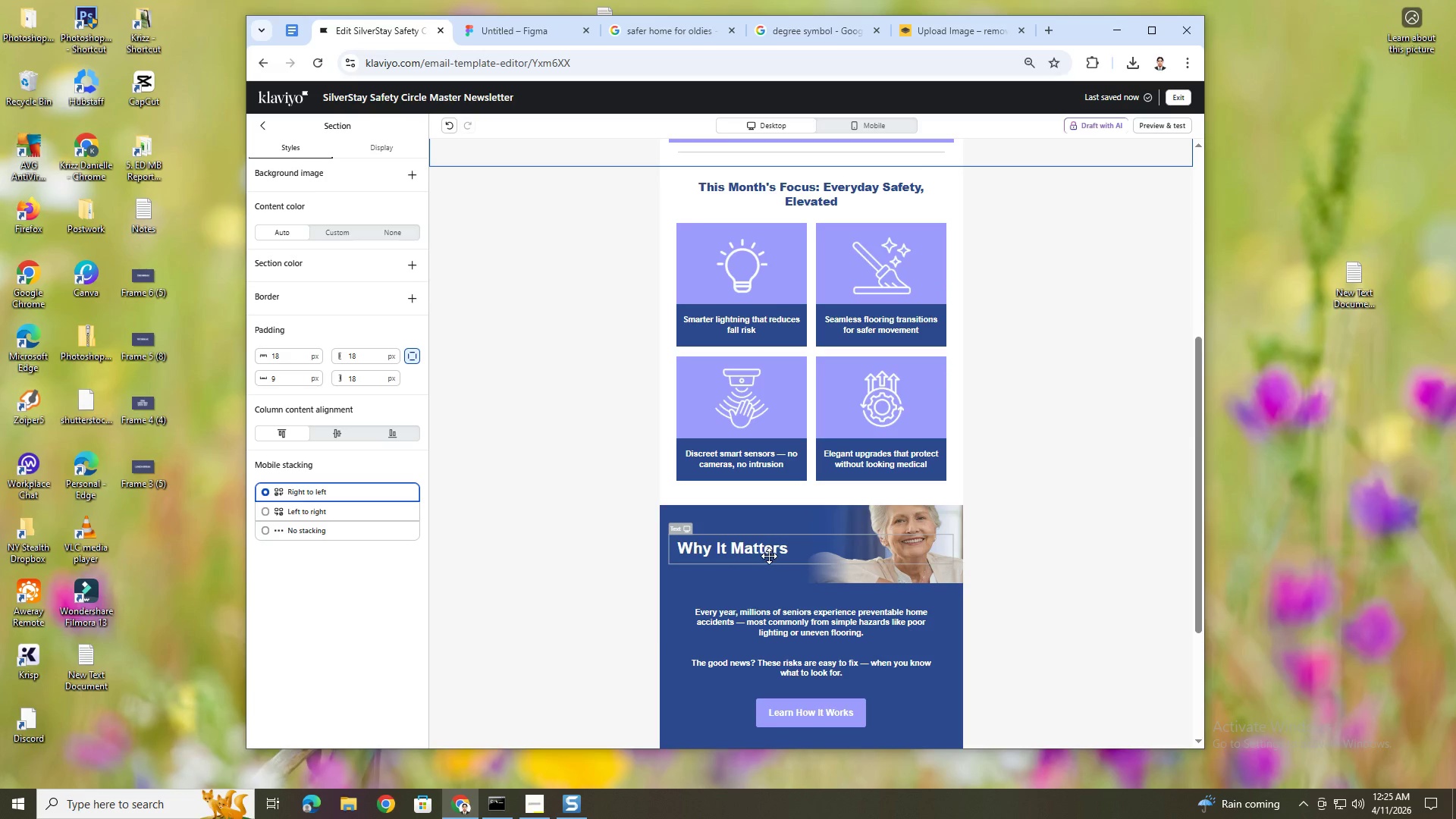 
double_click([767, 553])
 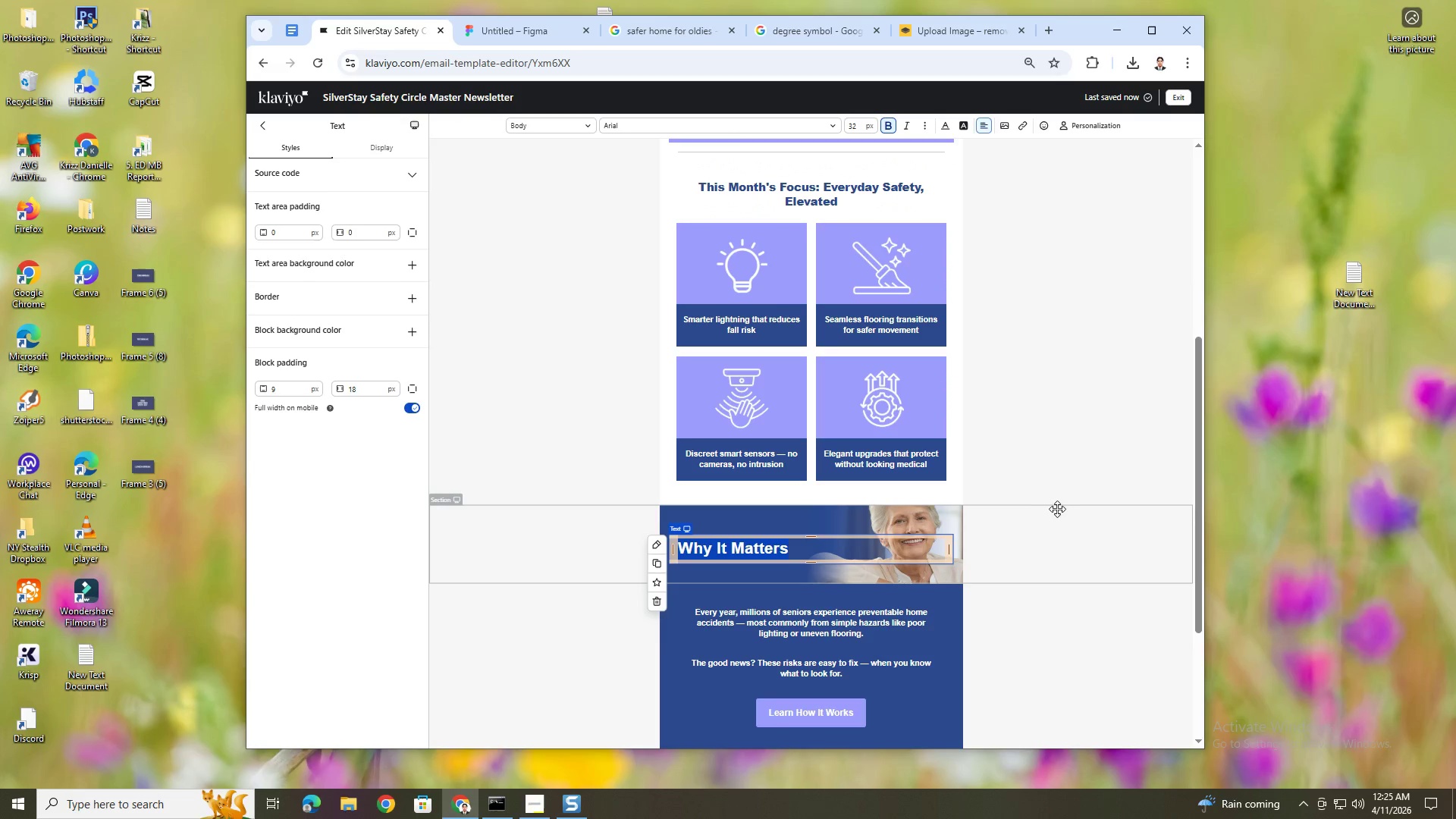 
left_click([1072, 504])
 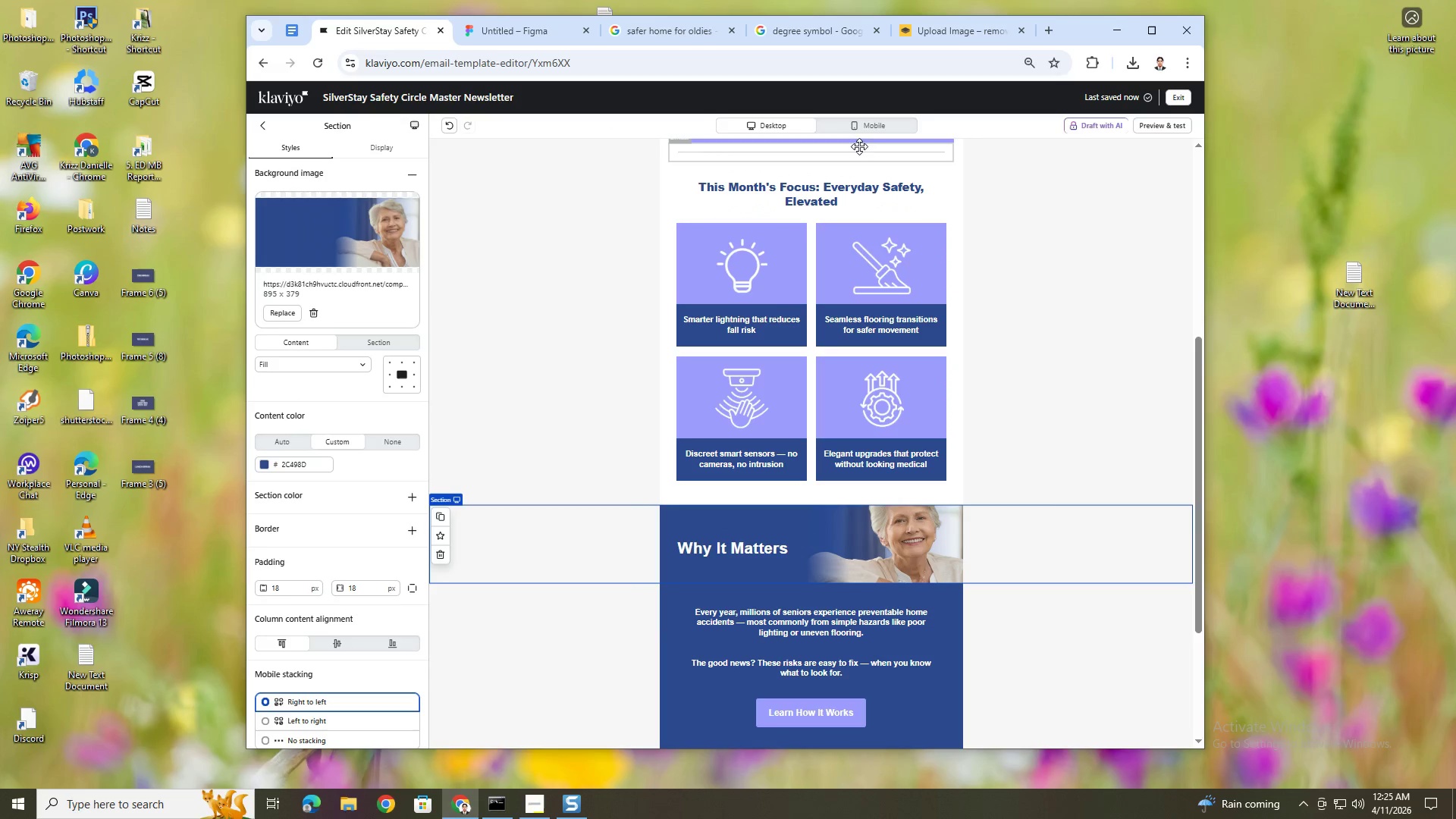 
left_click([862, 132])
 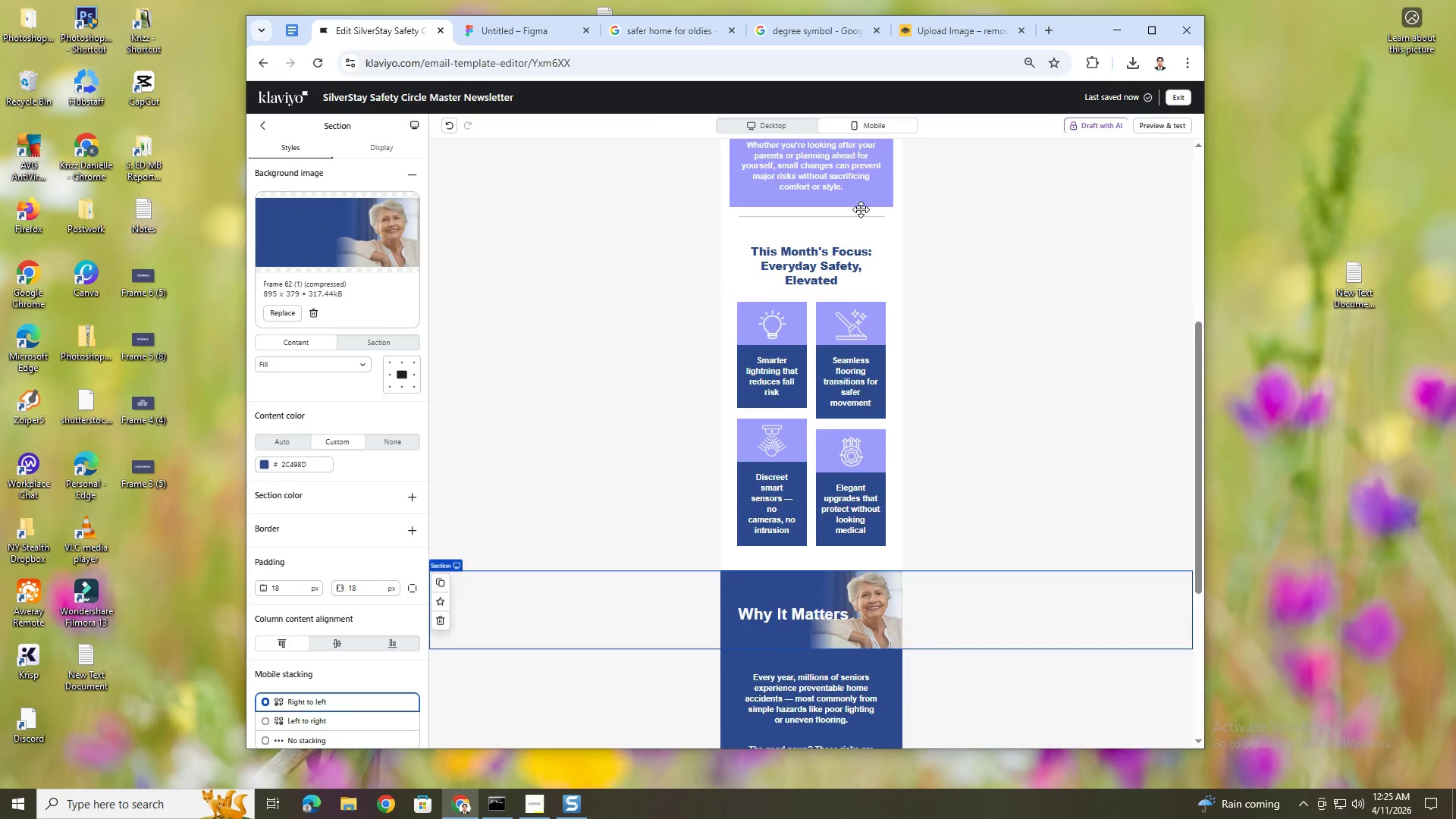 
scroll: coordinate [791, 231], scroll_direction: up, amount: 6.0
 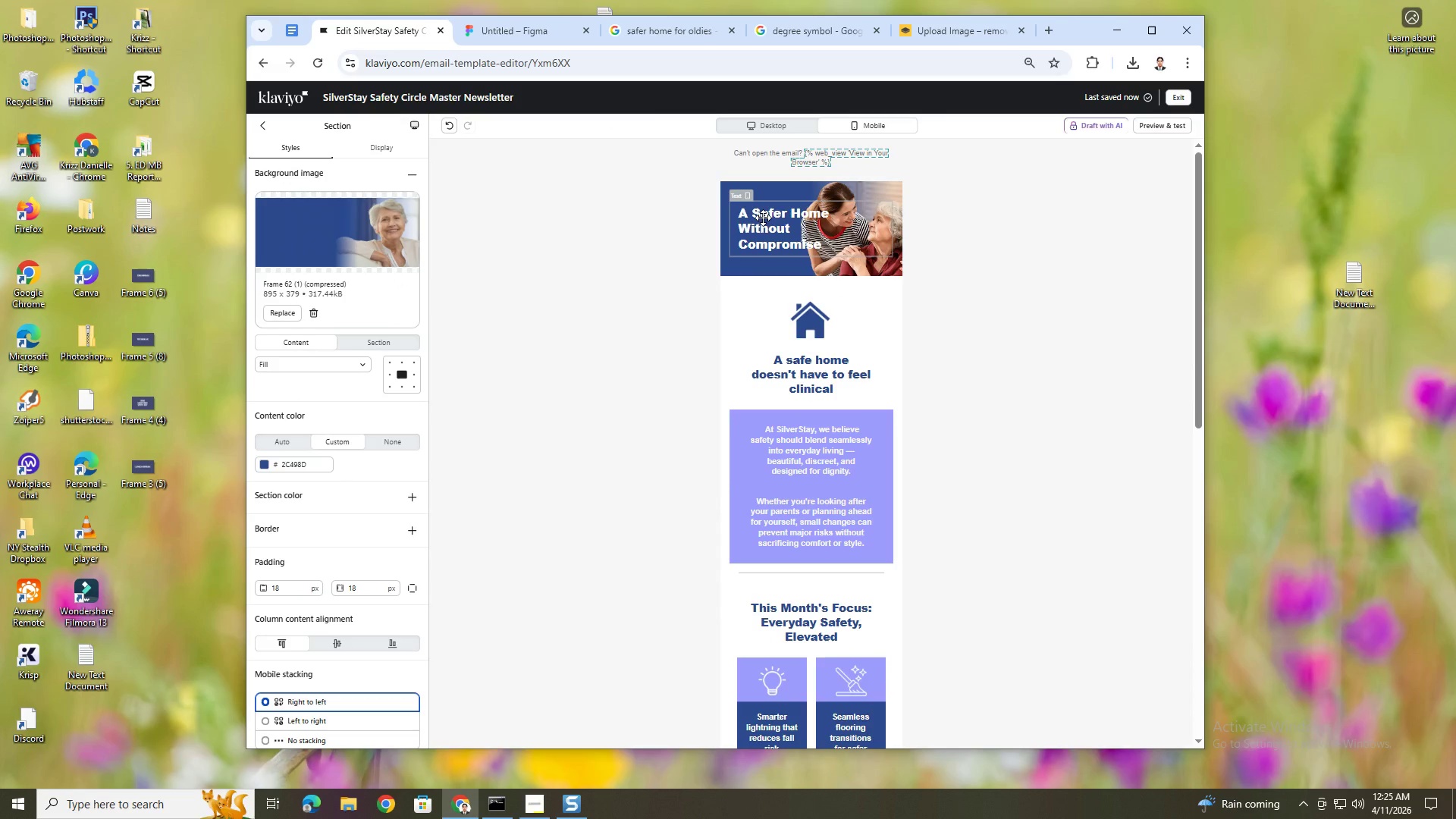 
double_click([763, 218])
 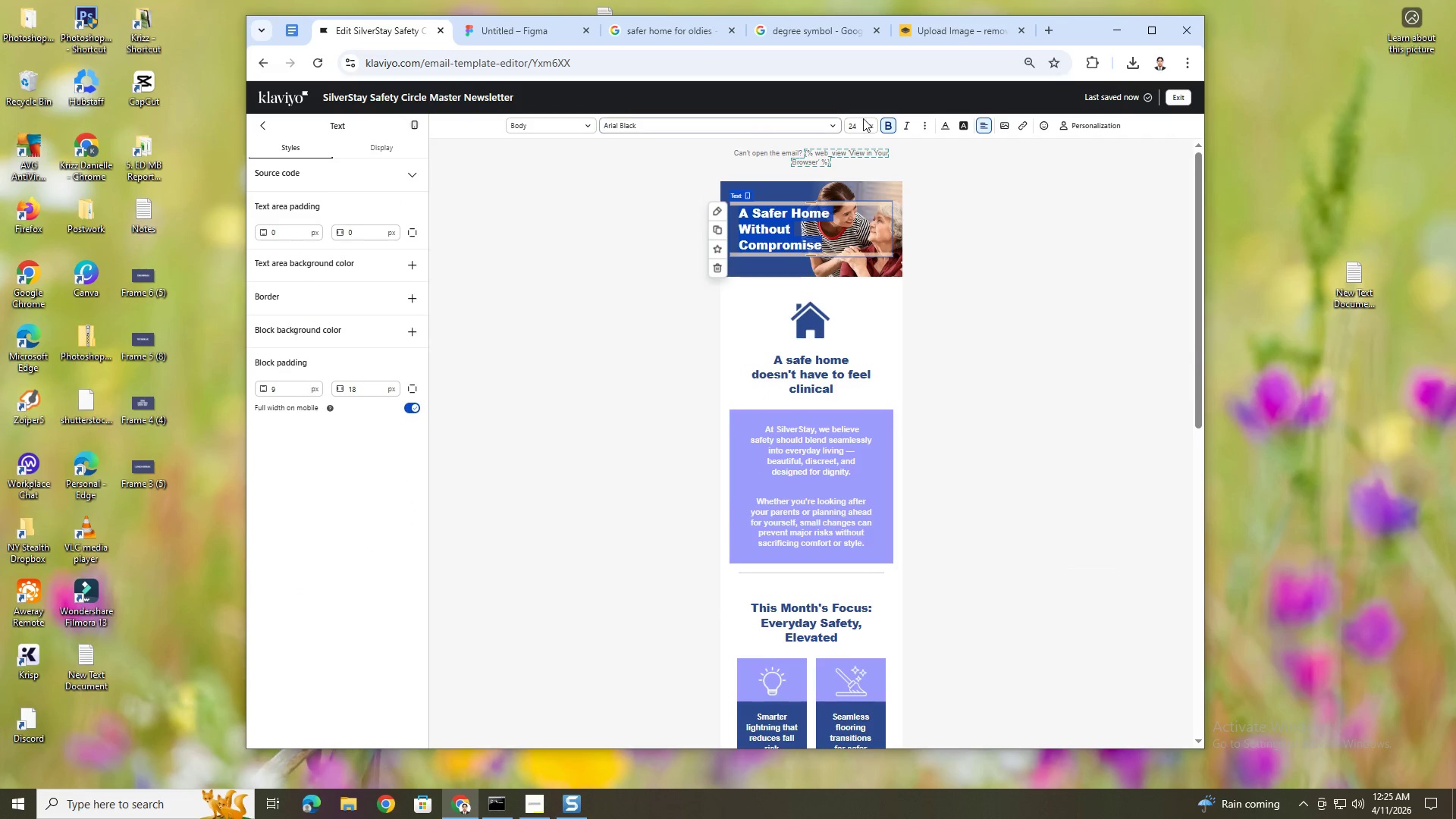 
left_click([836, 124])
 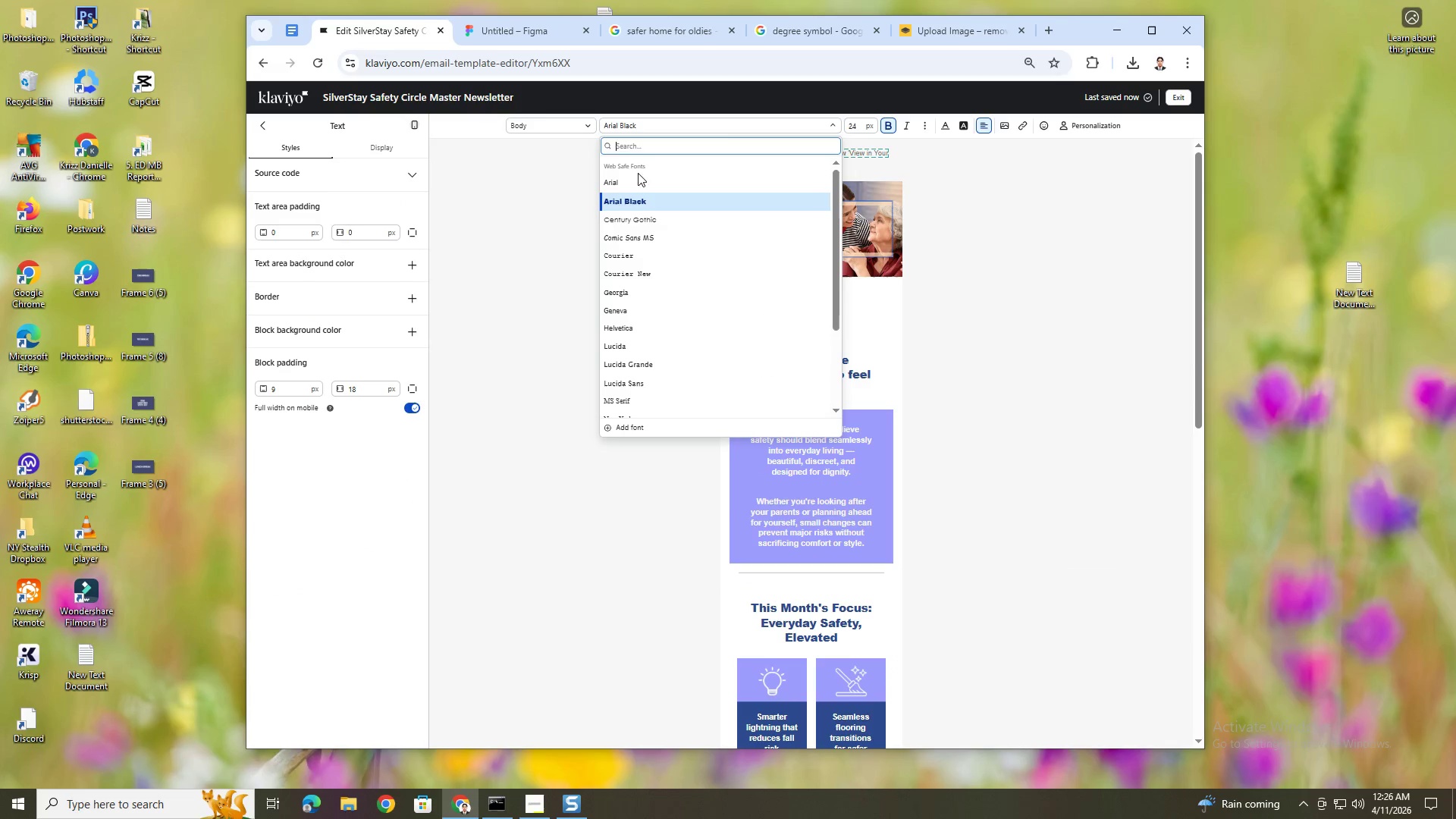 
left_click([640, 180])
 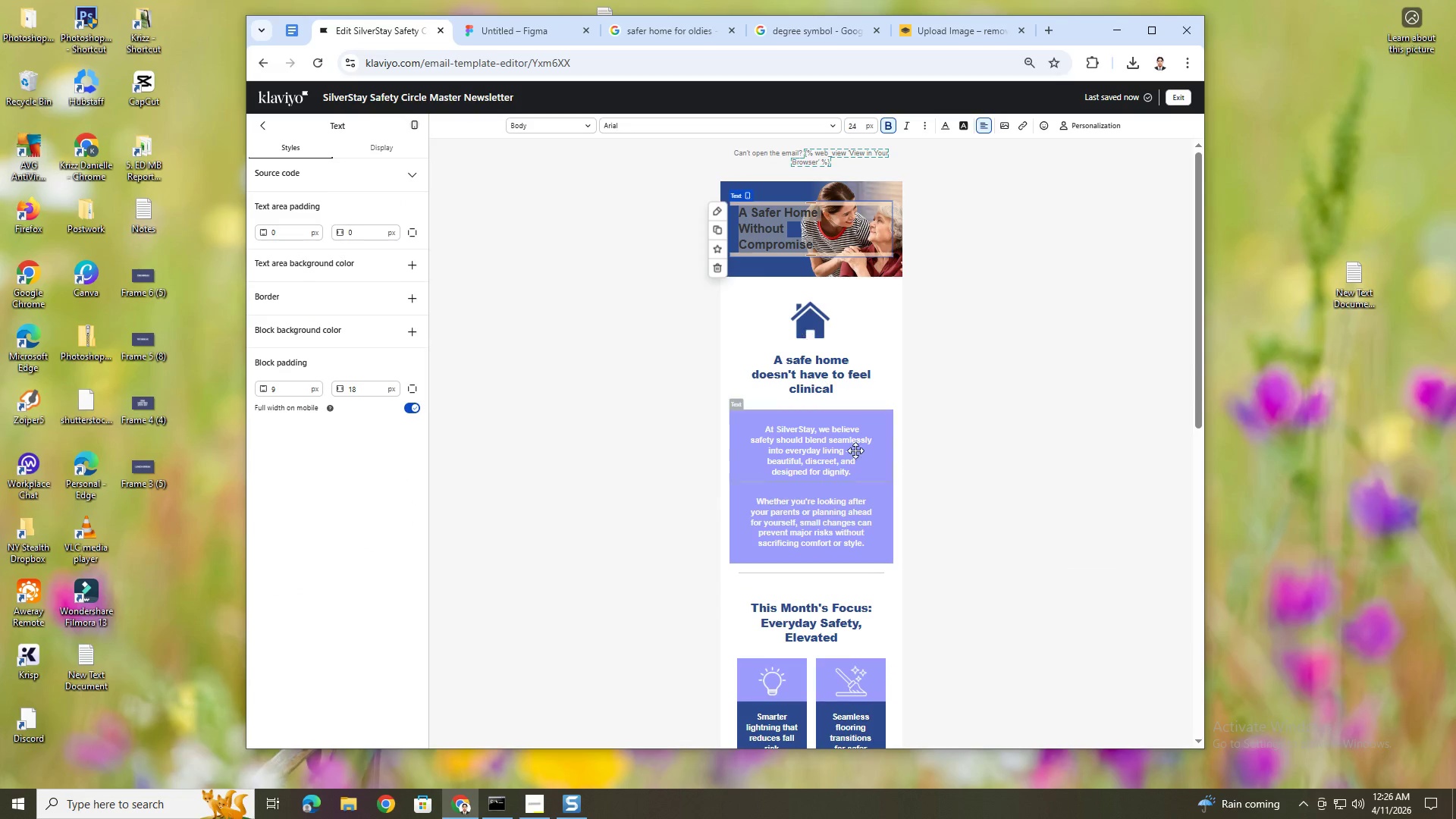 
left_click([1059, 435])
 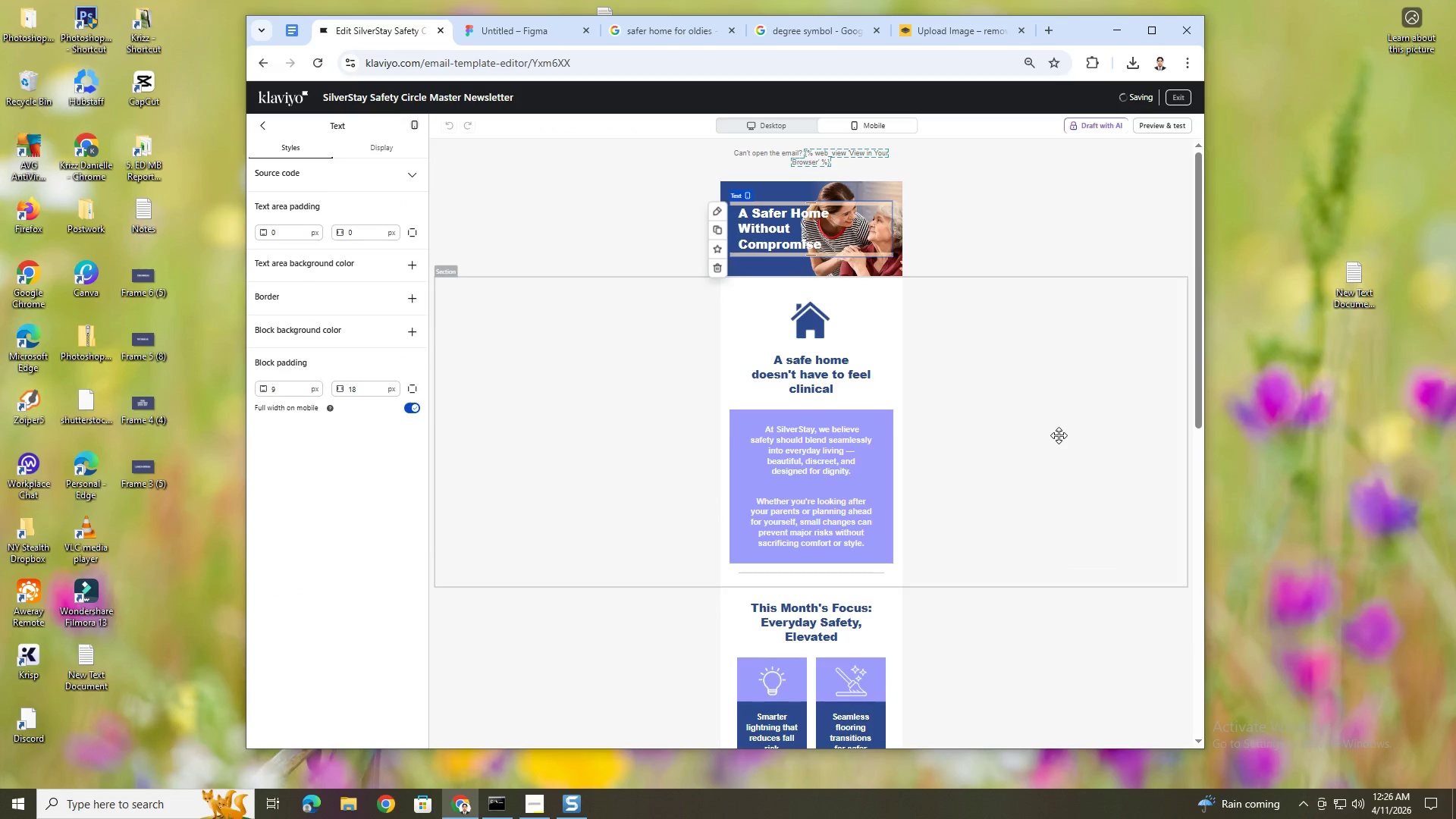 
scroll: coordinate [1059, 435], scroll_direction: down, amount: 1.0
 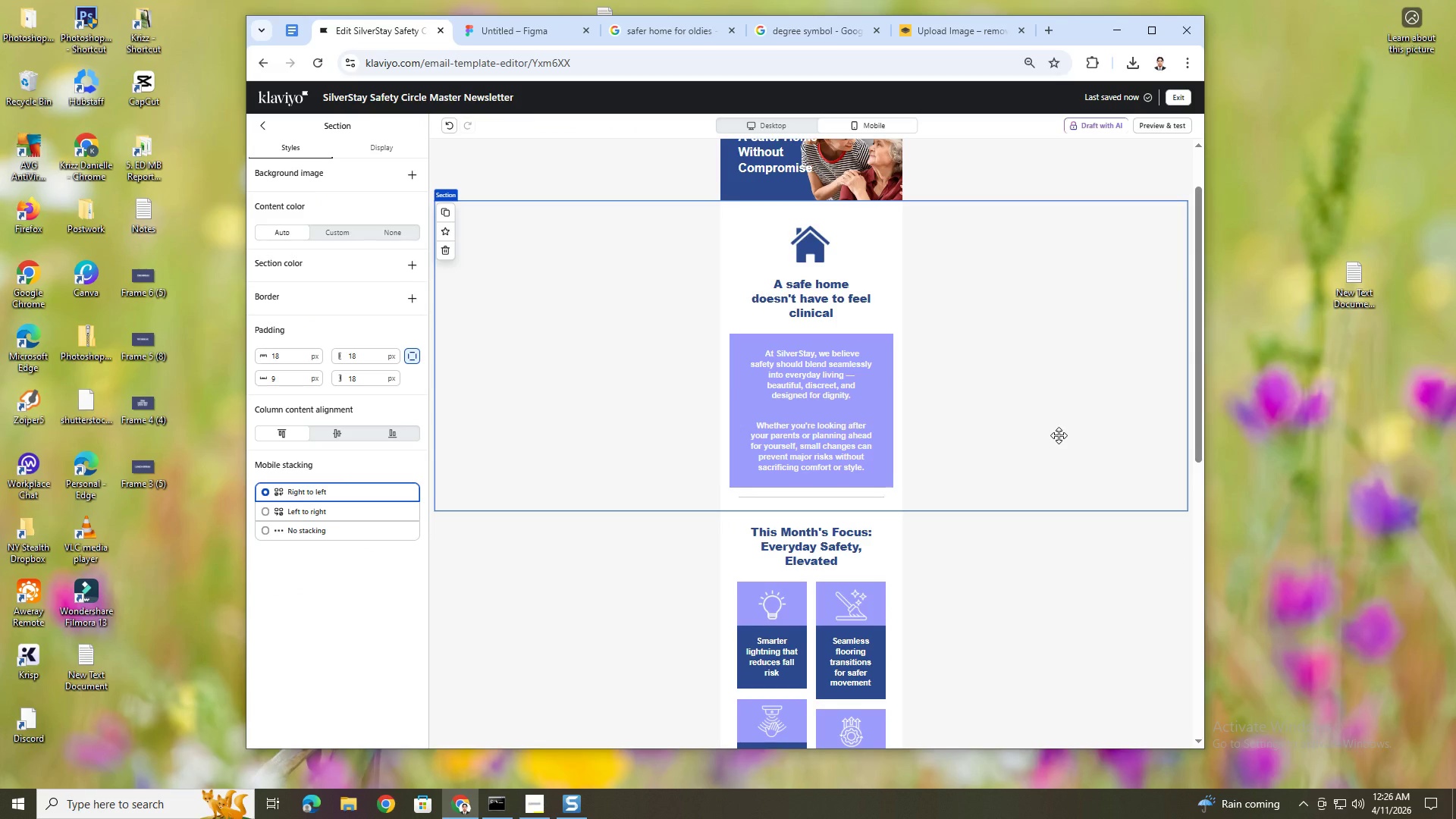 
scroll: coordinate [1059, 435], scroll_direction: up, amount: 2.0
 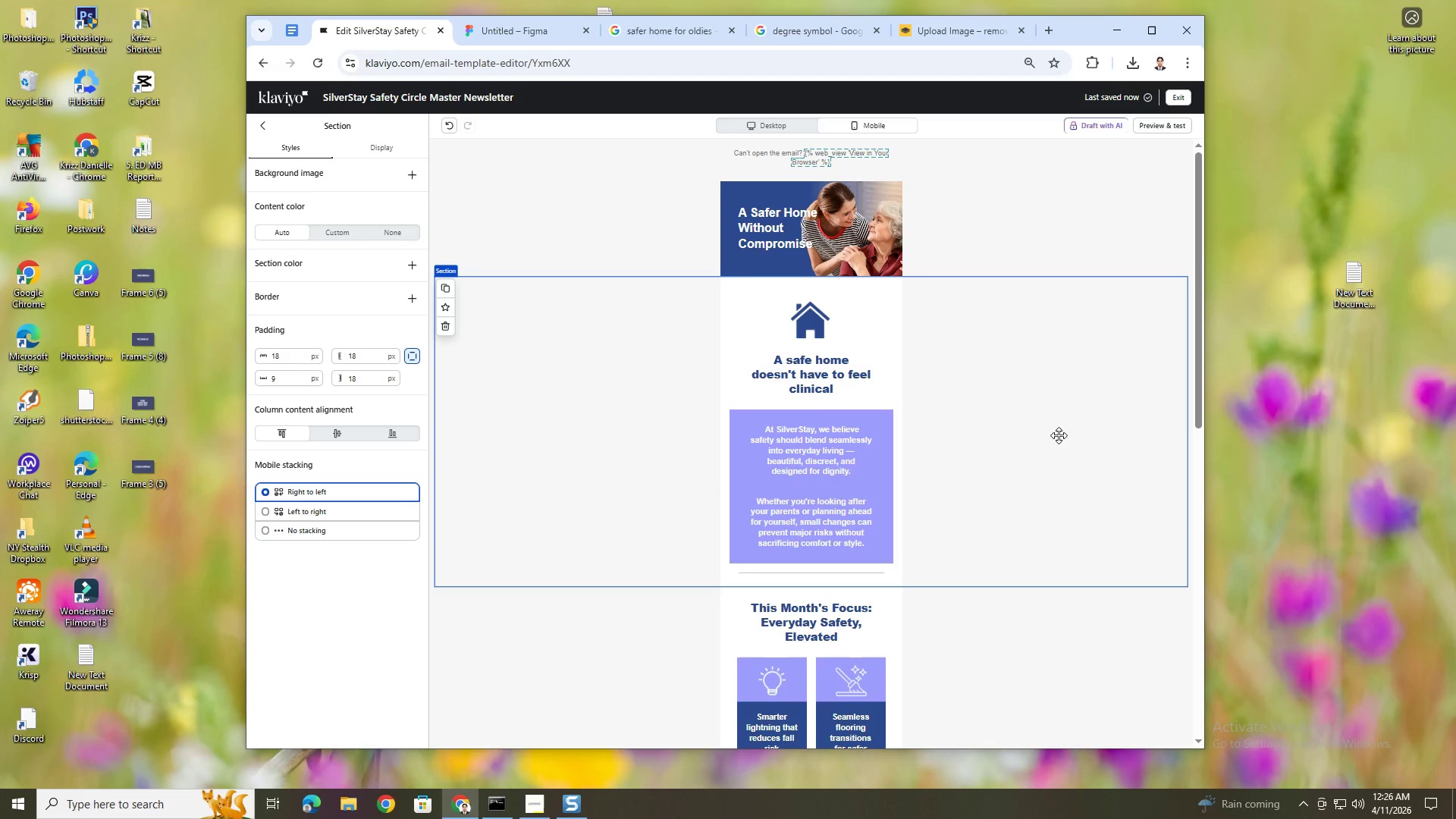 
scroll: coordinate [1059, 435], scroll_direction: down, amount: 4.0
 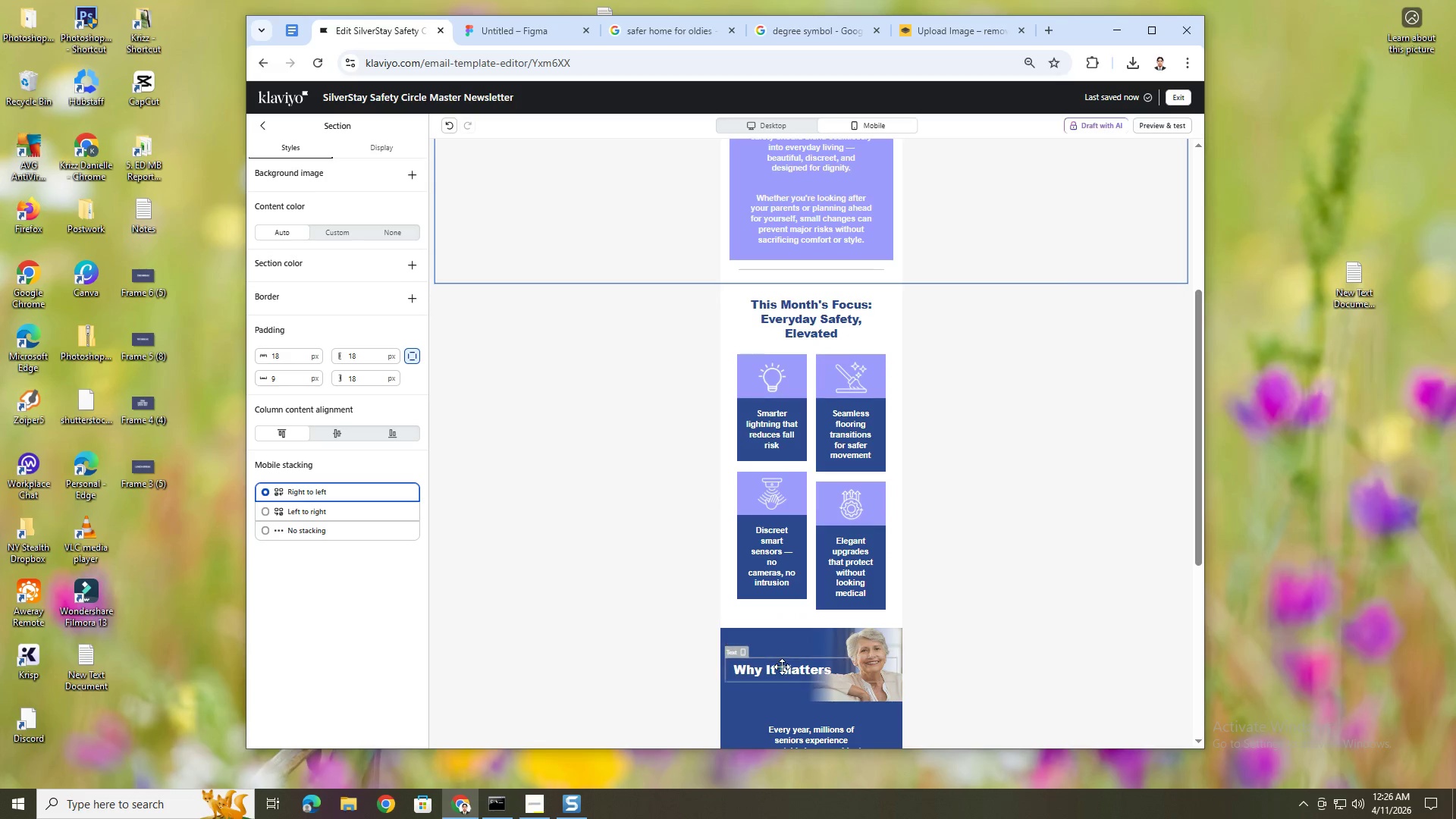 
double_click([782, 667])
 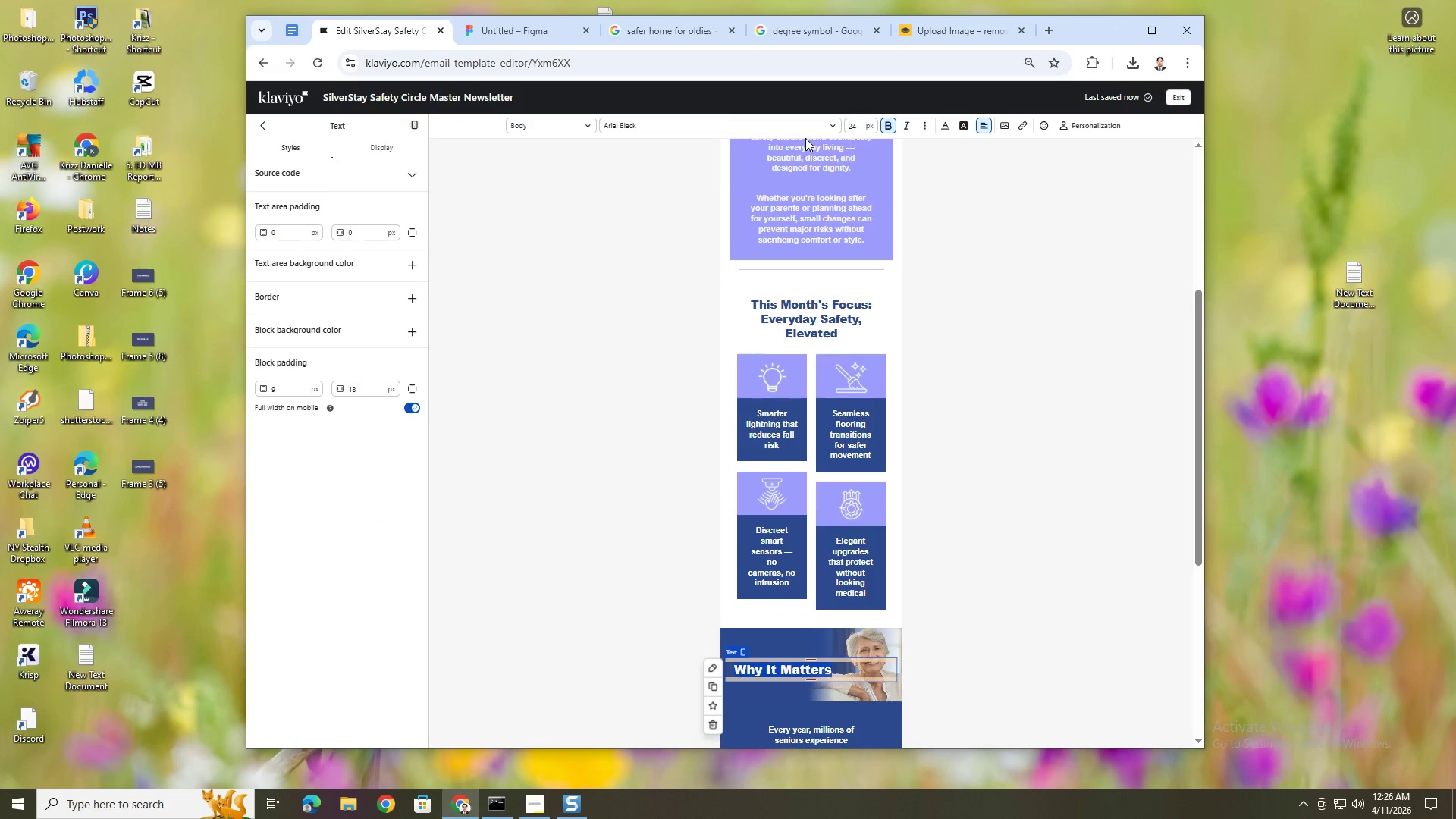 
left_click([808, 124])
 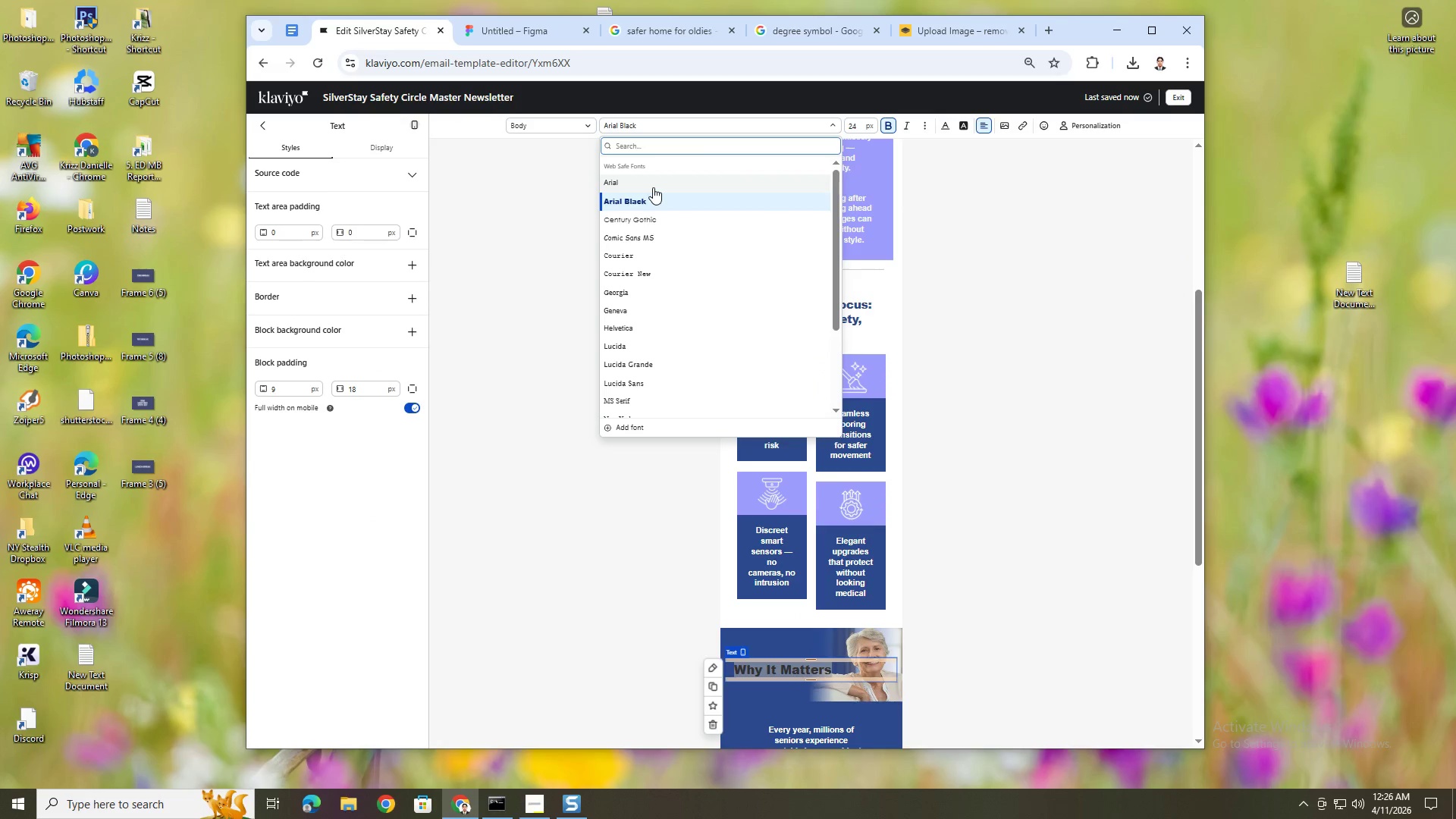 
left_click([653, 187])
 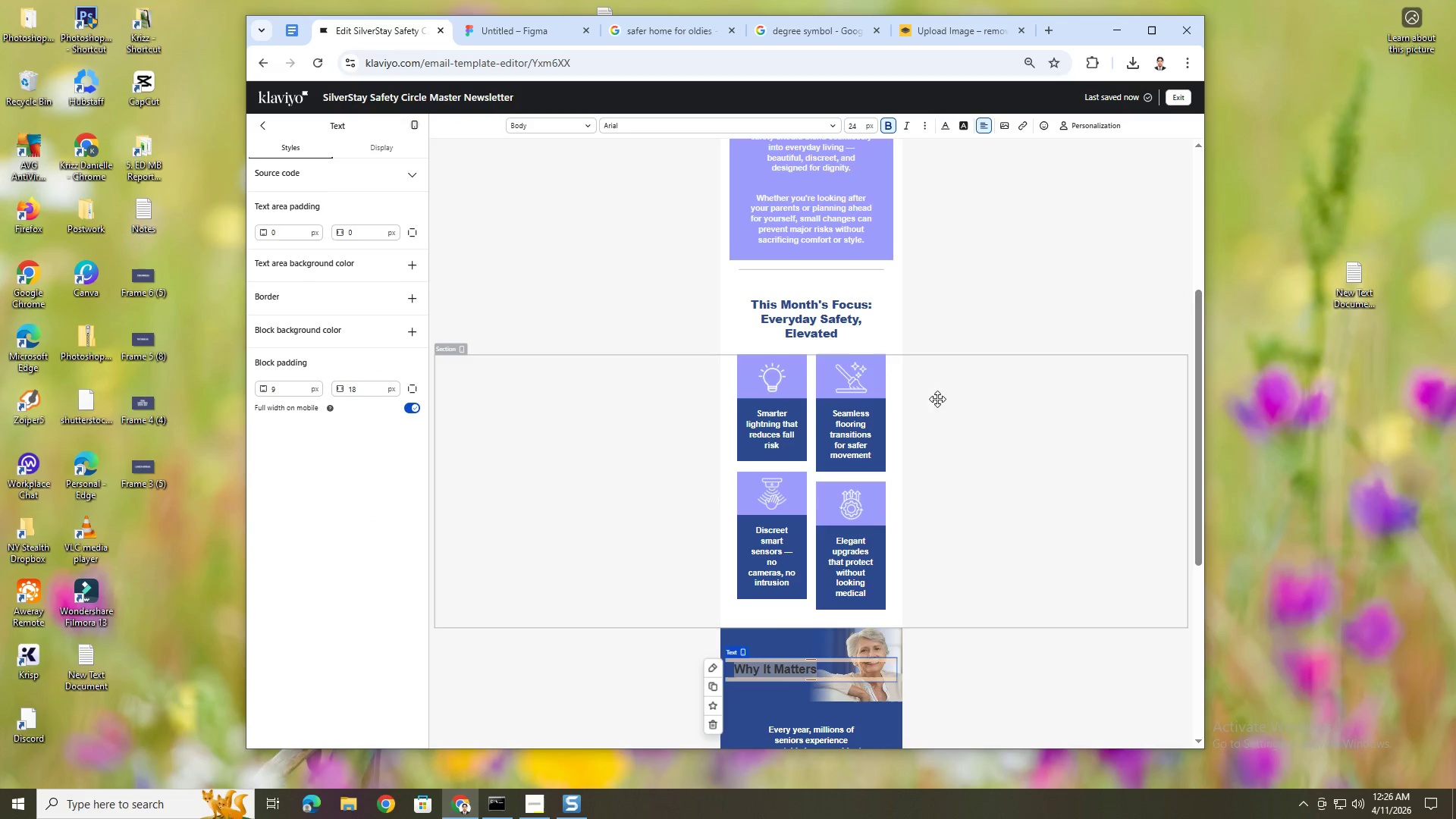 
left_click([978, 457])
 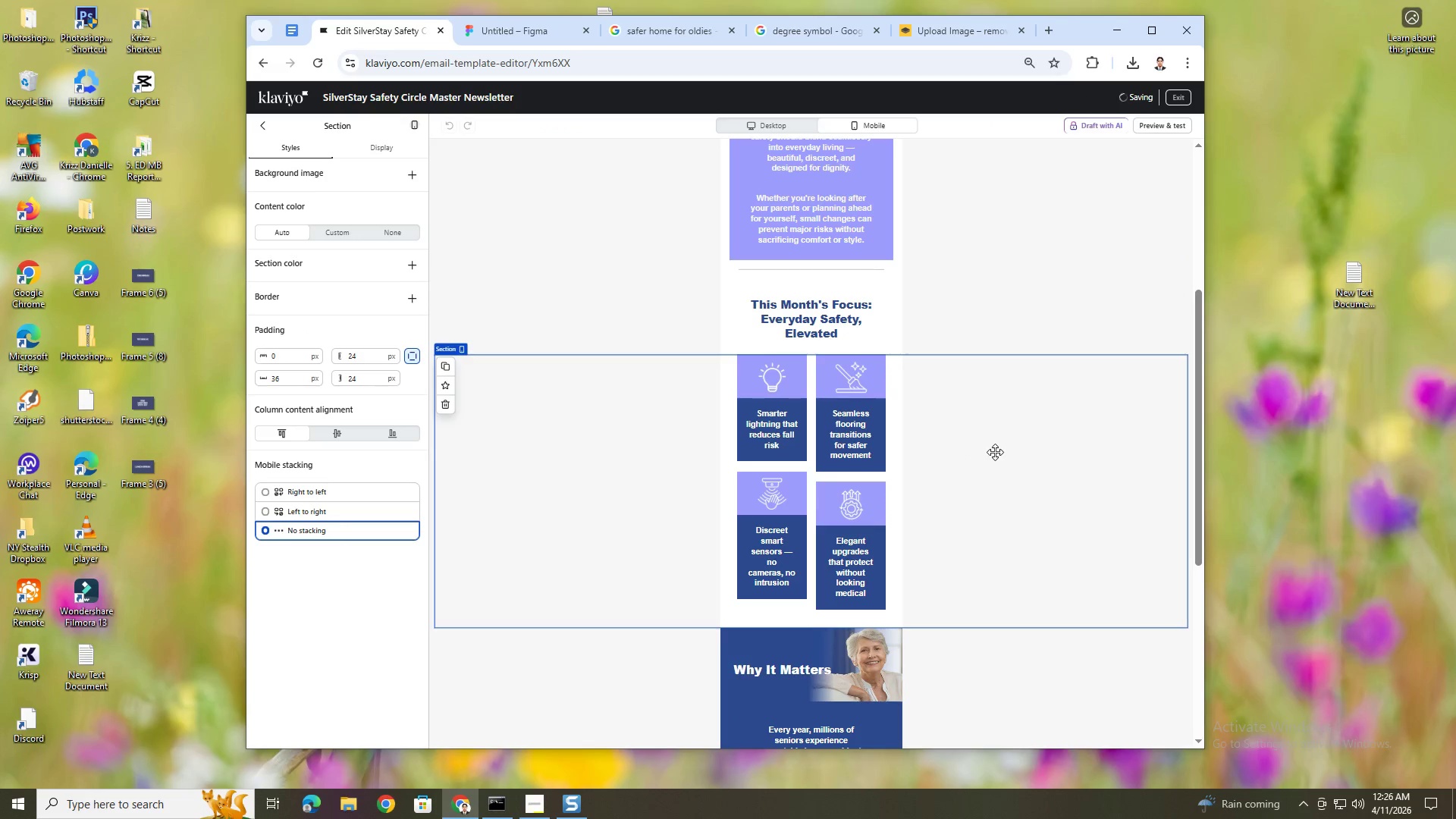 
scroll: coordinate [1000, 453], scroll_direction: down, amount: 4.0
 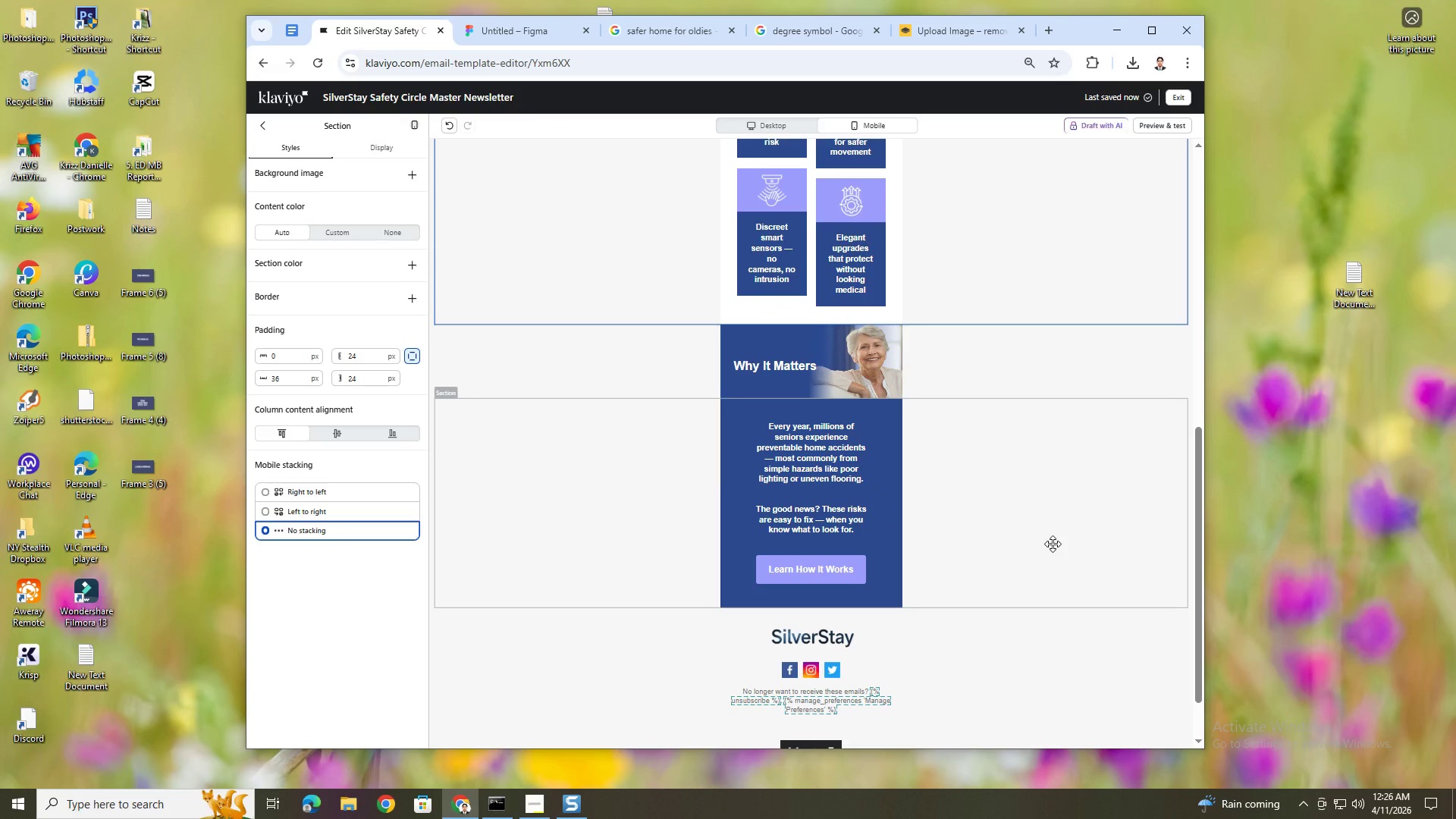 
scroll: coordinate [668, 216], scroll_direction: up, amount: 13.0
 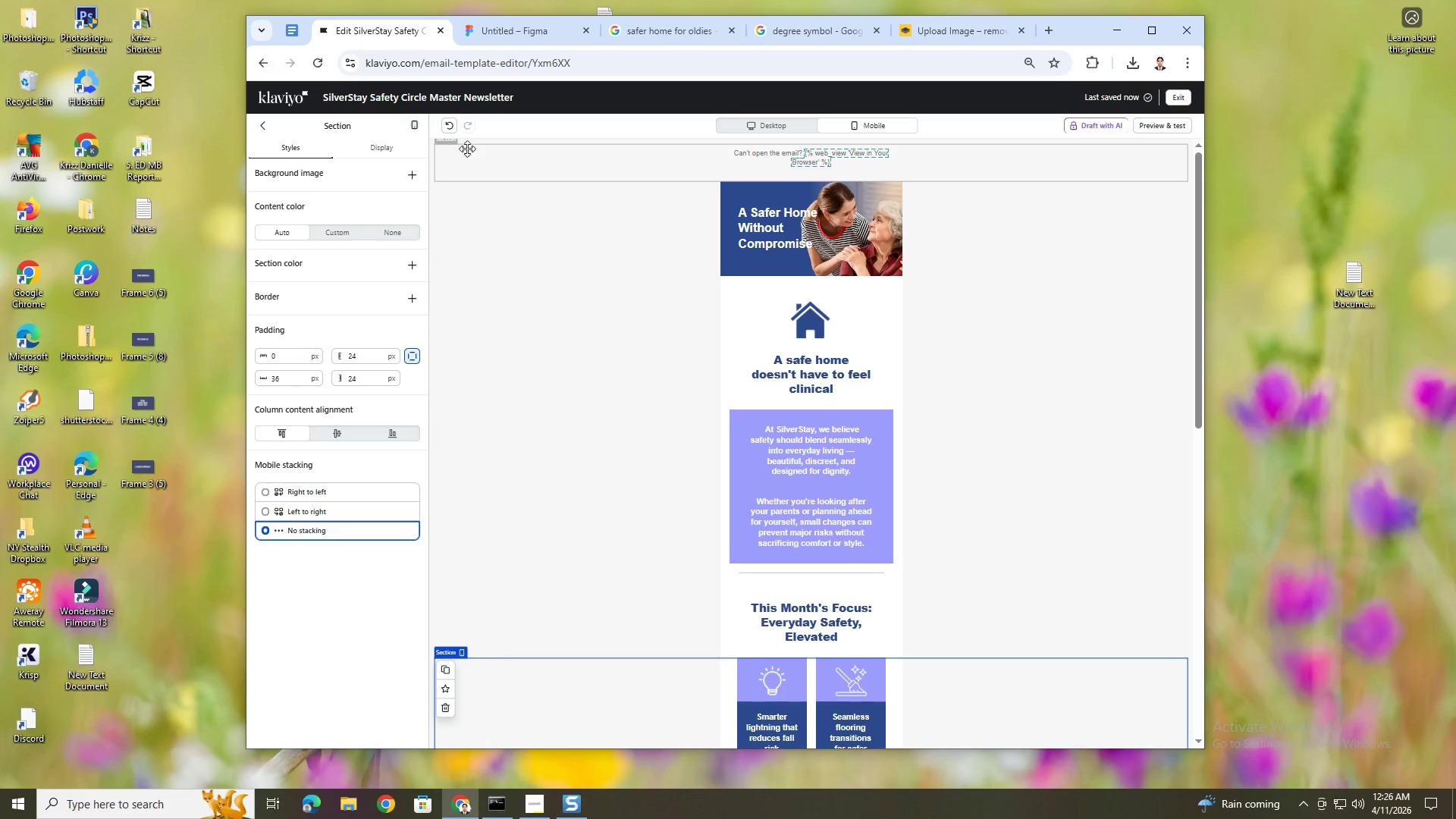 
left_click([452, 127])
 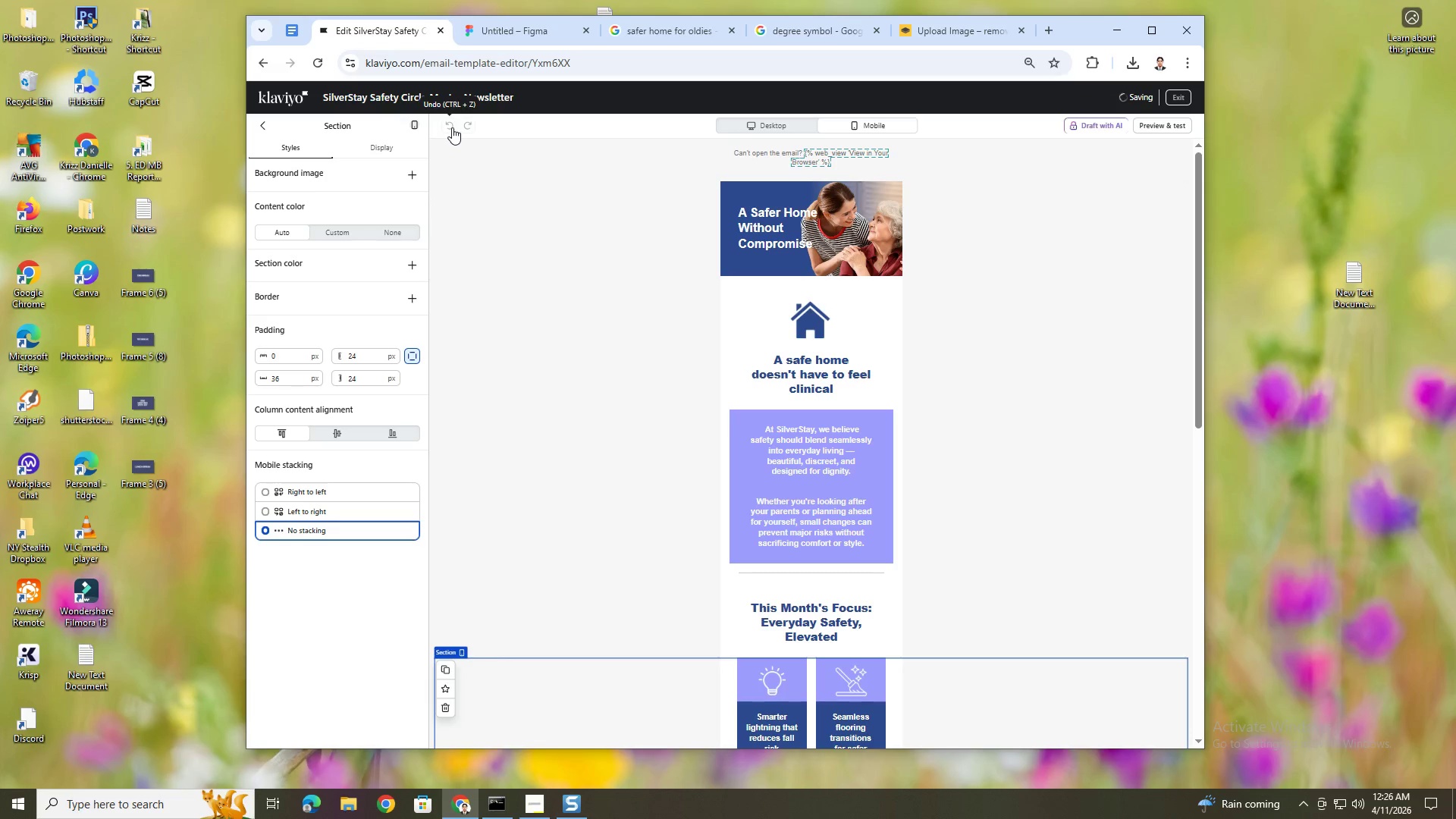 
left_click([452, 127])
 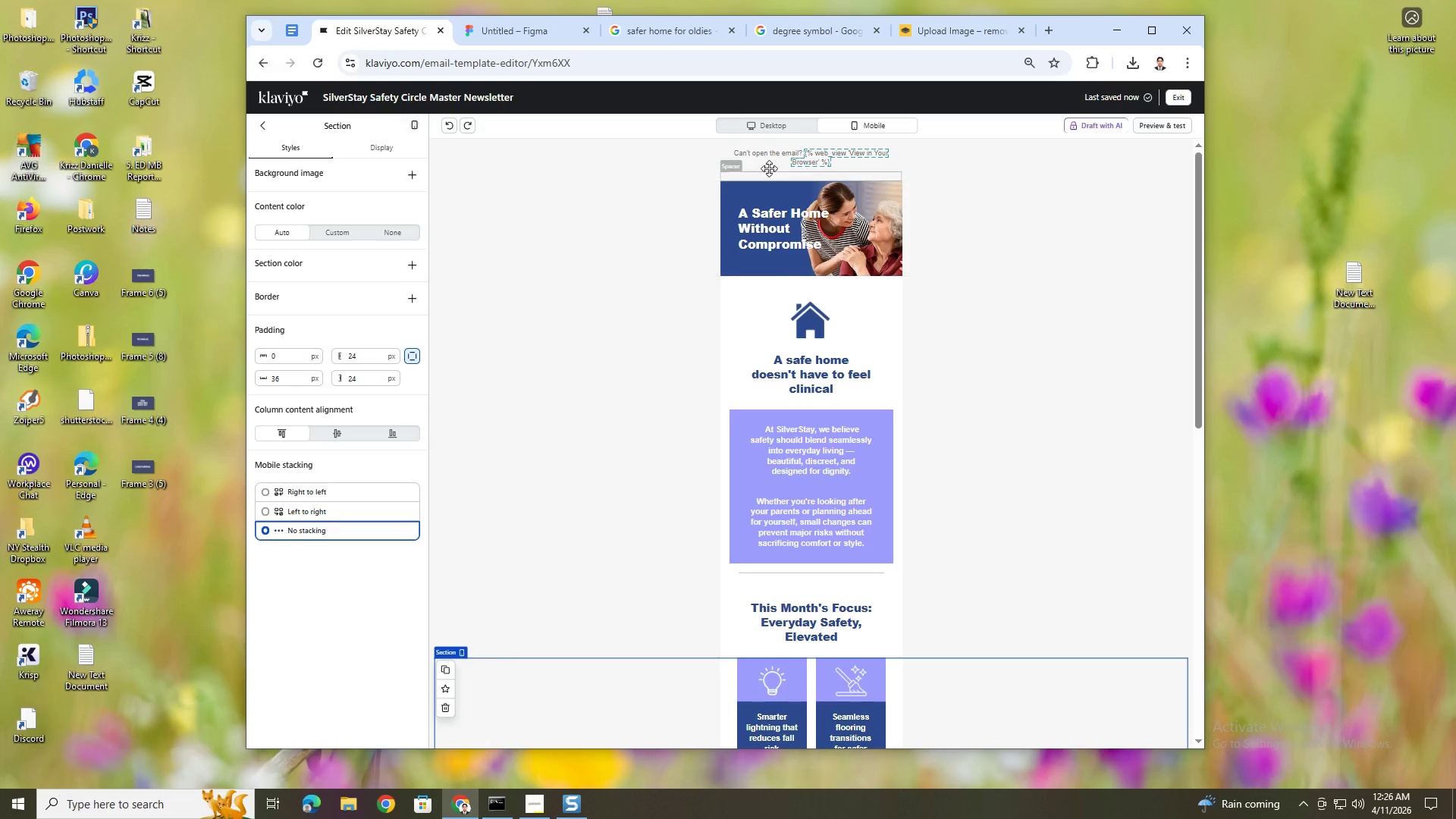 
left_click([777, 130])
 